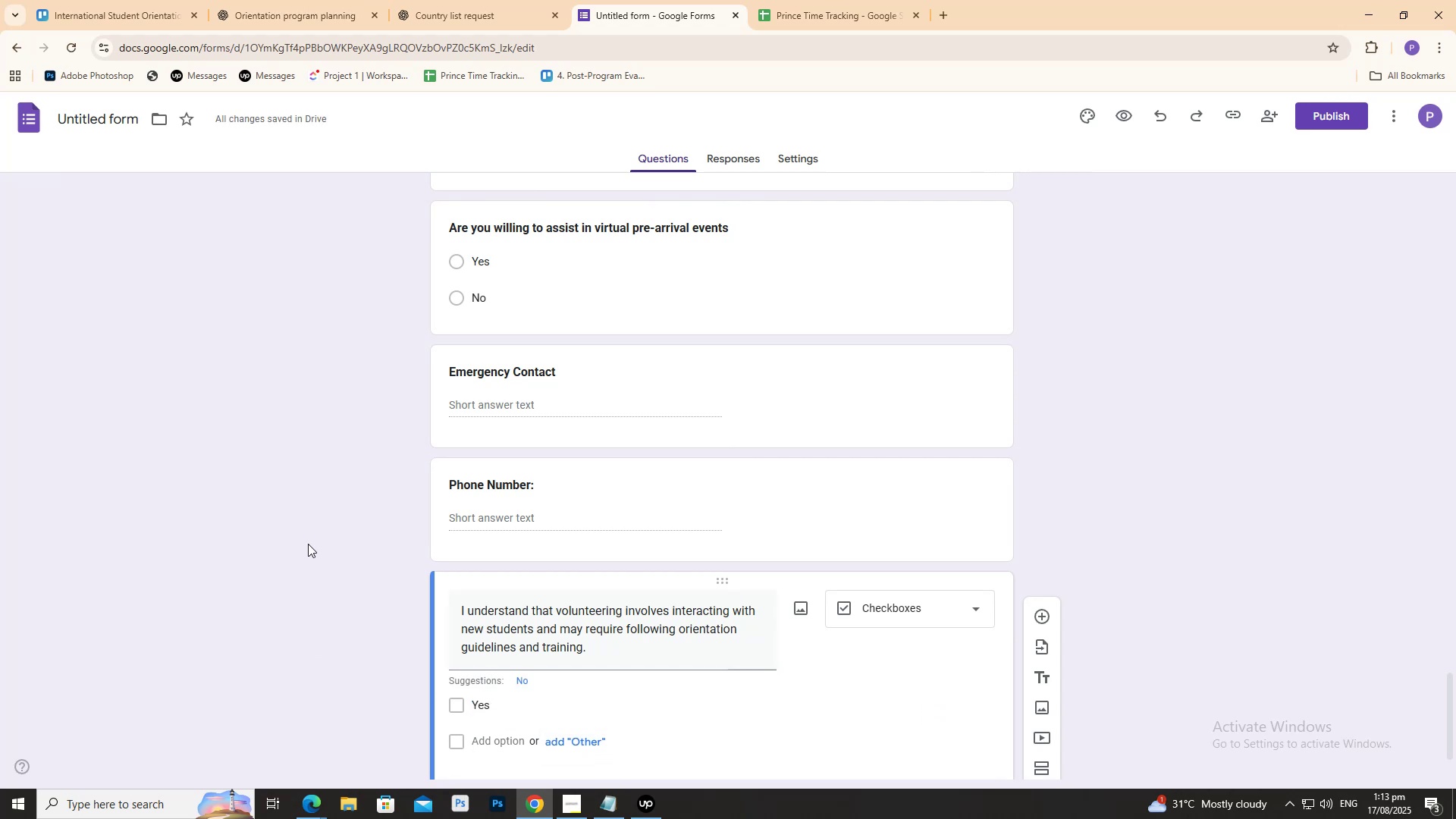 
wait(9.61)
 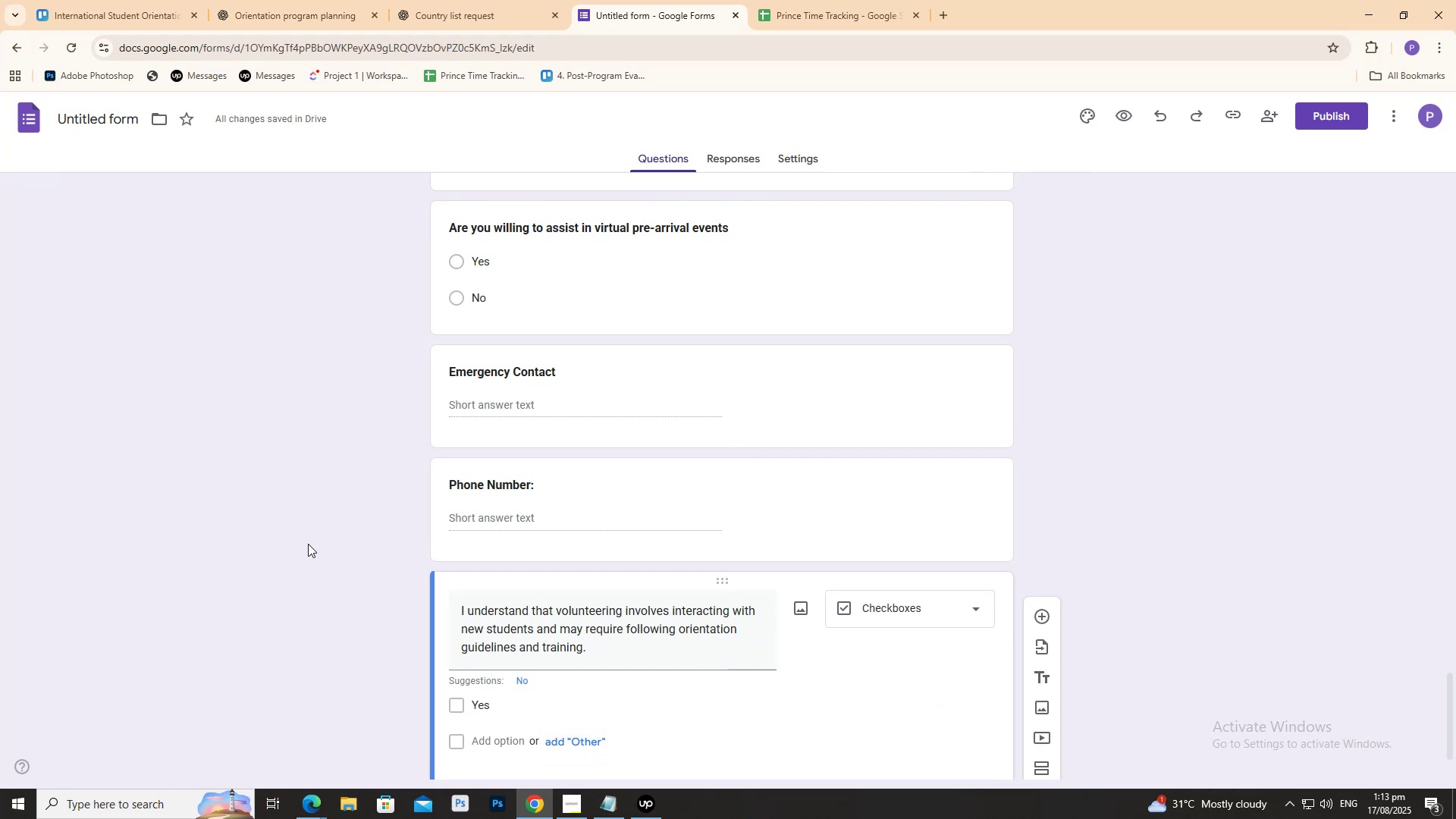 
scroll: coordinate [752, 597], scroll_direction: down, amount: 3.0
 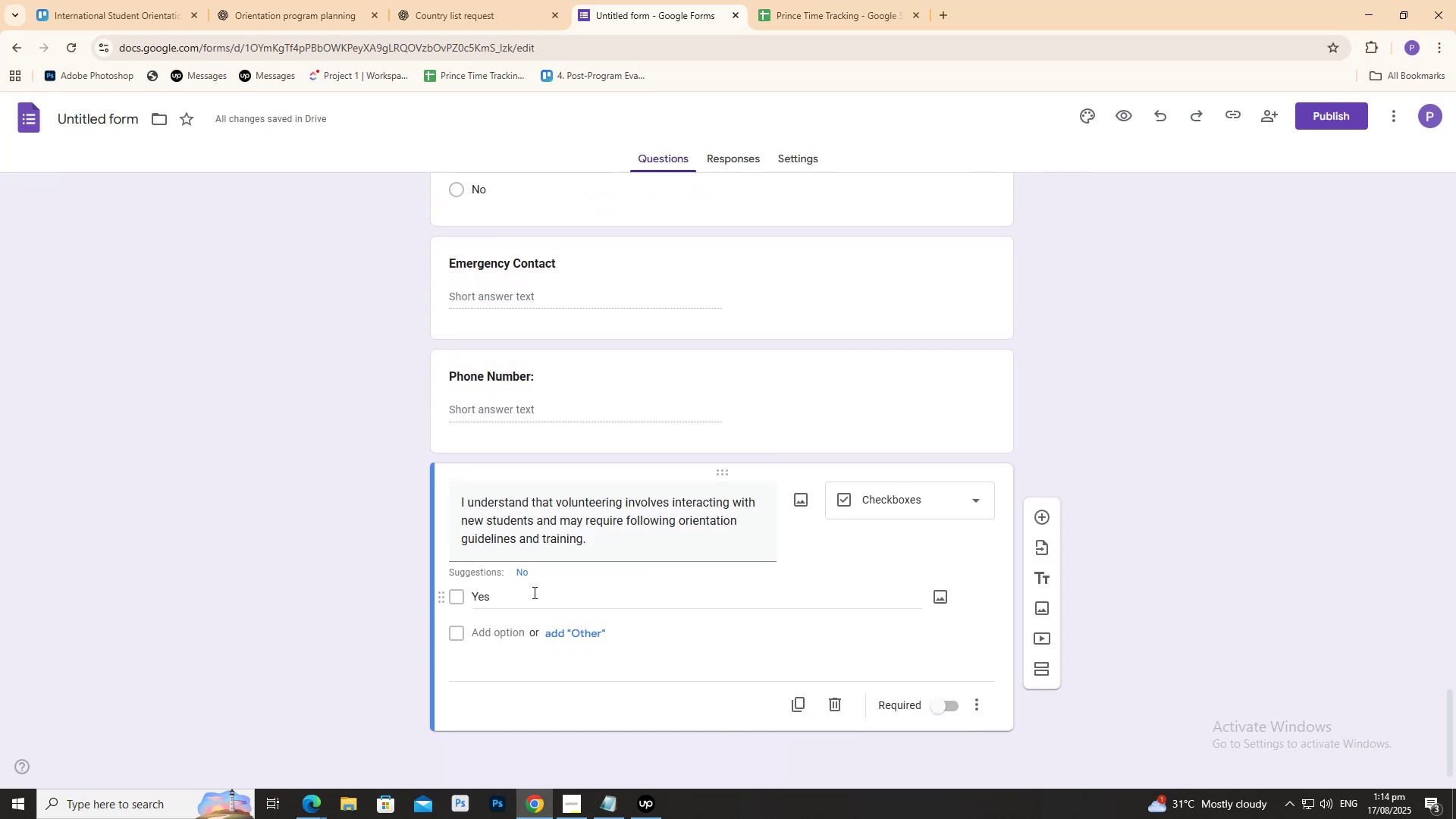 
left_click([533, 592])
 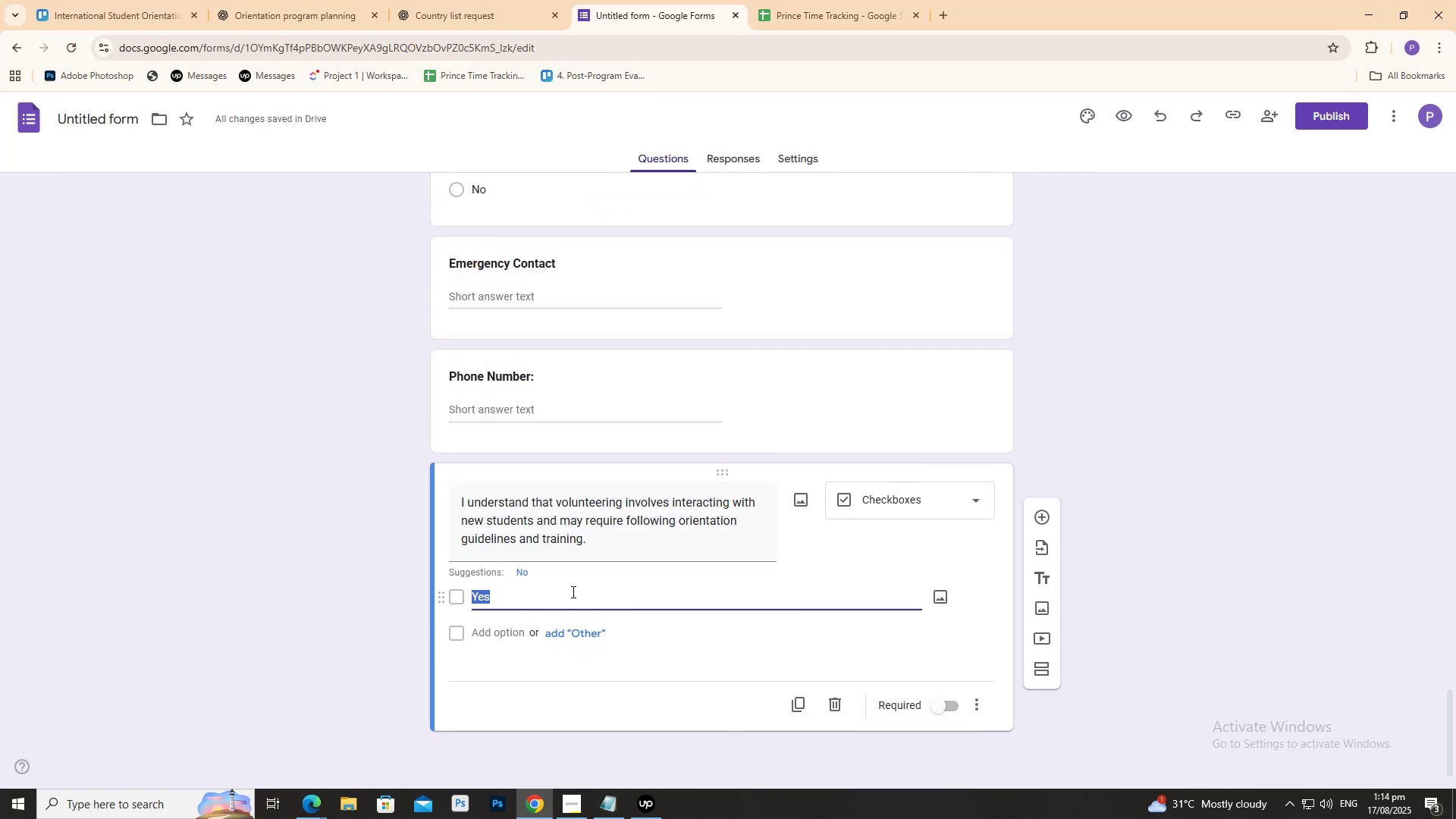 
double_click([572, 592])
 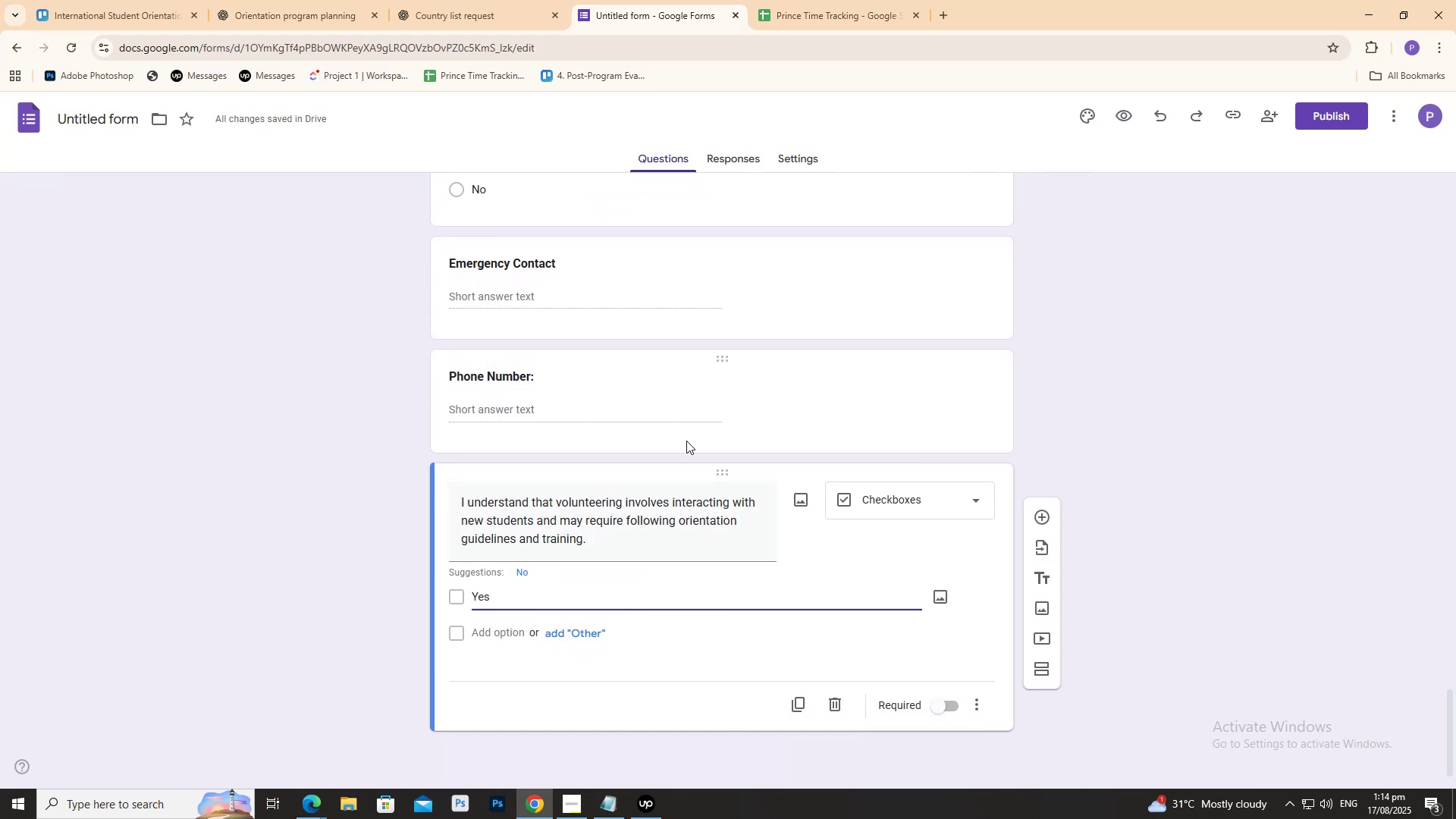 
type(, I Under)
key(Backspace)
key(Backspace)
key(Backspace)
key(Backspace)
key(Backspace)
type(understand)
 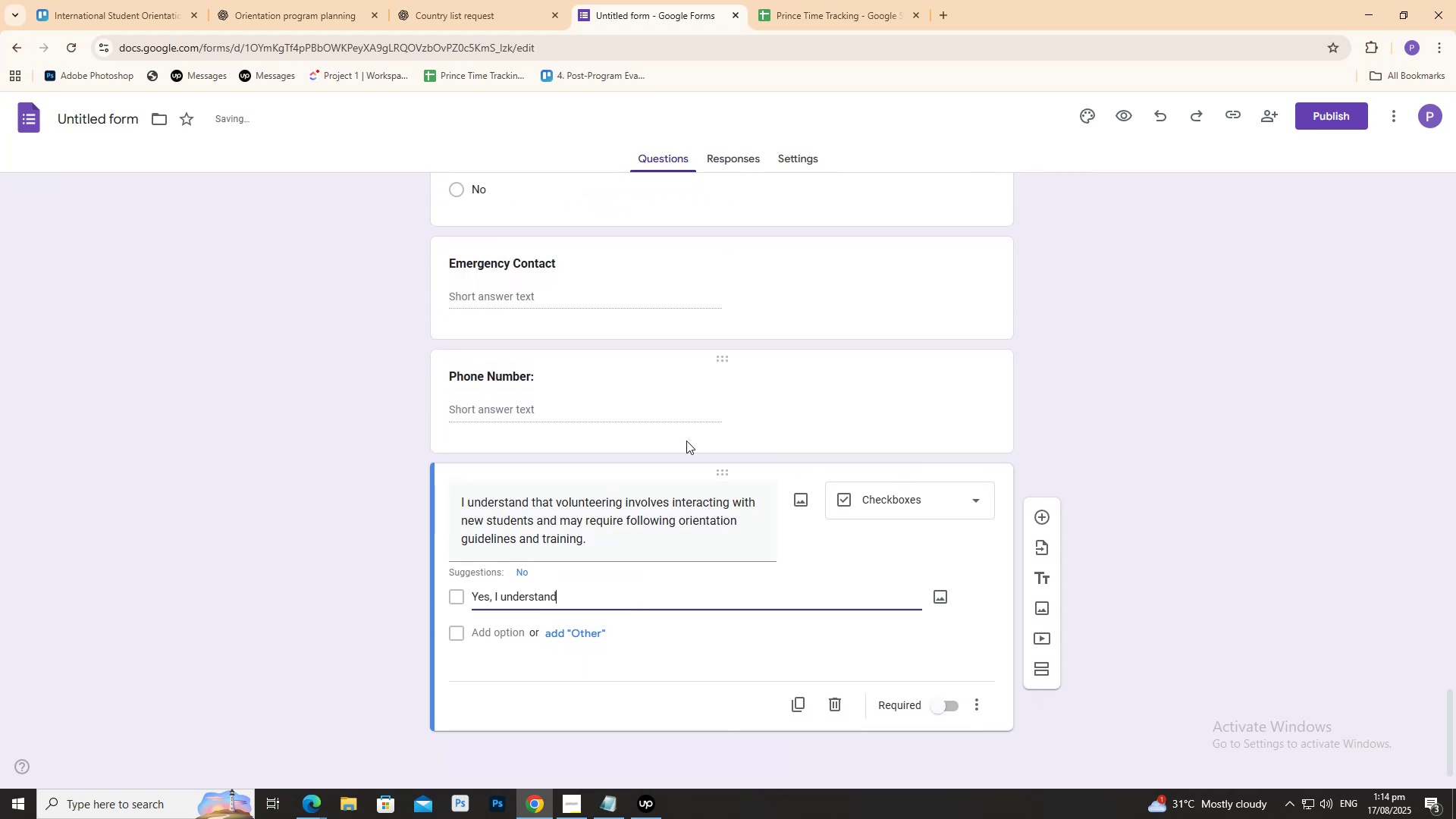 
left_click([1282, 561])
 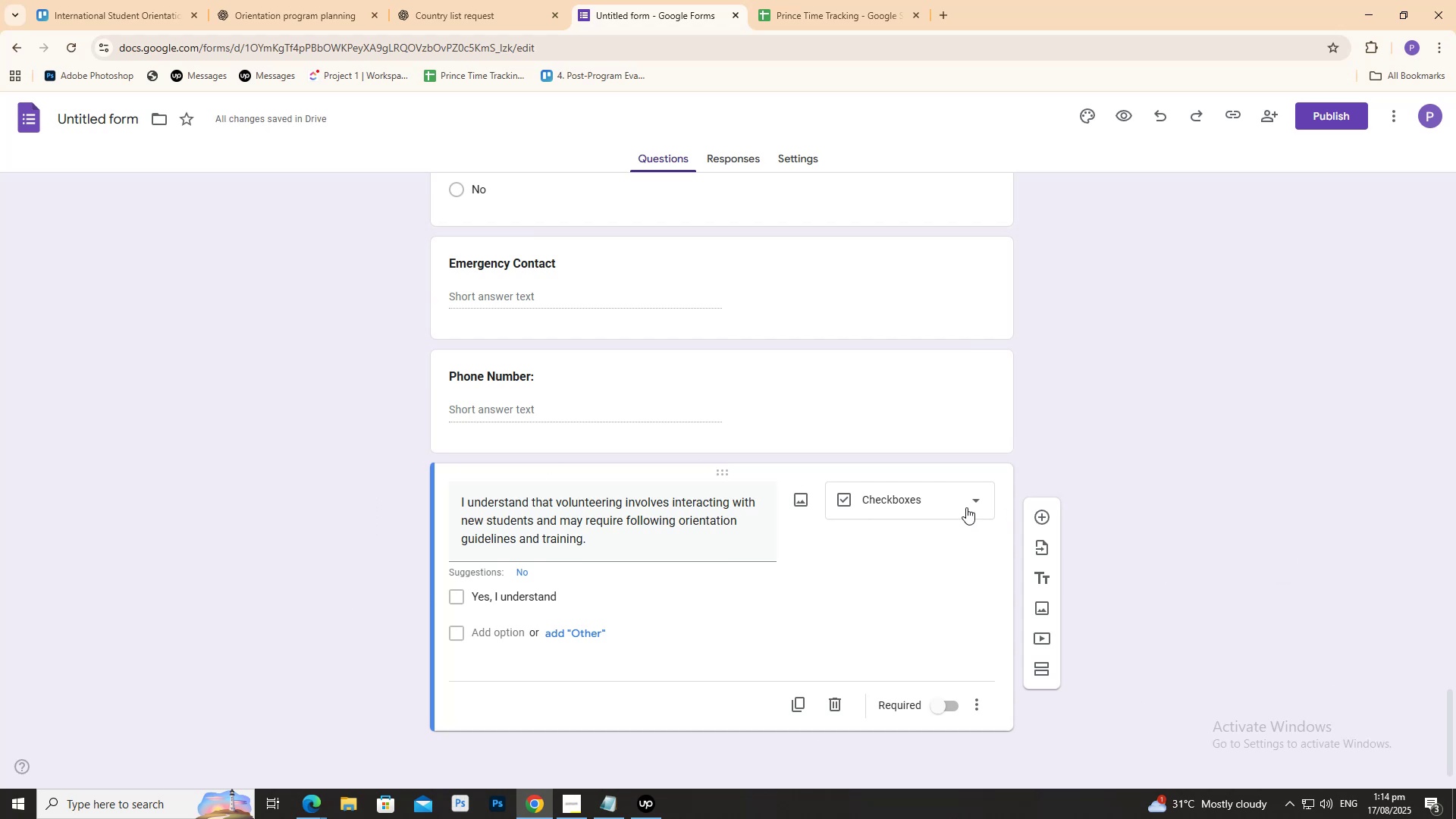 
wait(6.02)
 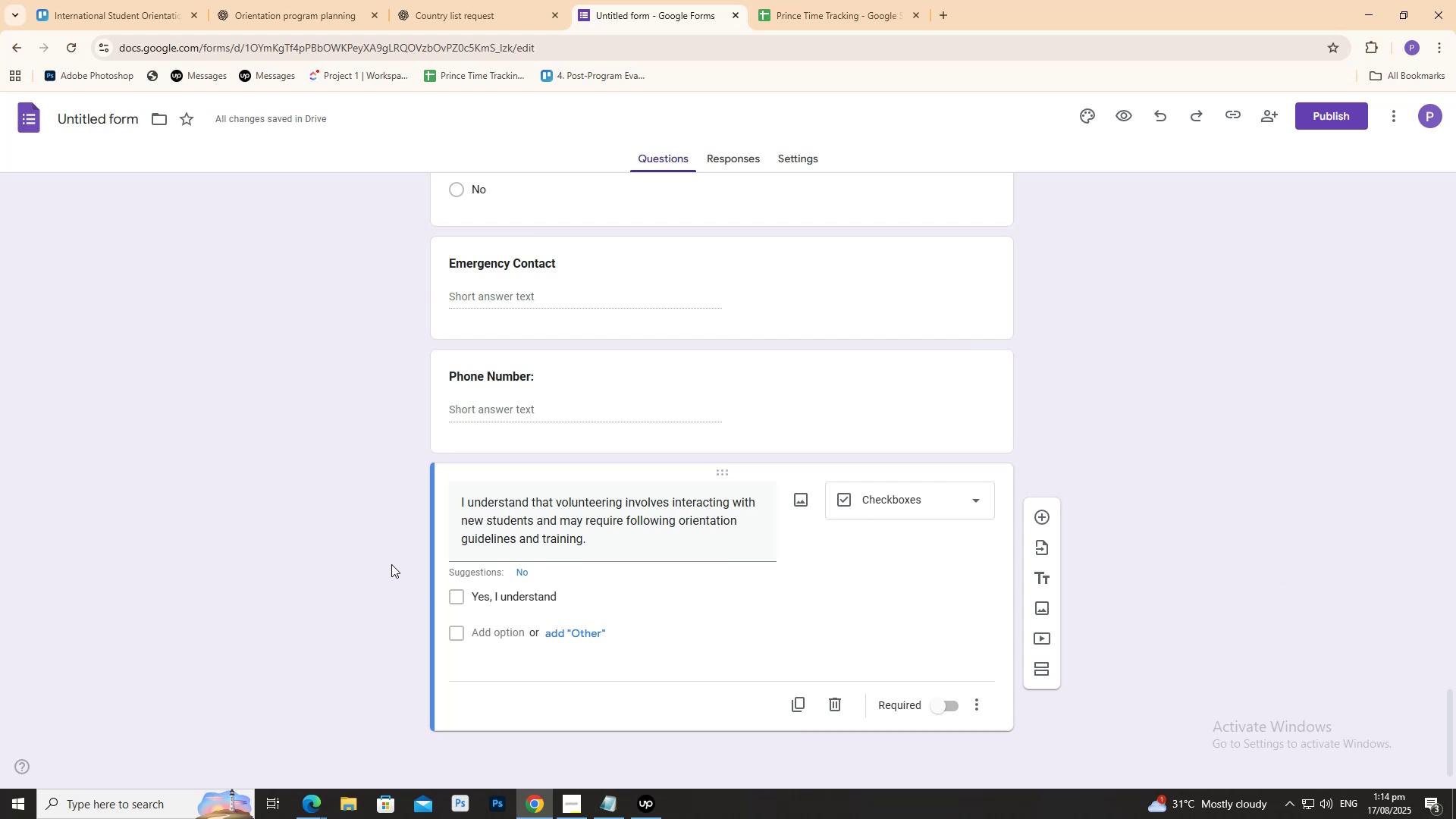 
left_click([951, 708])
 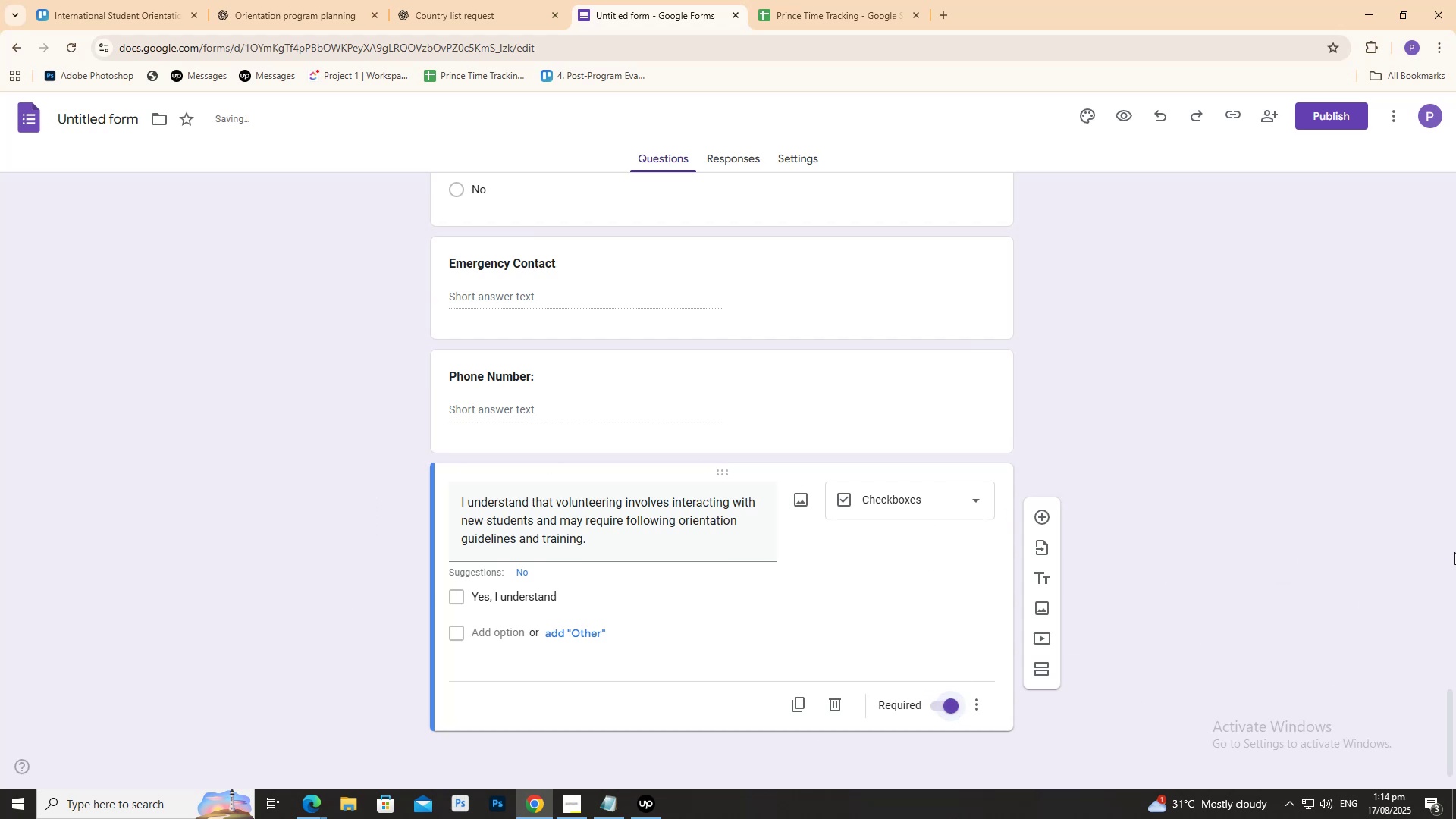 
scroll: coordinate [1288, 670], scroll_direction: up, amount: 4.0
 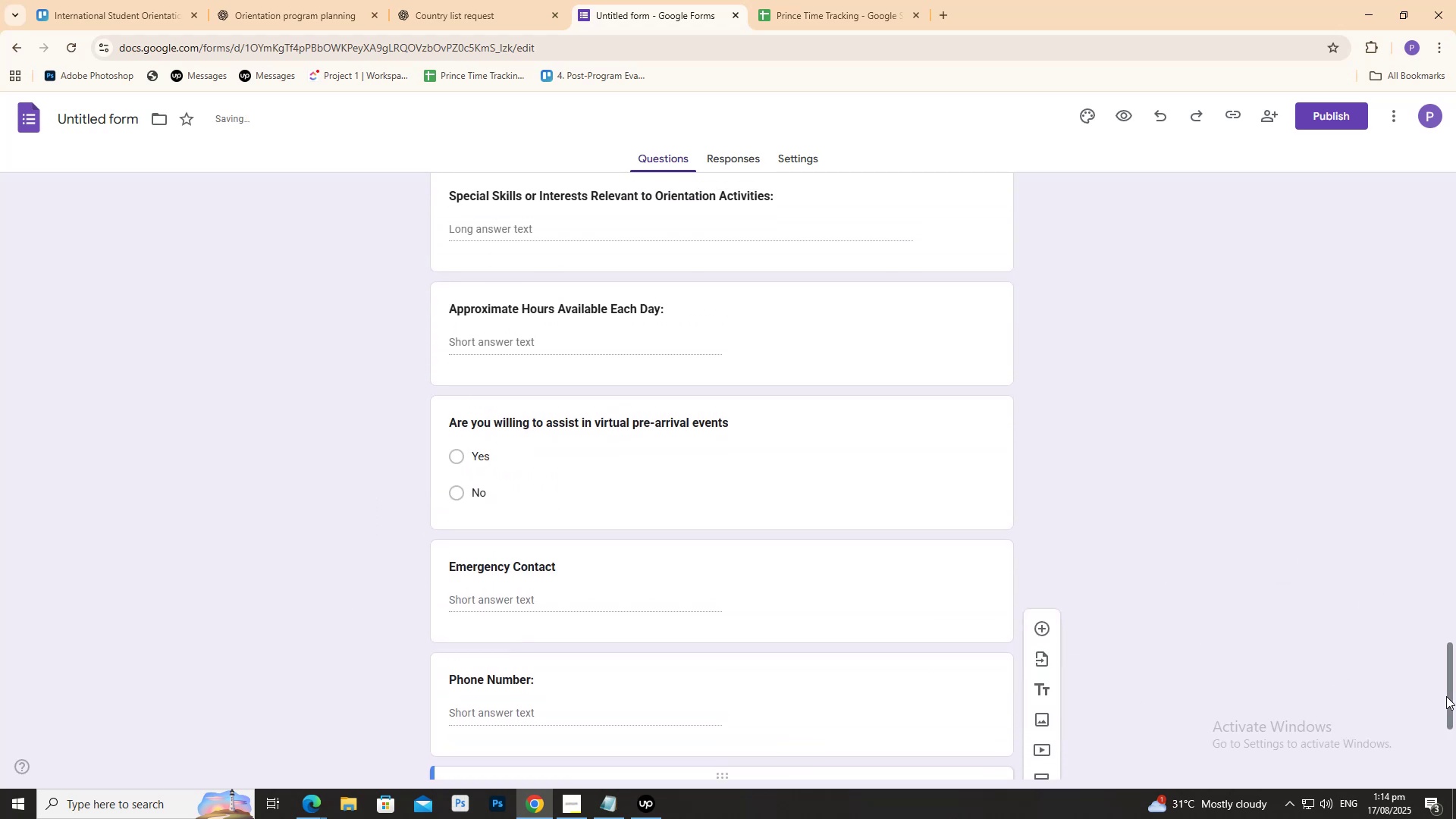 
left_click_drag(start_coordinate=[1455, 690], to_coordinate=[1397, 125])
 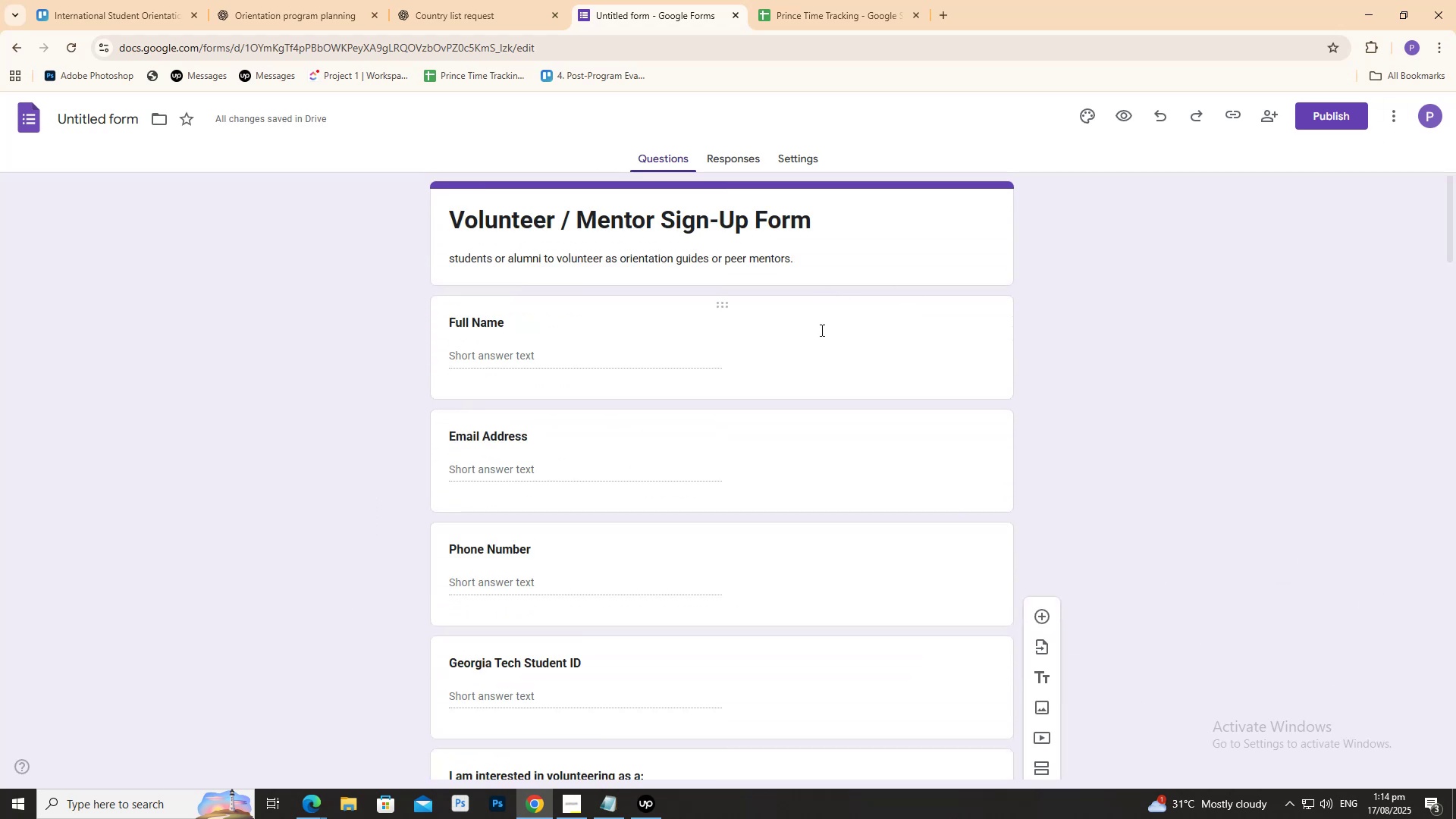 
left_click([821, 330])
 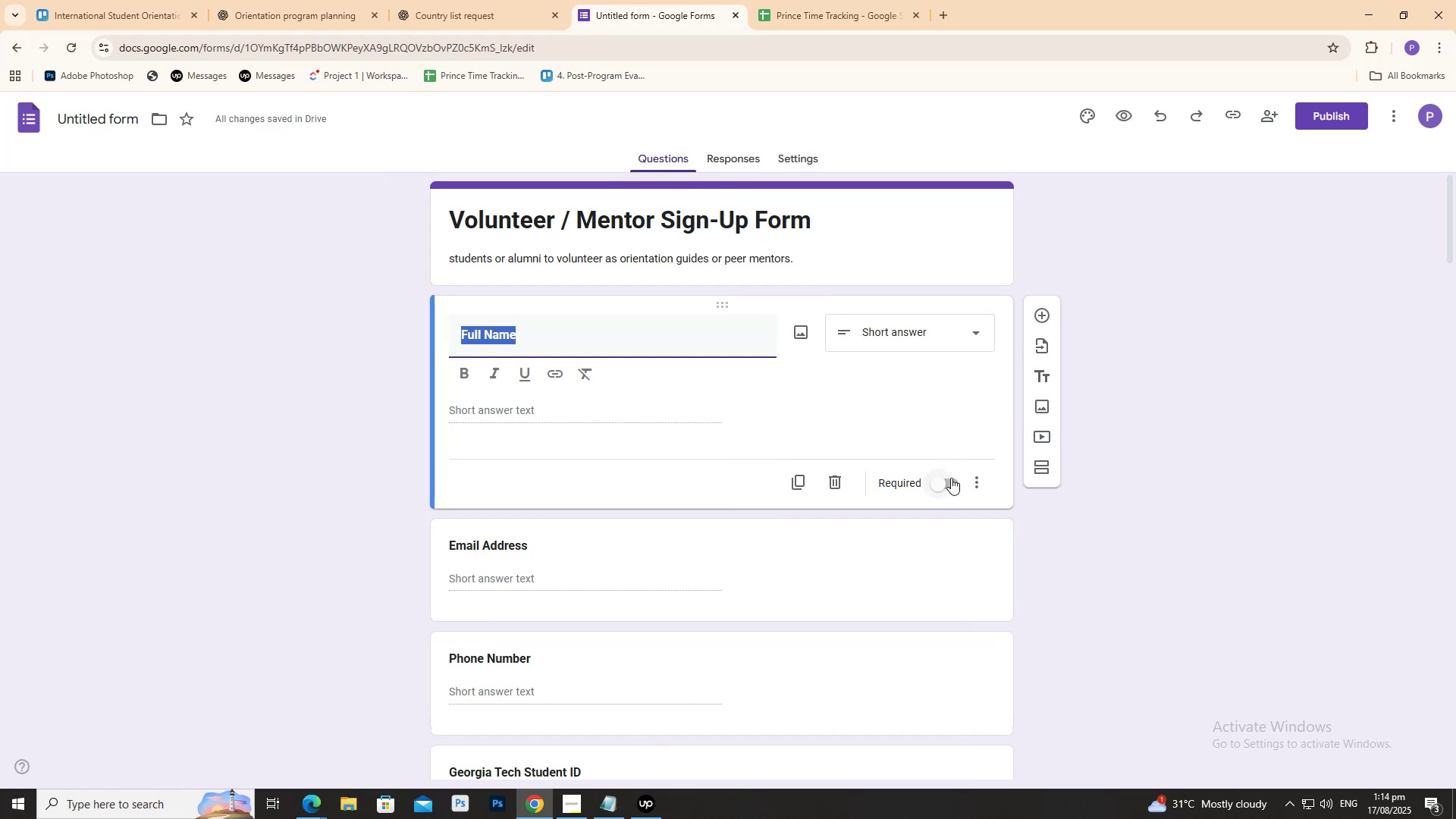 
left_click([951, 479])
 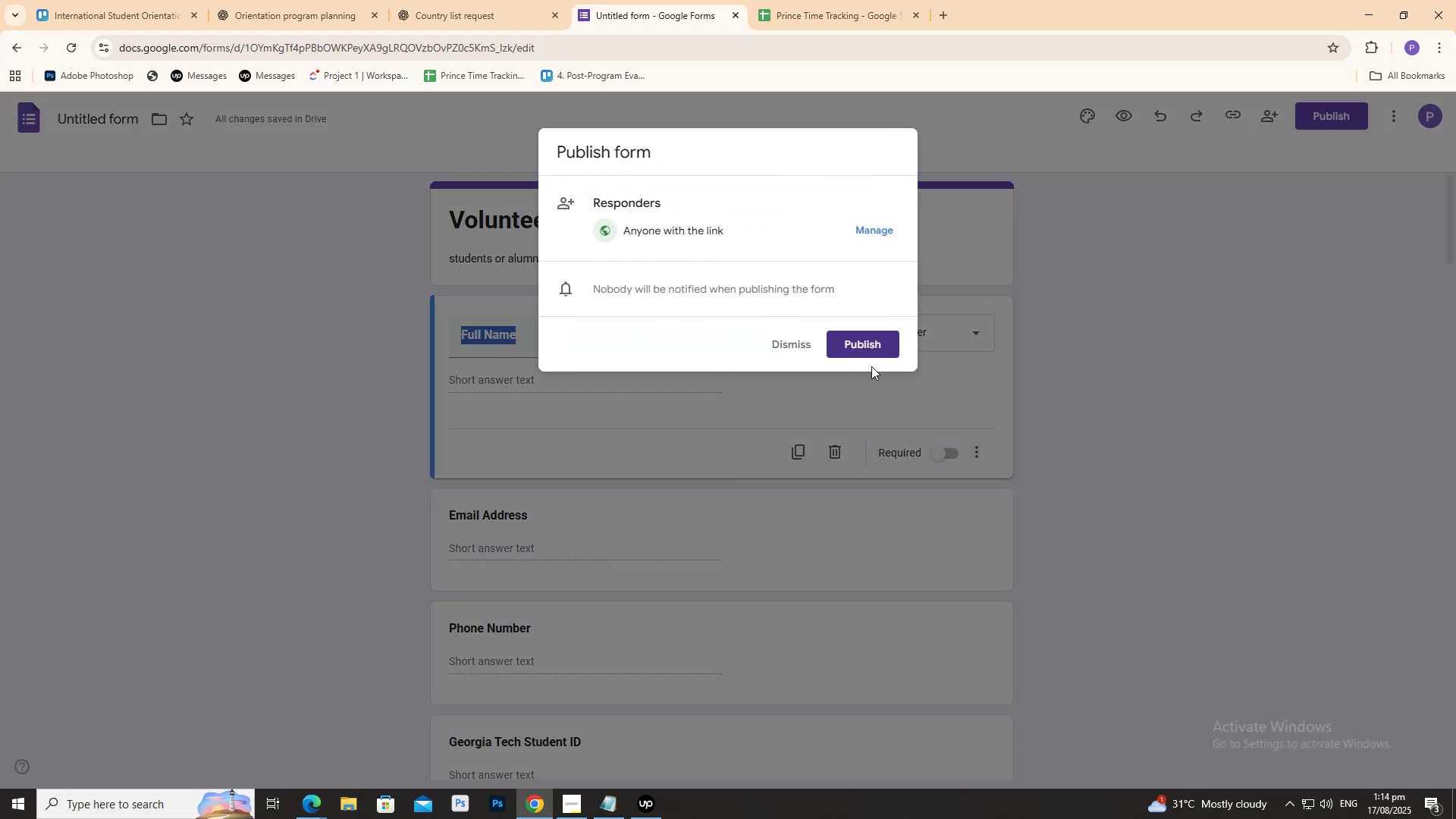 
wait(9.36)
 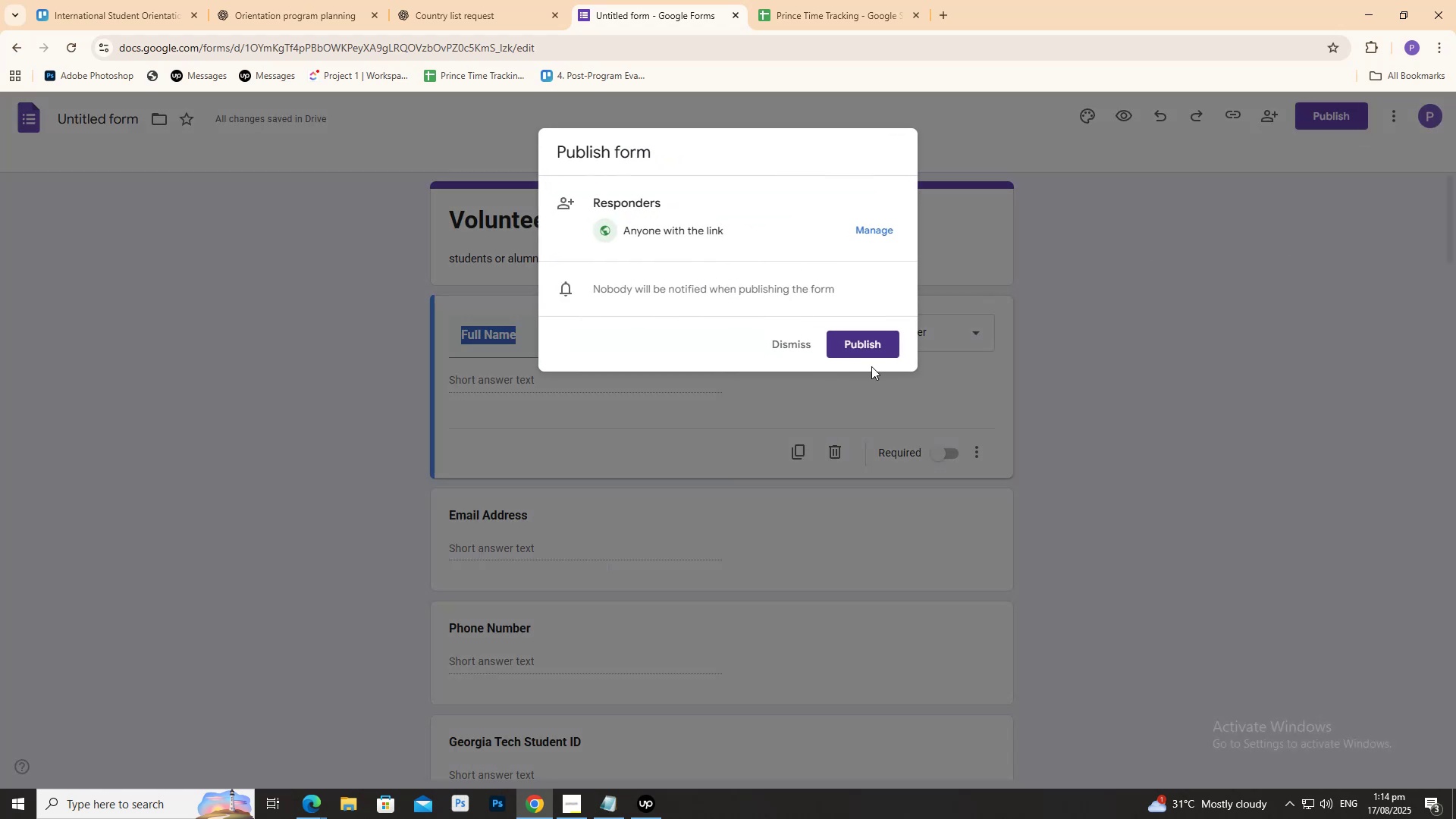 
left_click([889, 335])
 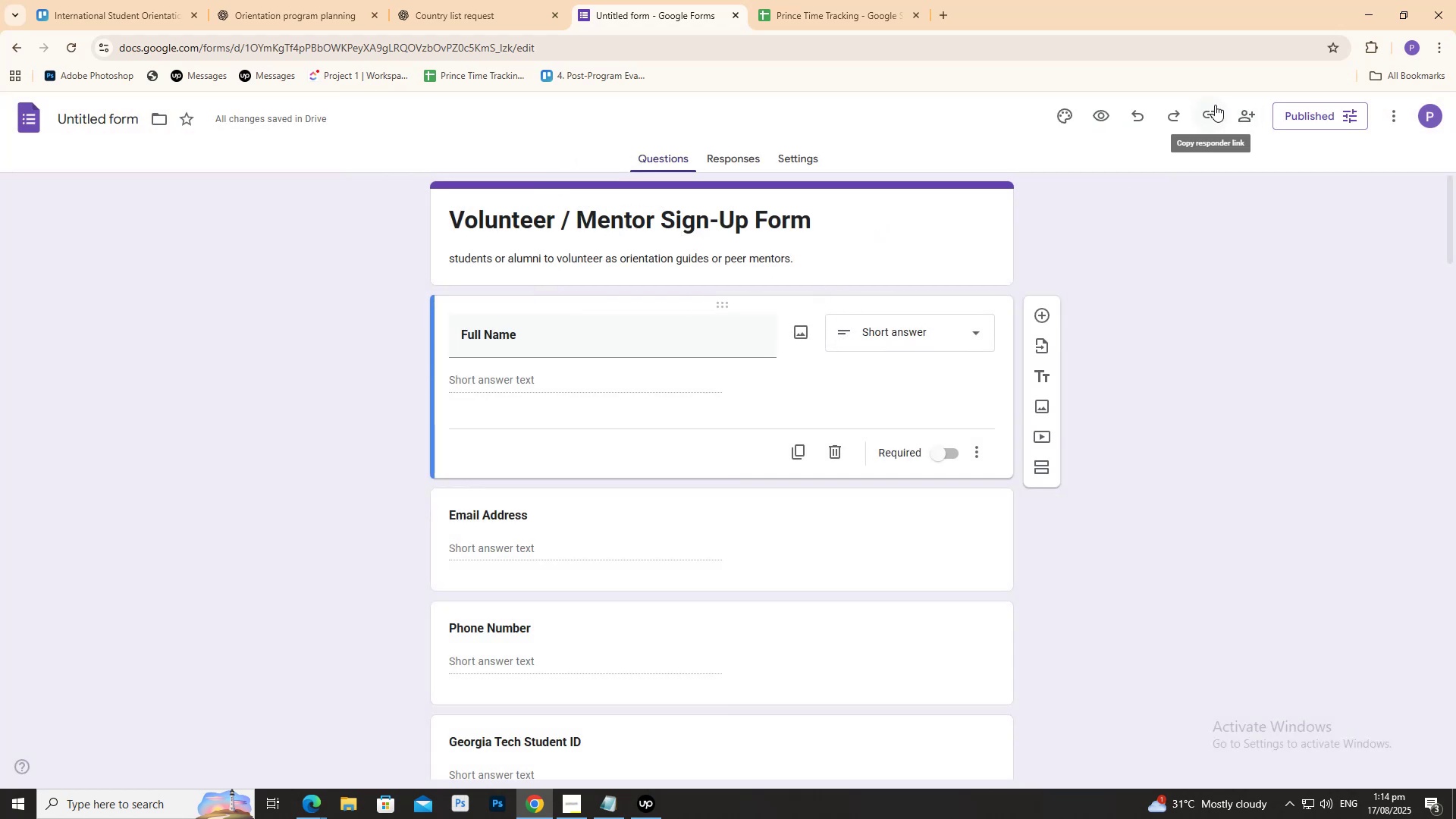 
left_click([1211, 108])
 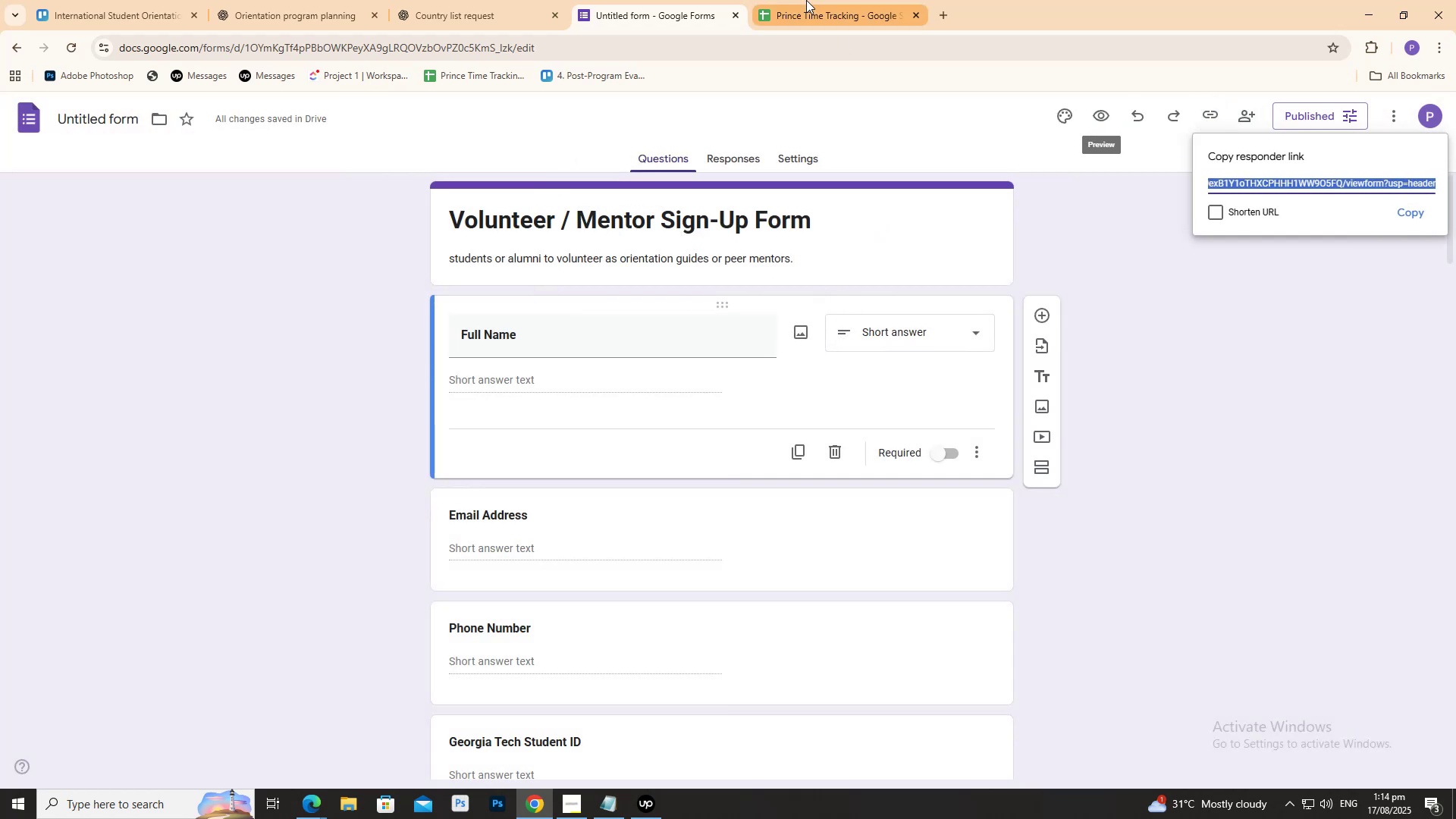 
left_click([806, 0])
 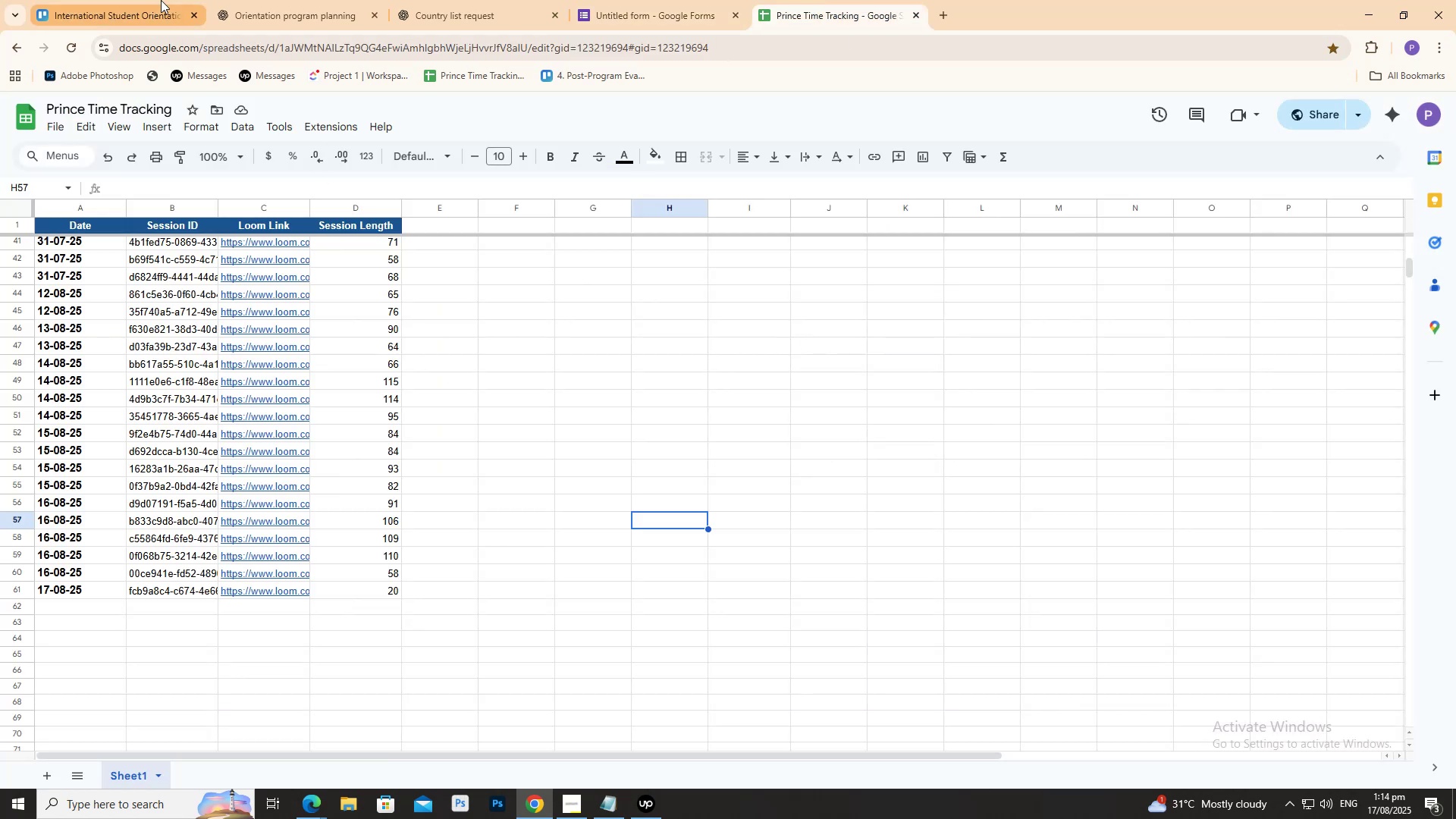 
left_click([176, 0])
 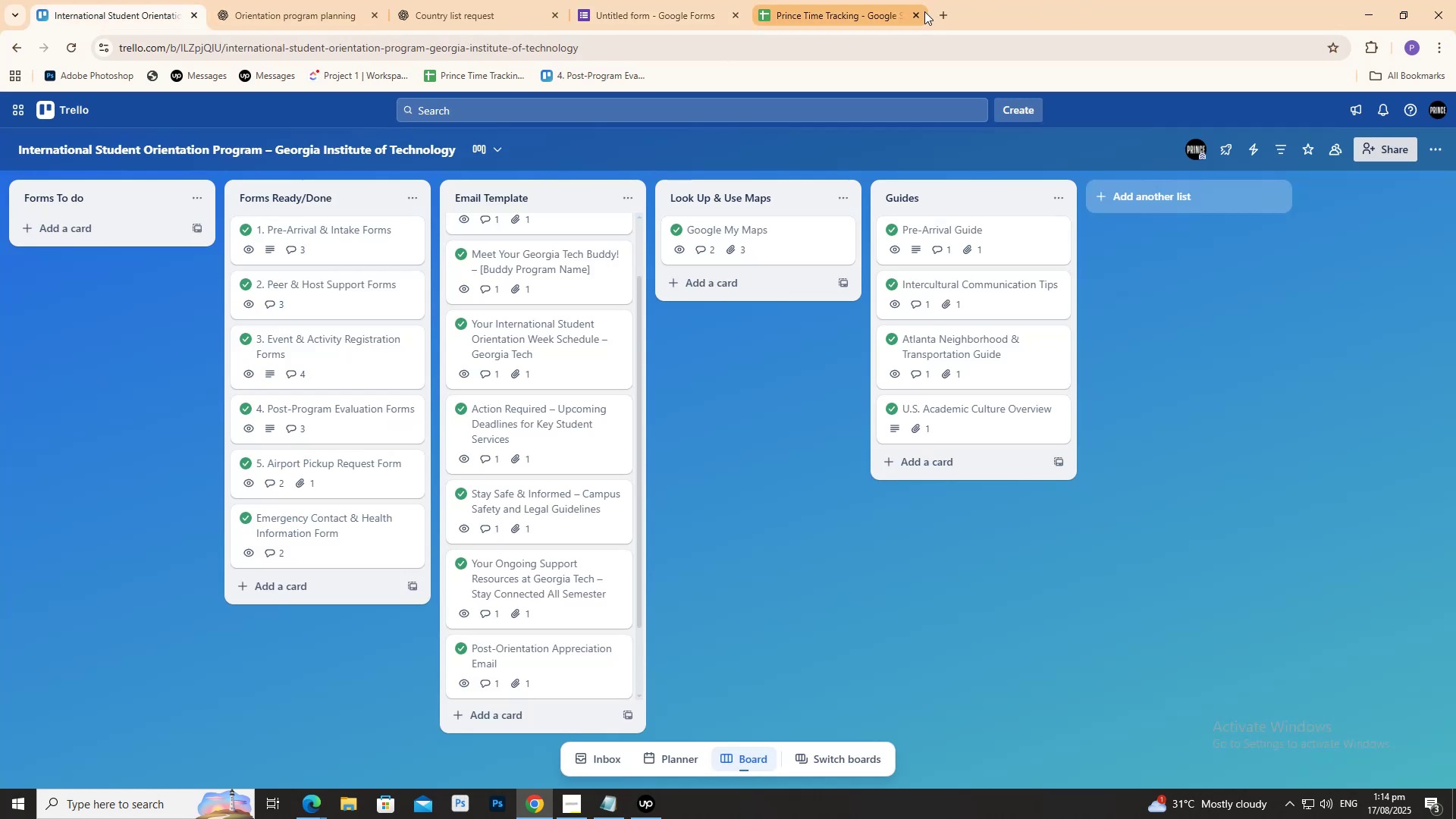 
left_click([924, 11])
 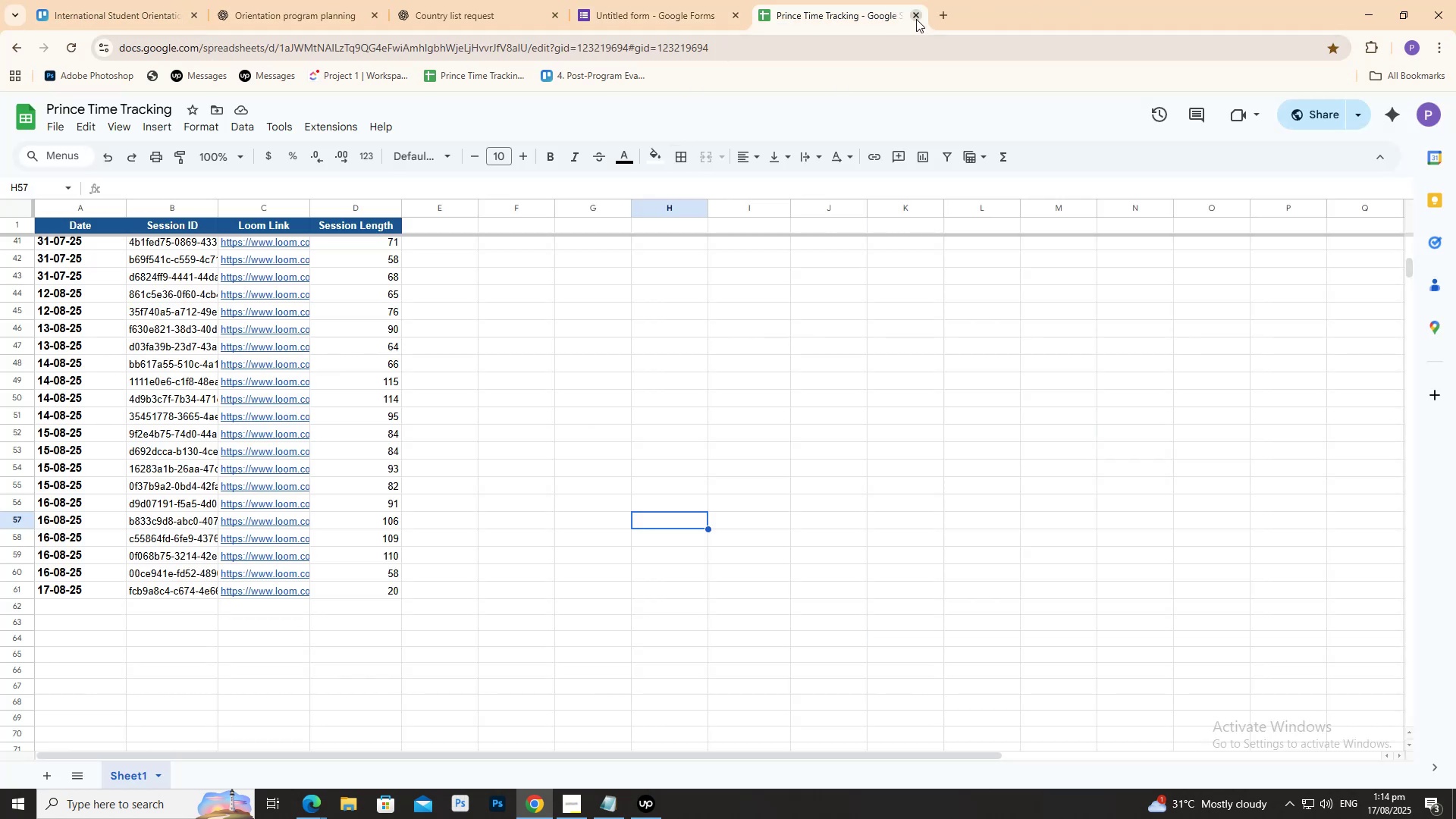 
left_click([915, 17])
 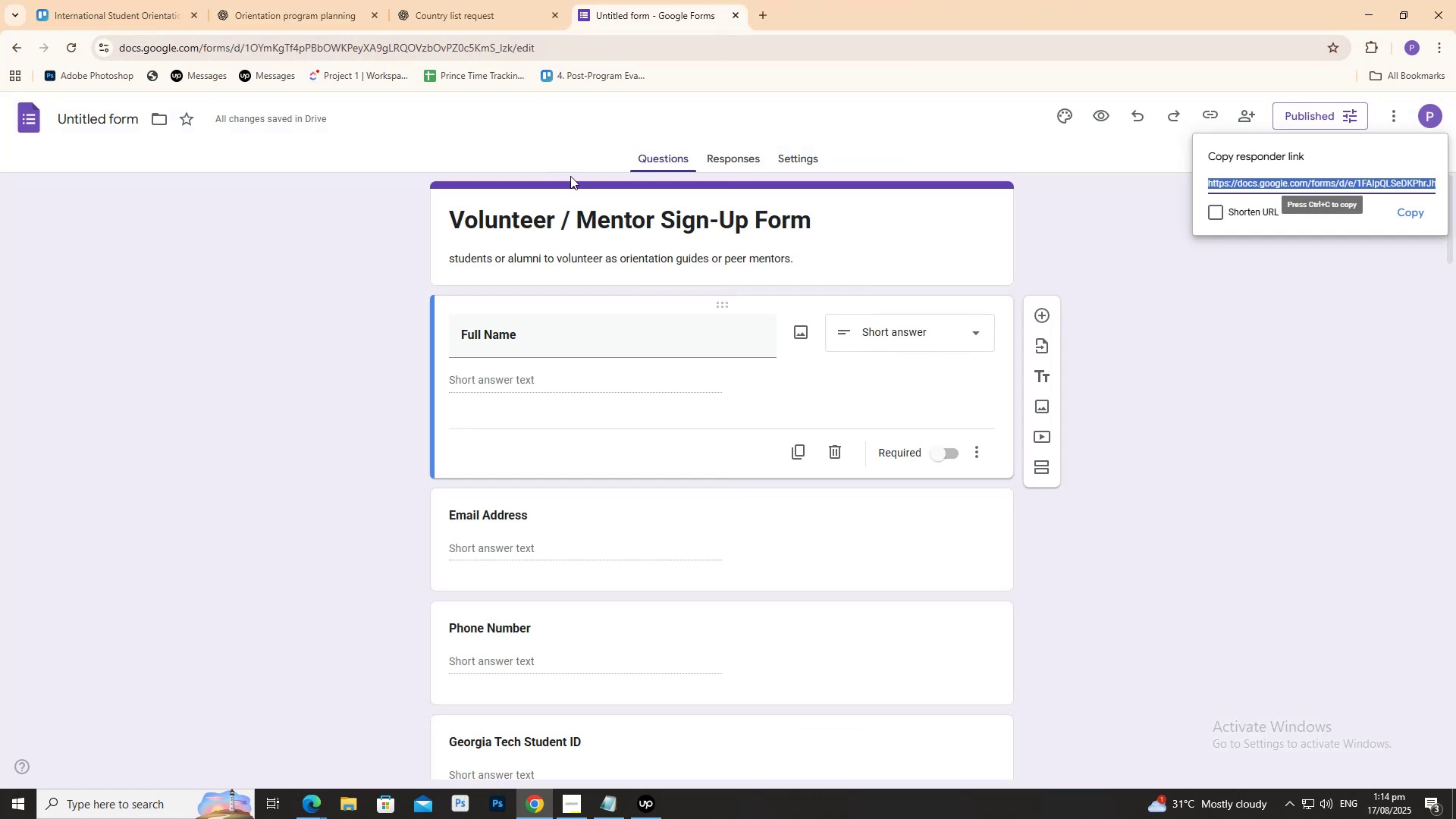 
left_click([607, 212])
 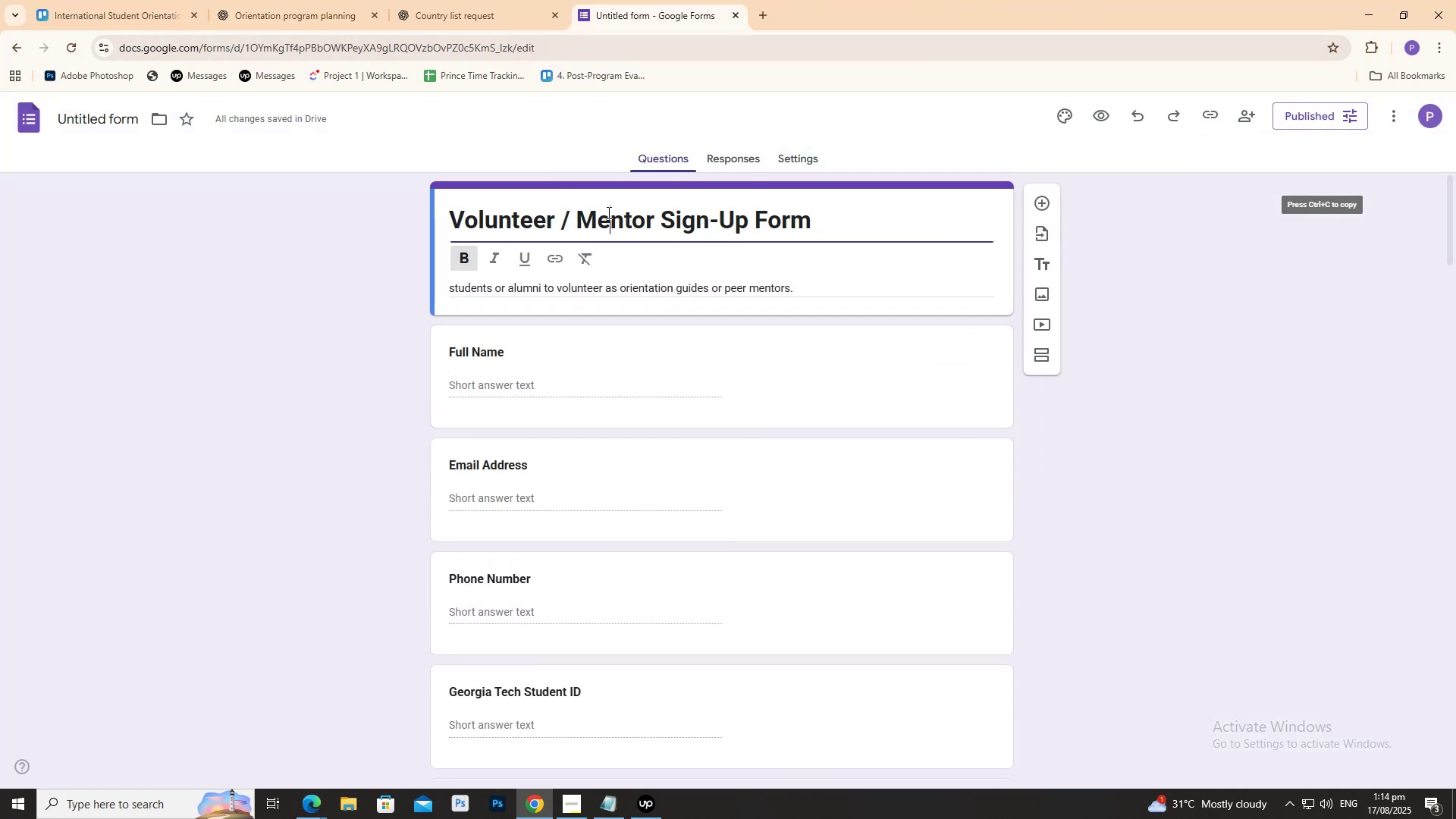 
key(Control+A)
 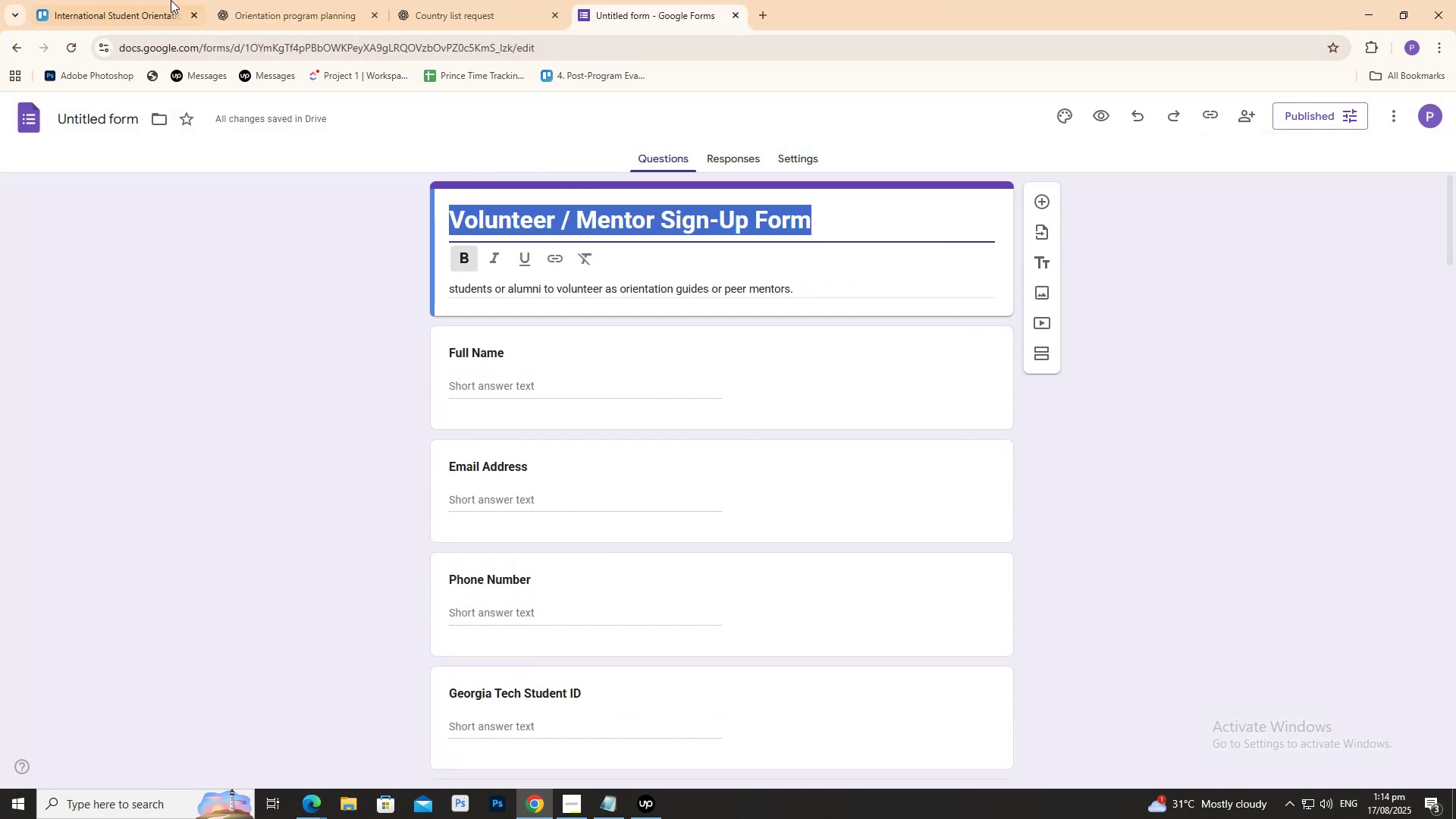 
key(Control+C)
 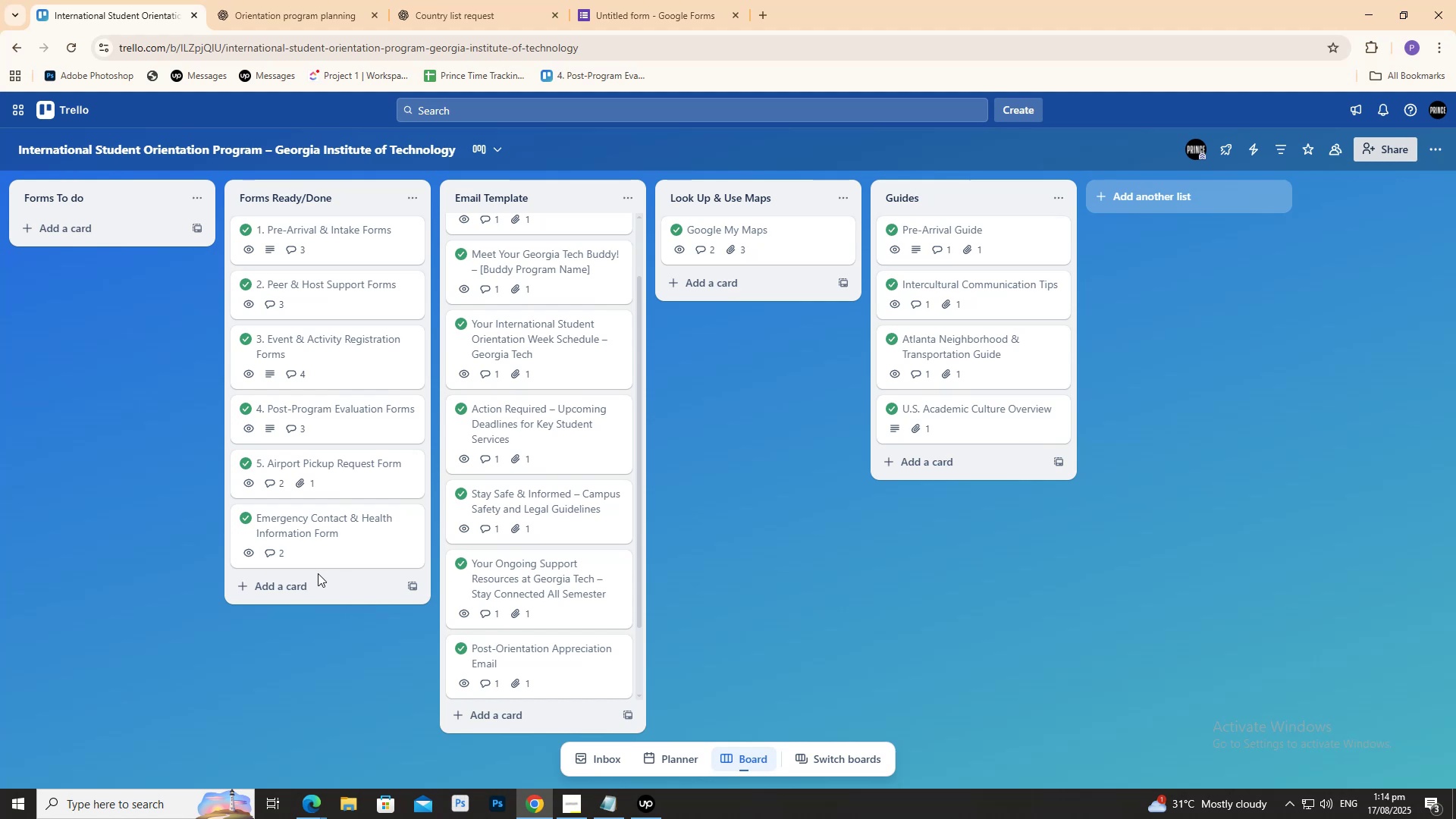 
left_click([314, 585])
 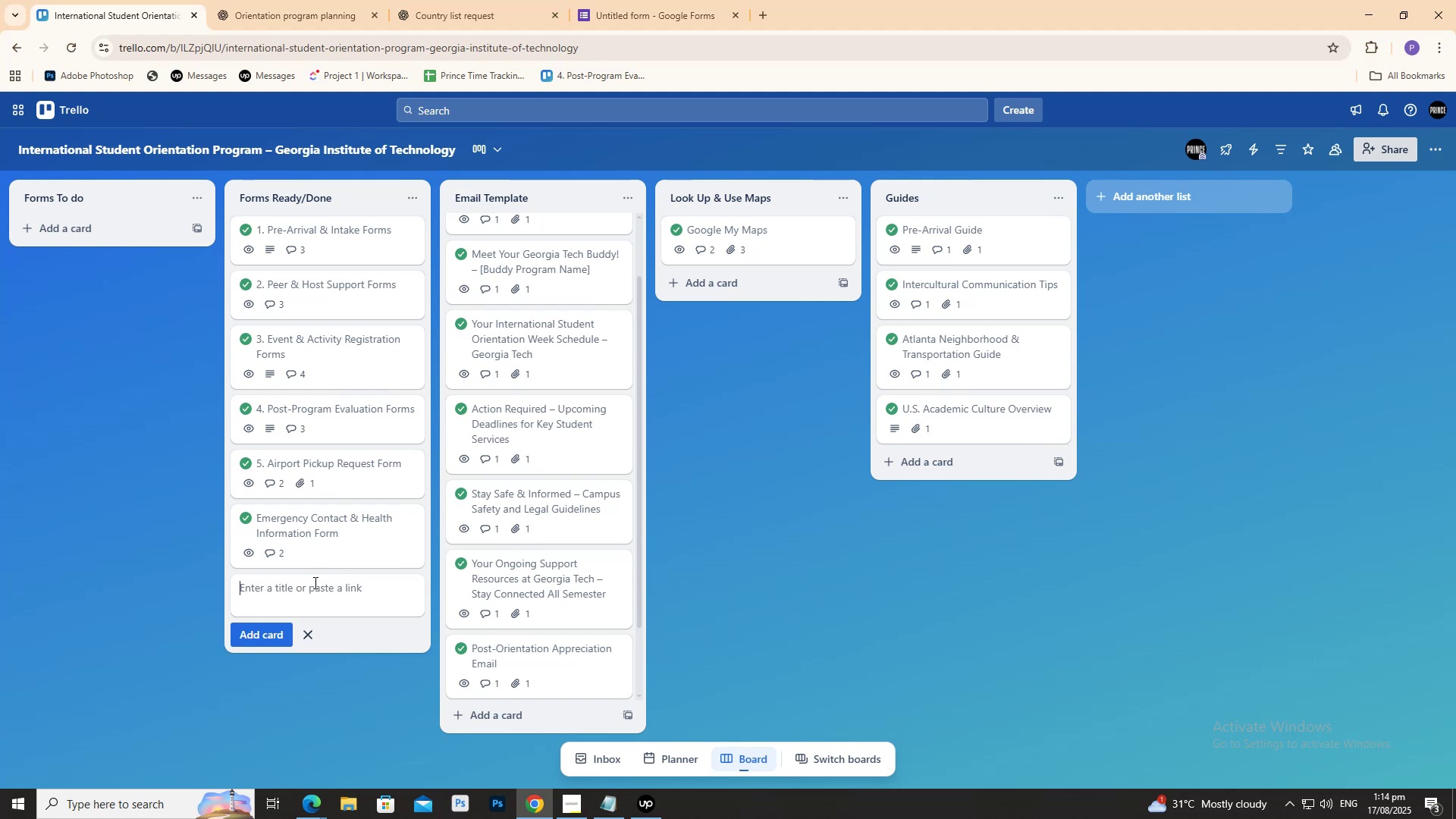 
key(Control+V)
 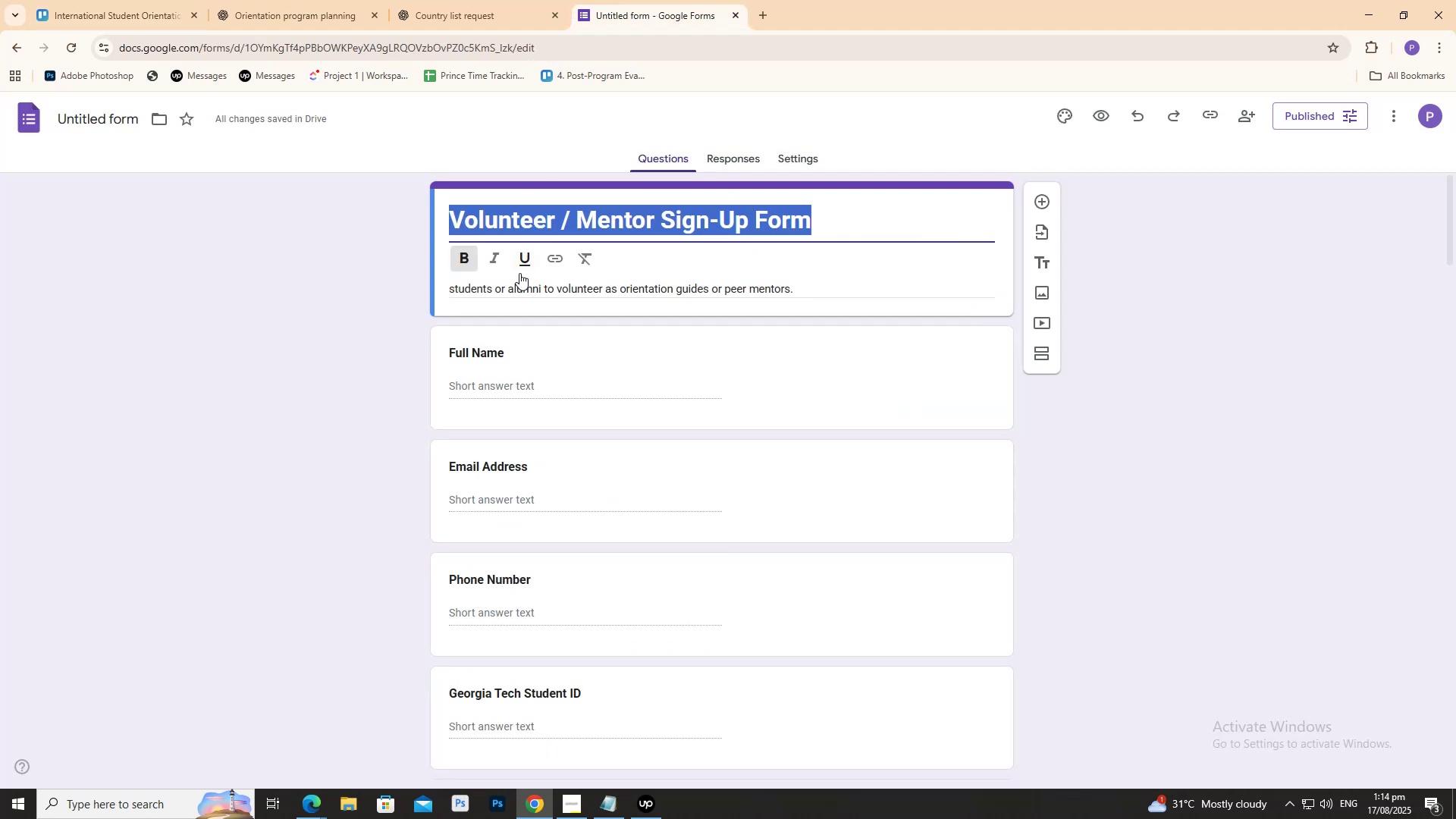 
wait(5.15)
 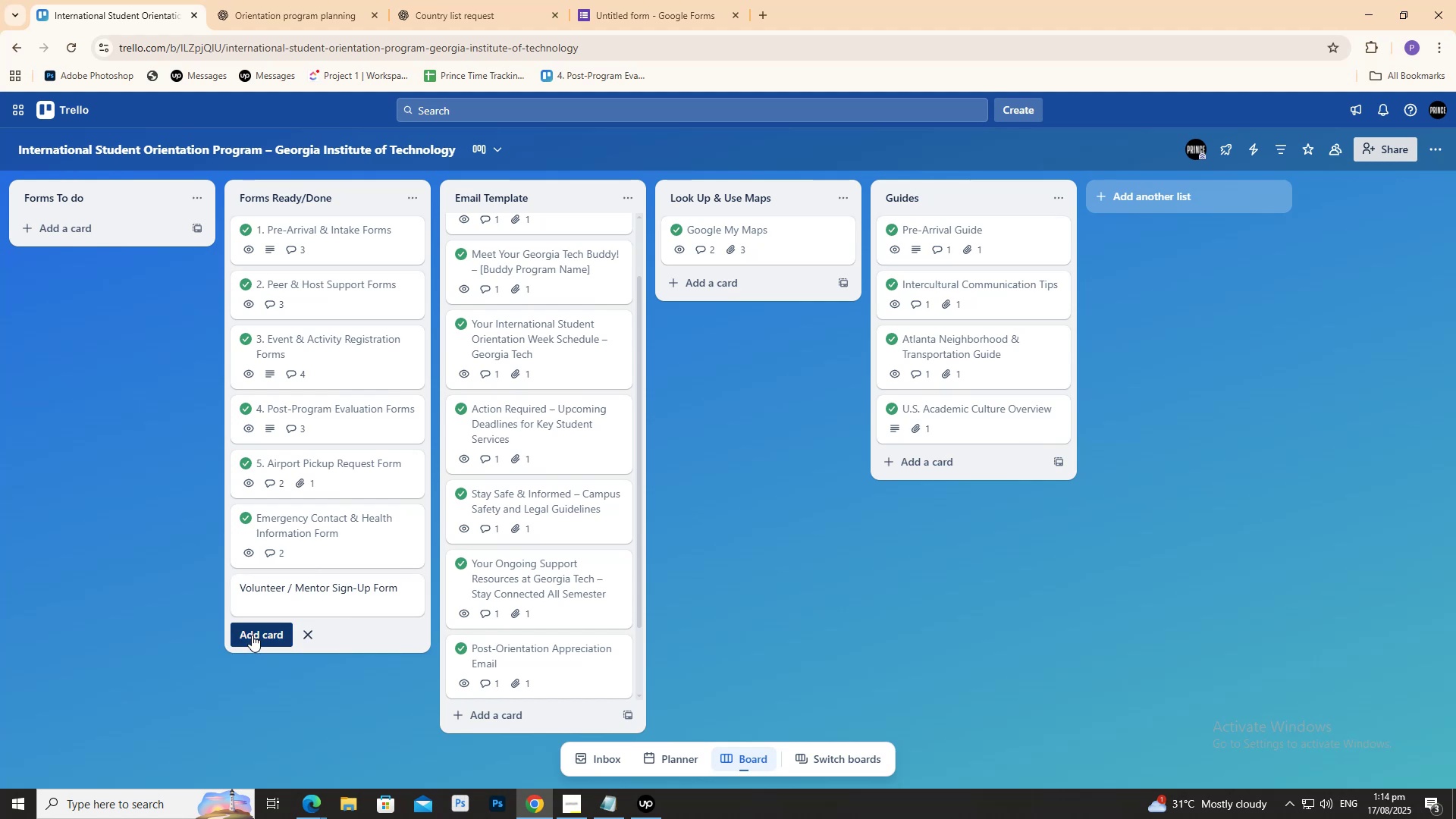 
left_click([398, 46])
 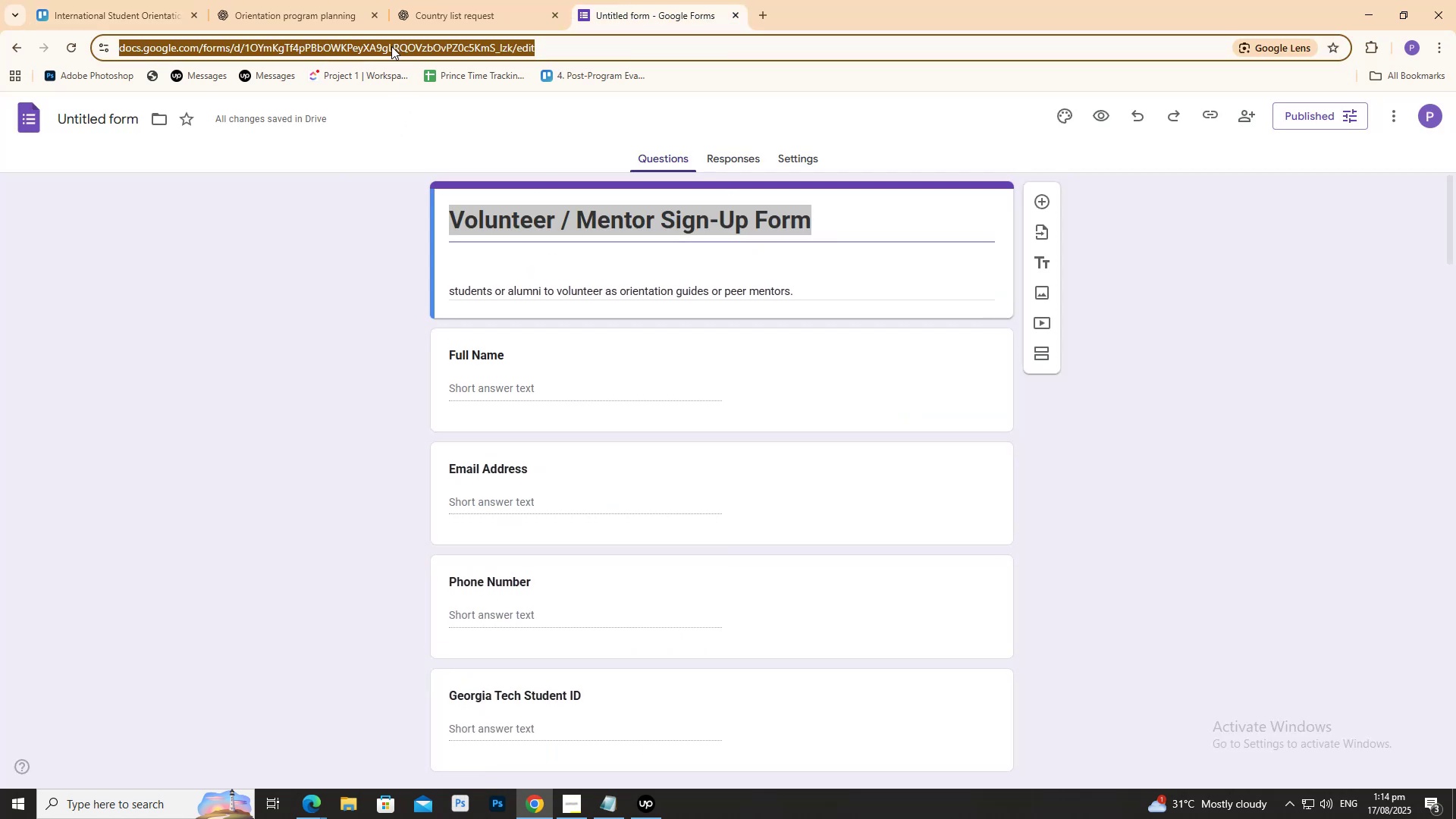 
key(Control+C)
 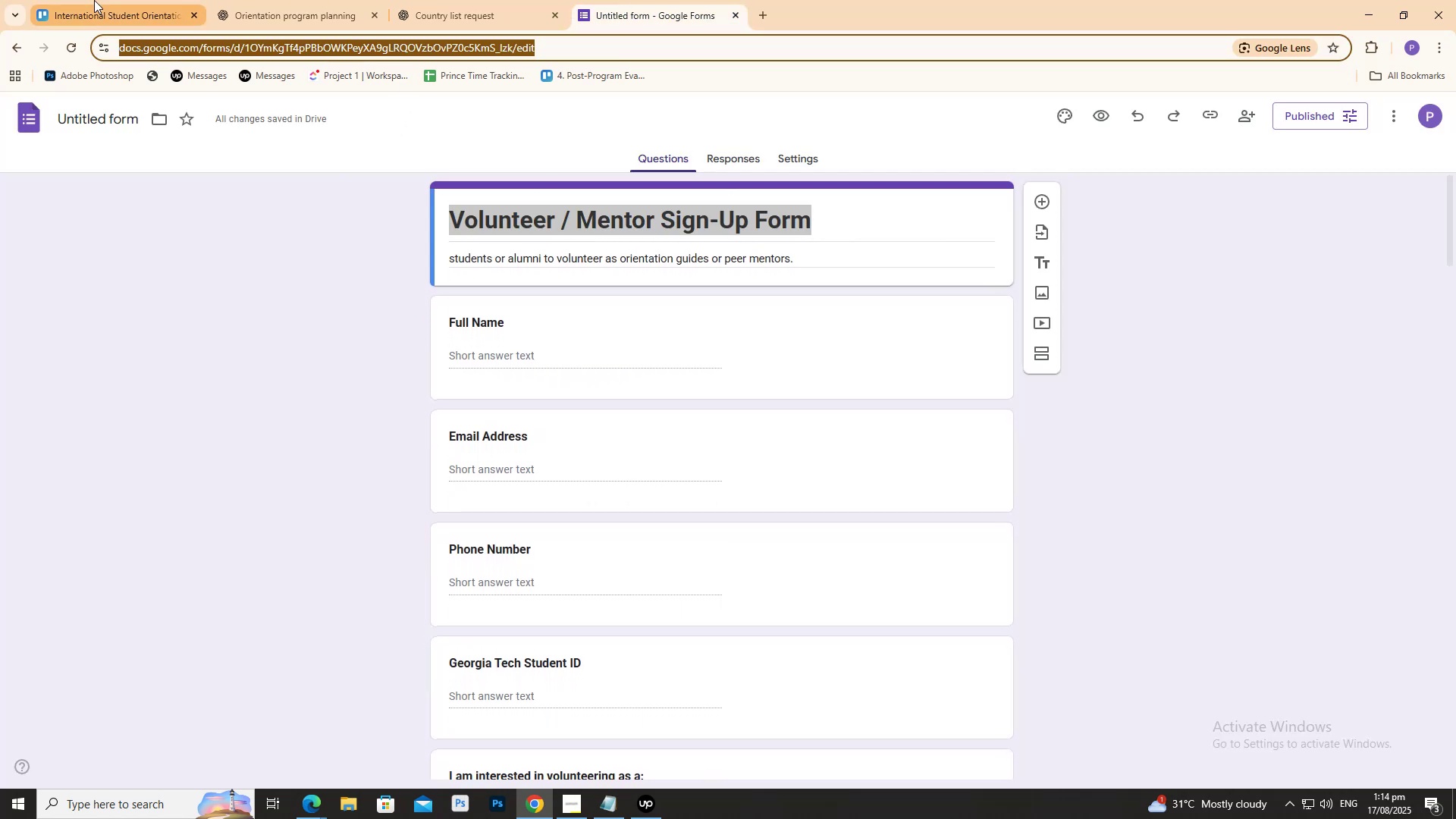 
double_click([94, 0])
 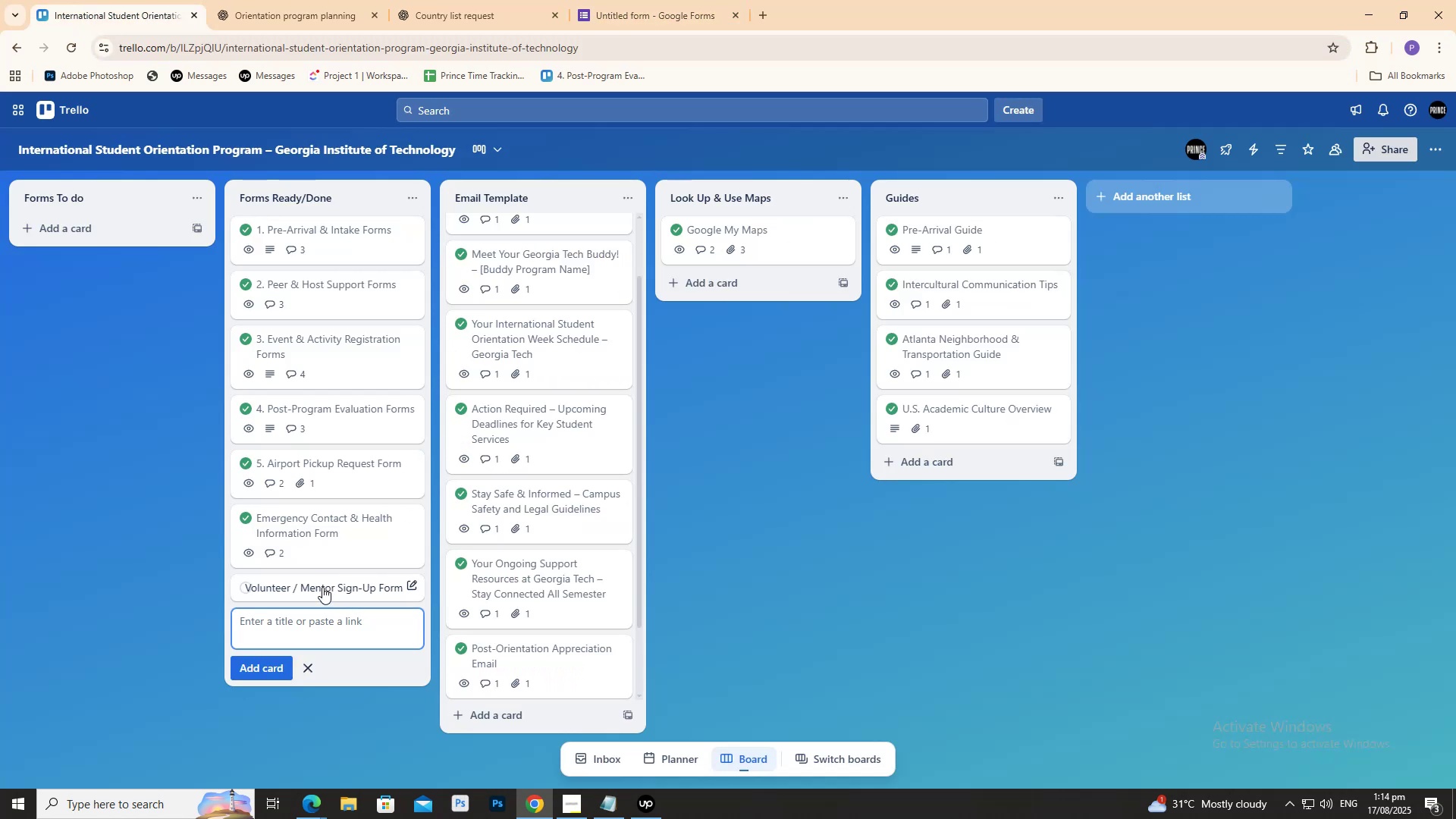 
left_click([322, 585])
 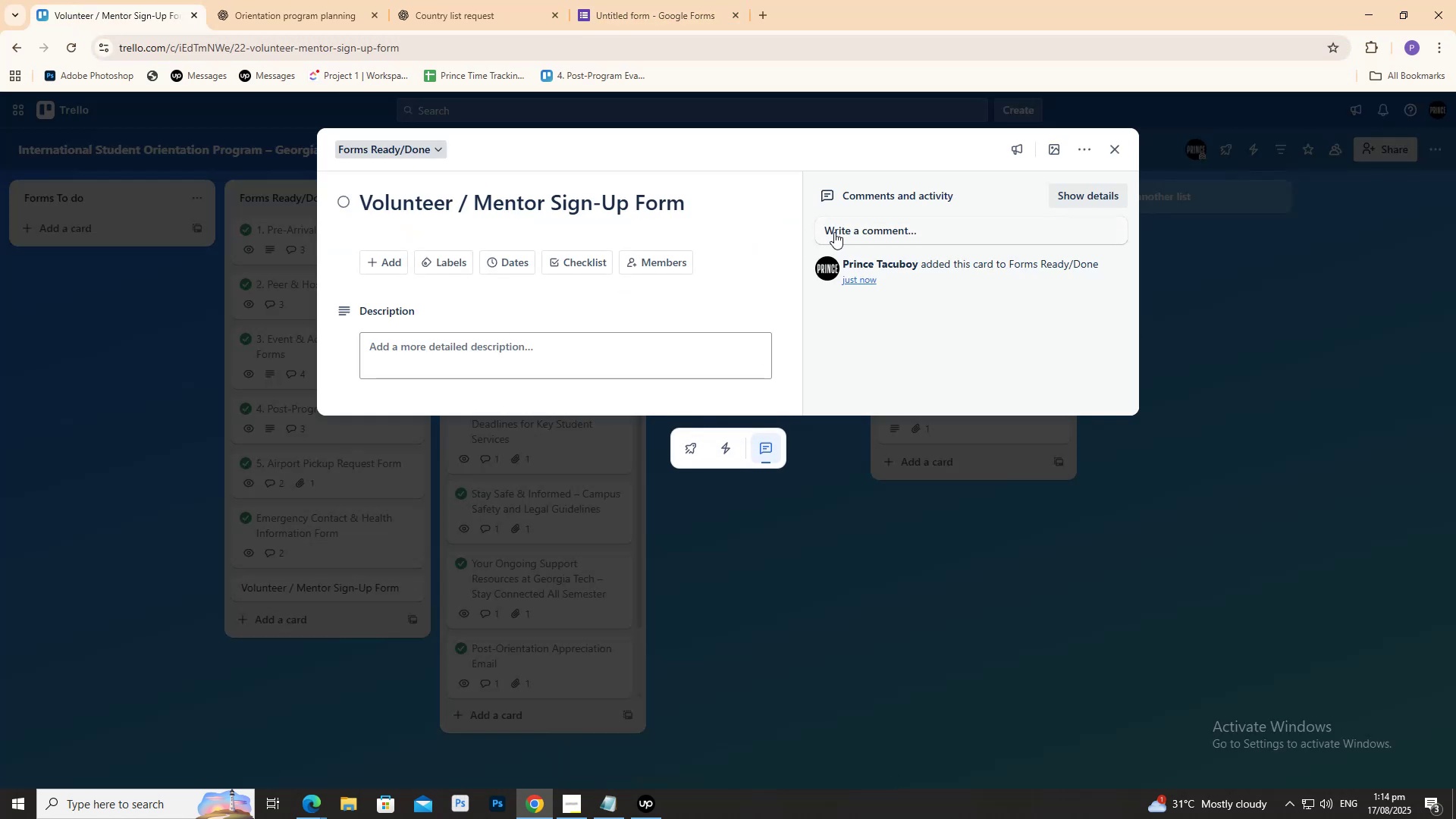 
key(Control+V)
 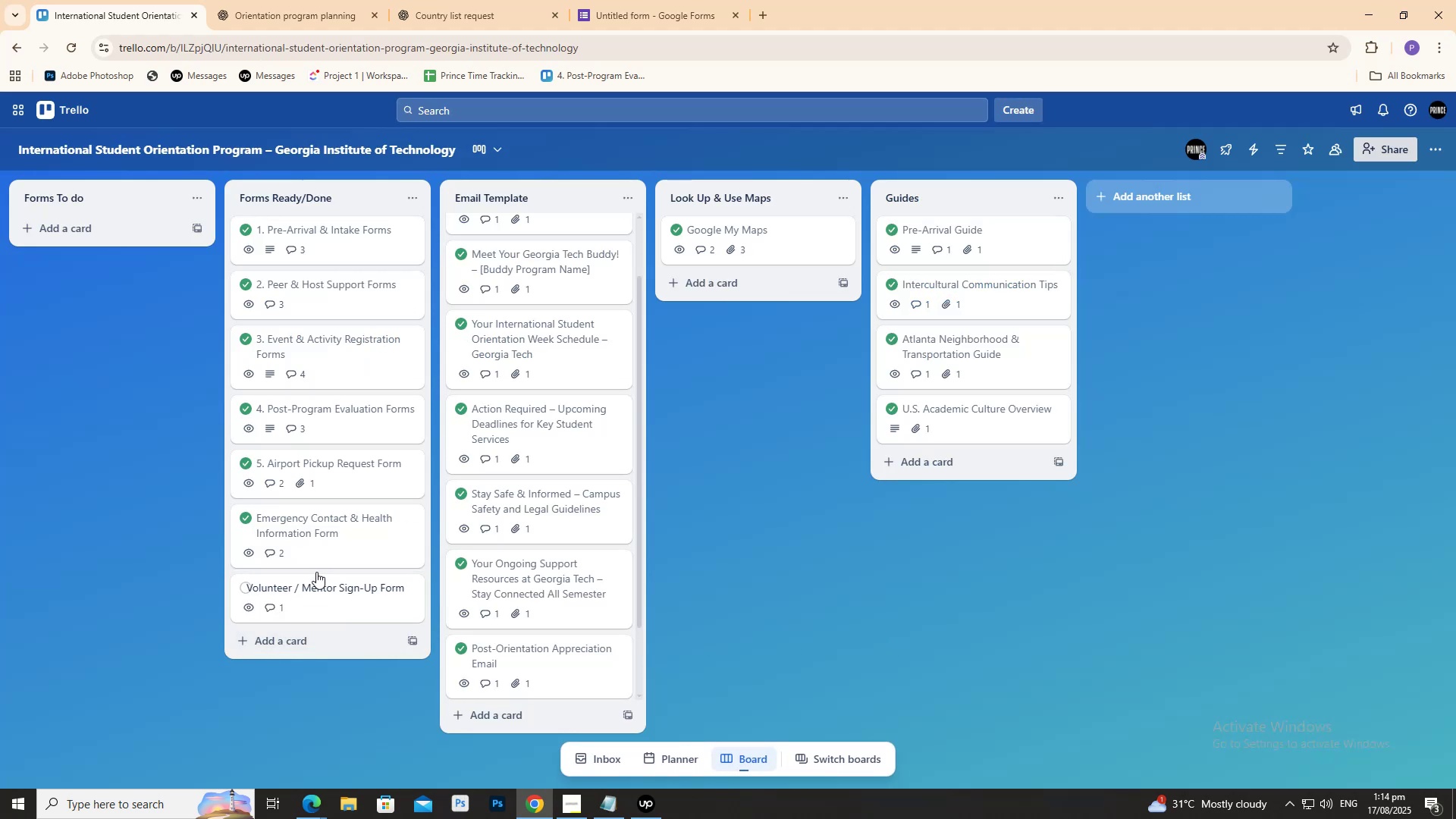 
left_click([276, 592])
 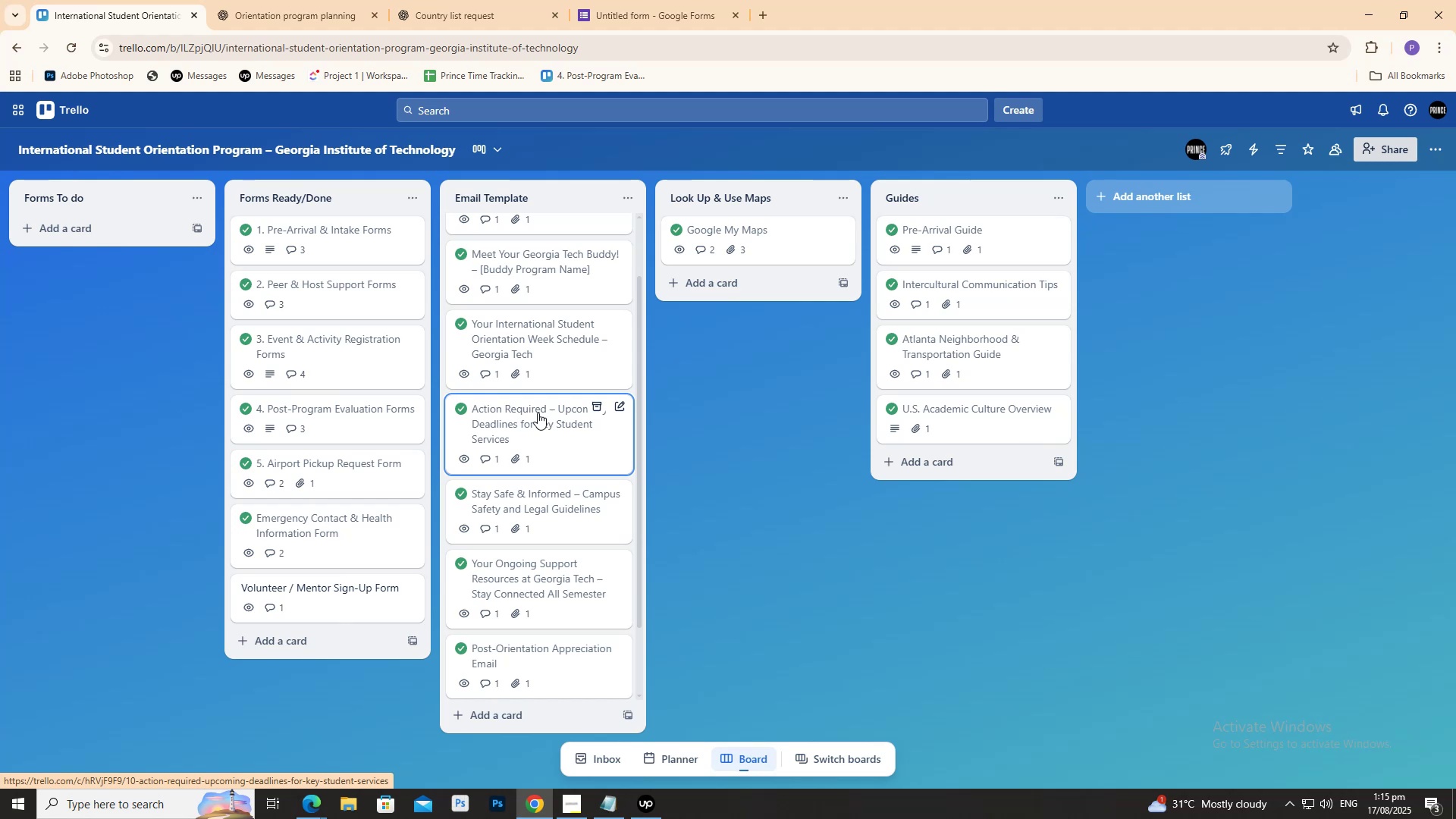 
wait(46.52)
 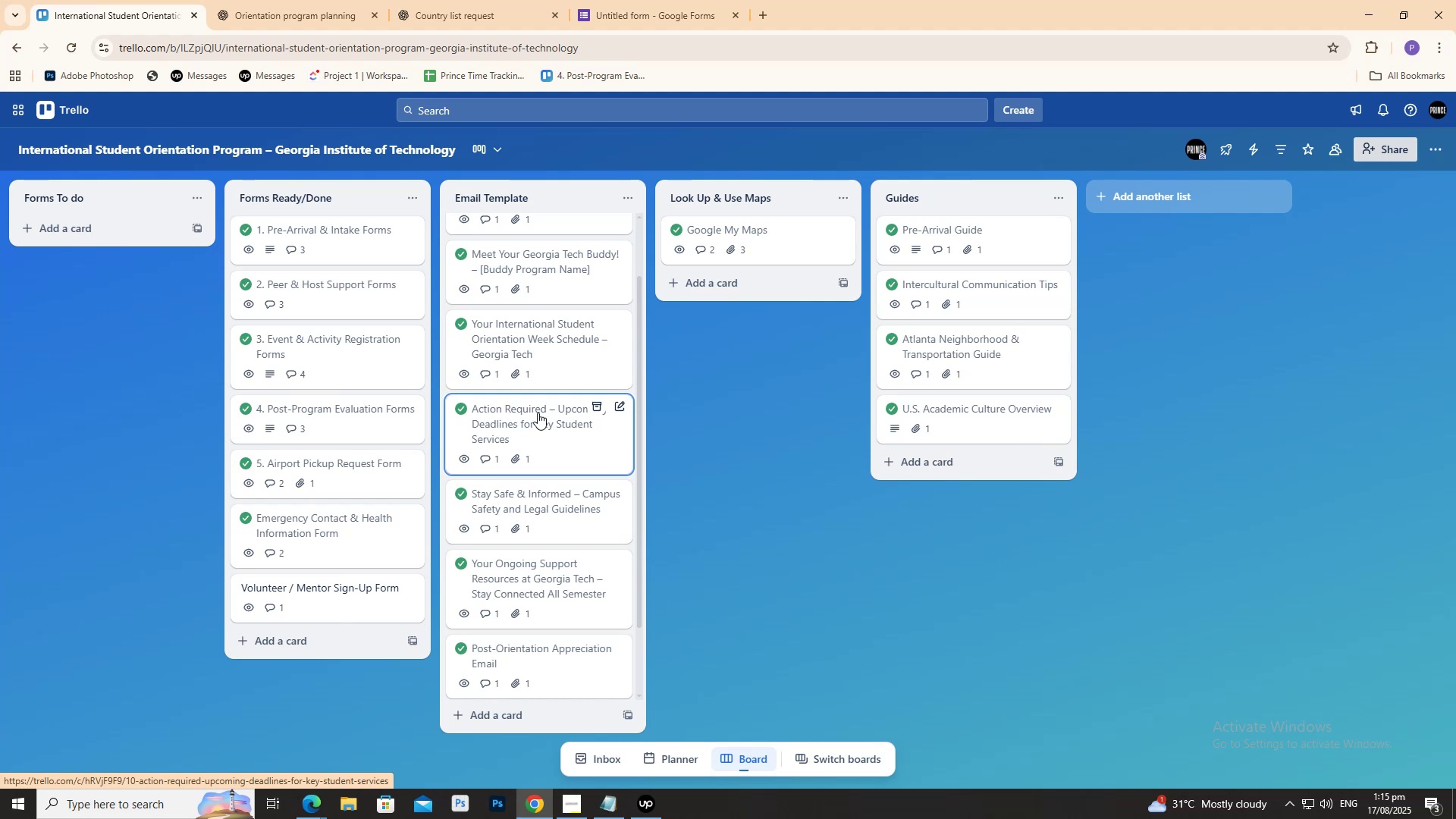 
left_click([980, 280])
 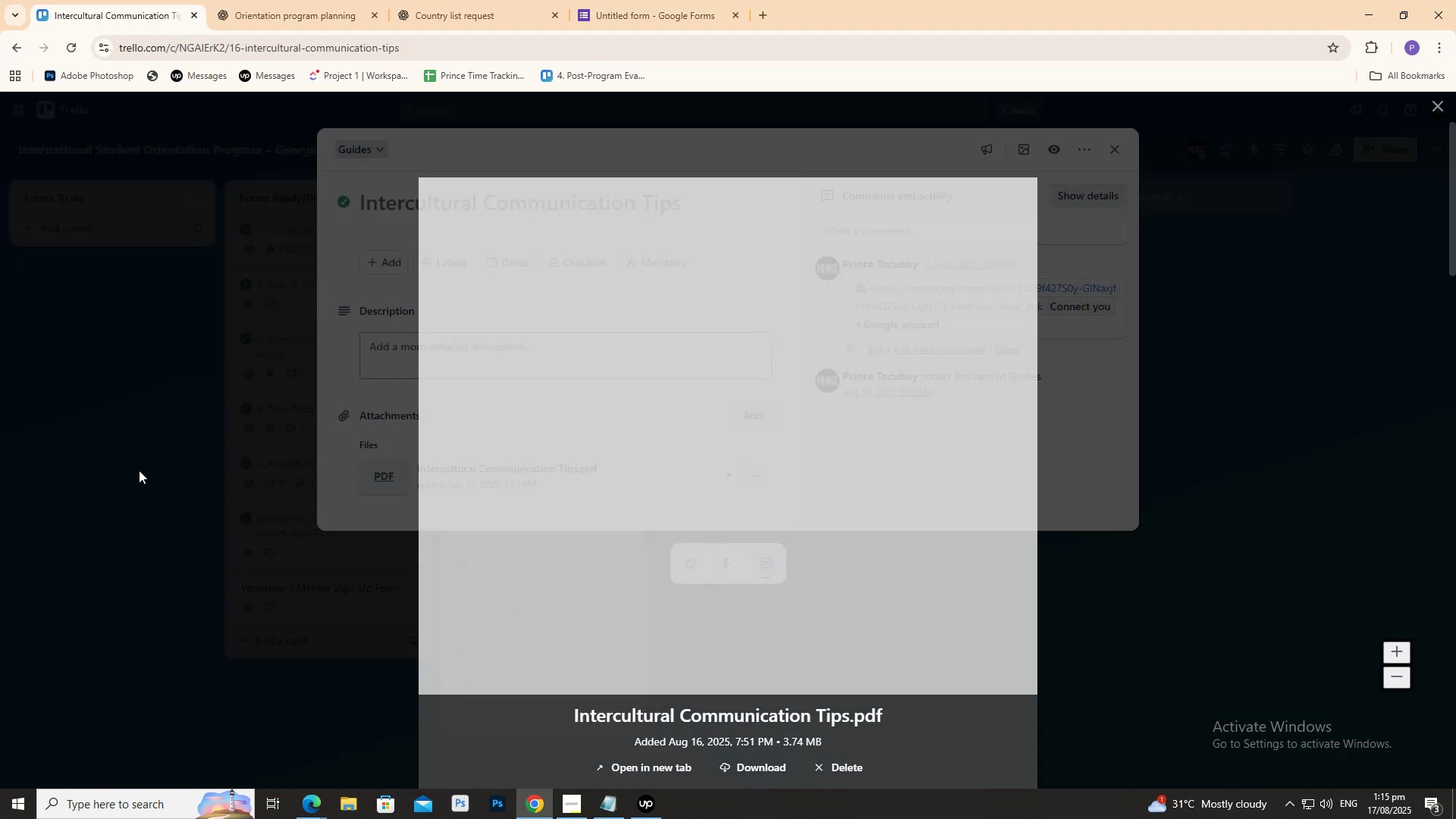 
double_click([133, 460])
 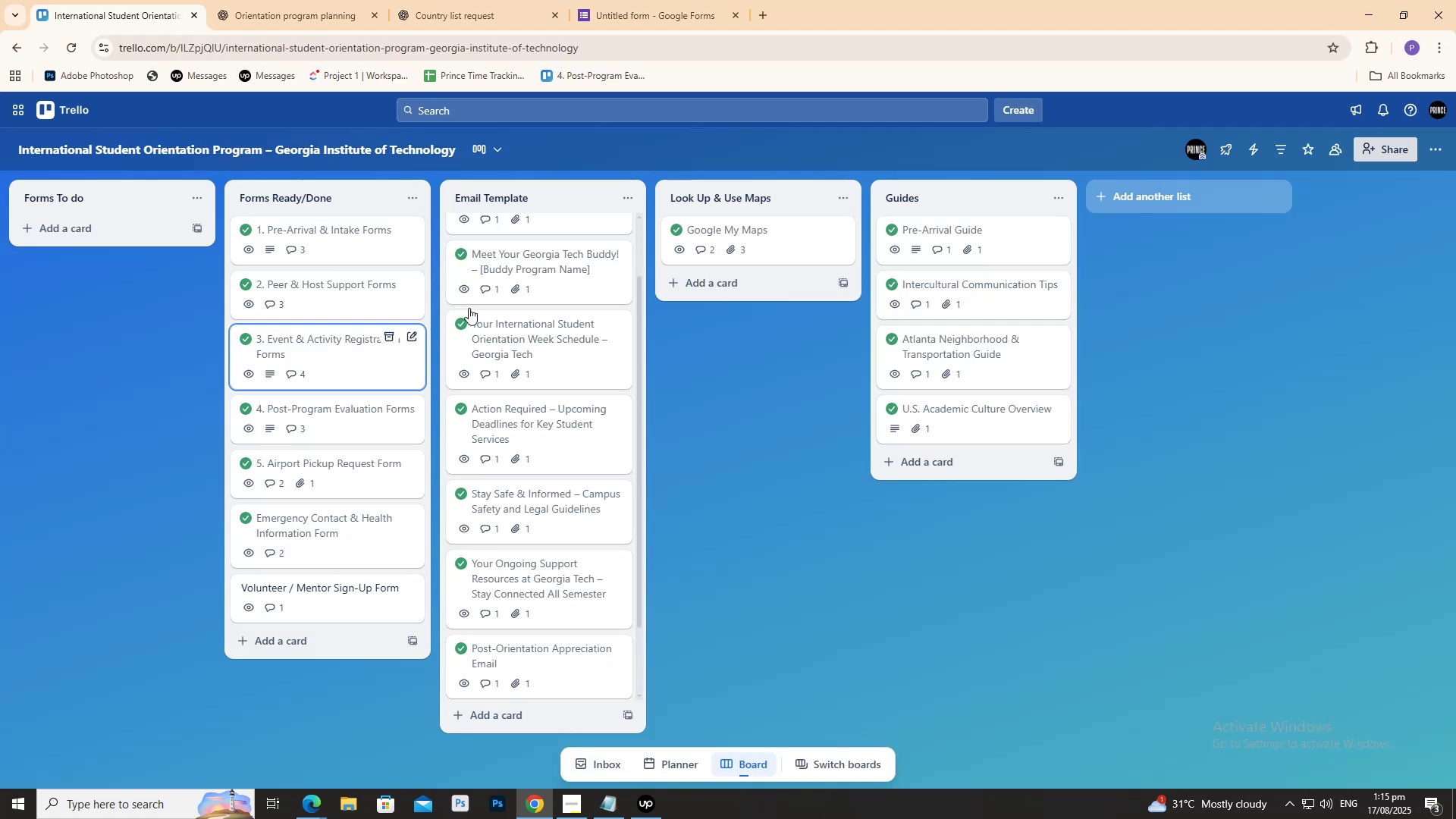 
scroll: coordinate [506, 343], scroll_direction: up, amount: 7.0
 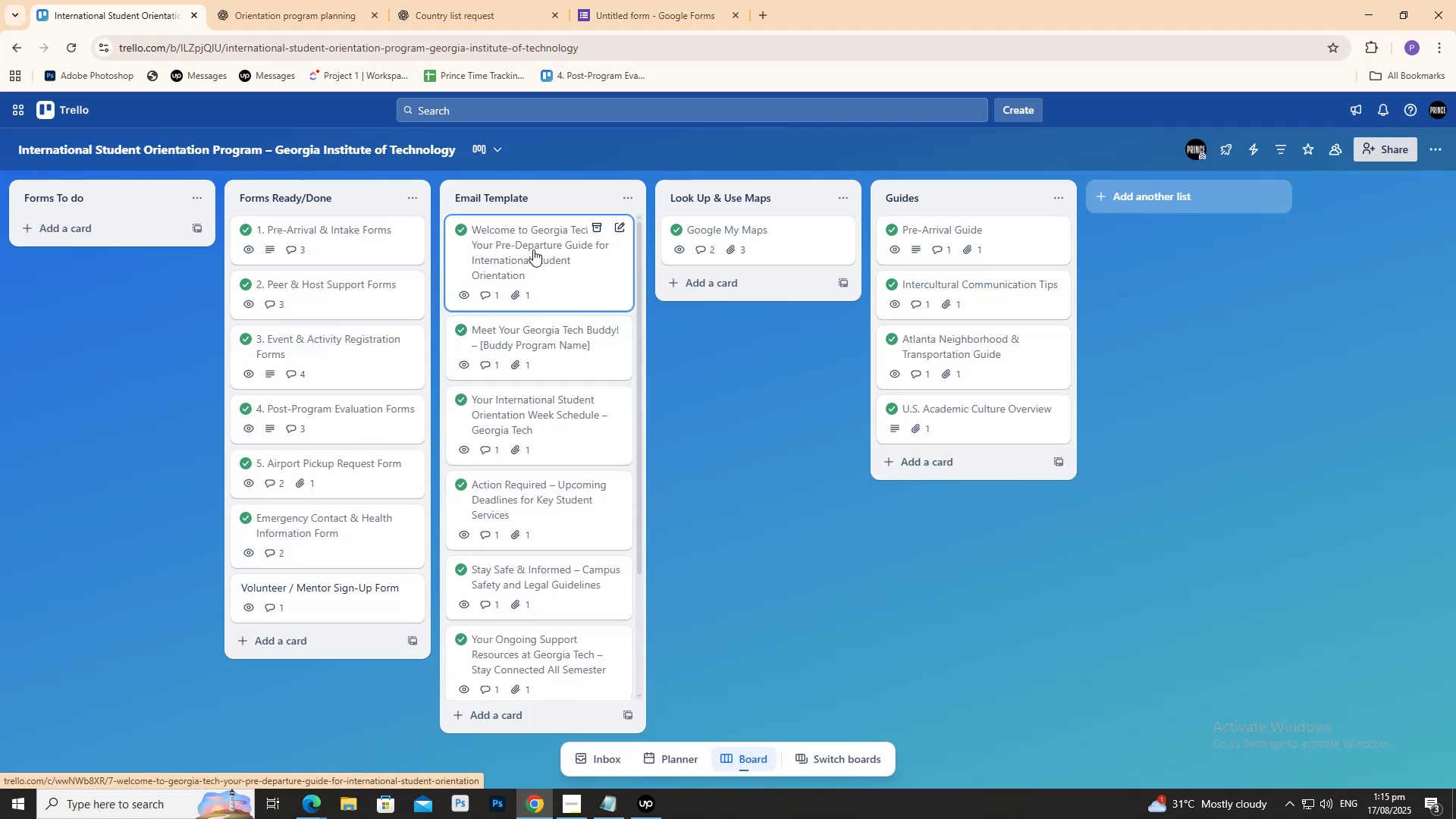 
left_click([533, 249])
 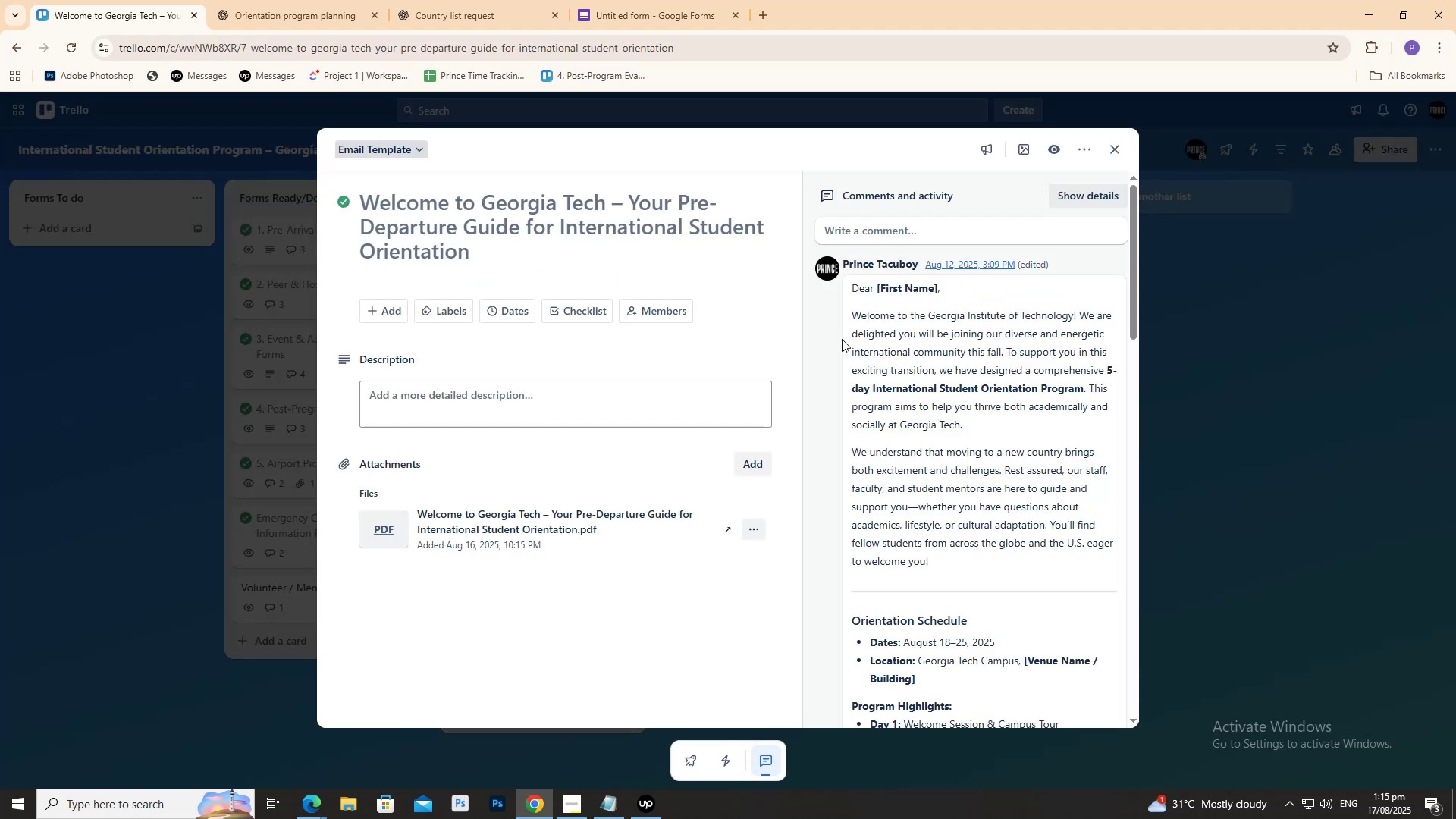 
scroll: coordinate [864, 348], scroll_direction: down, amount: 16.0
 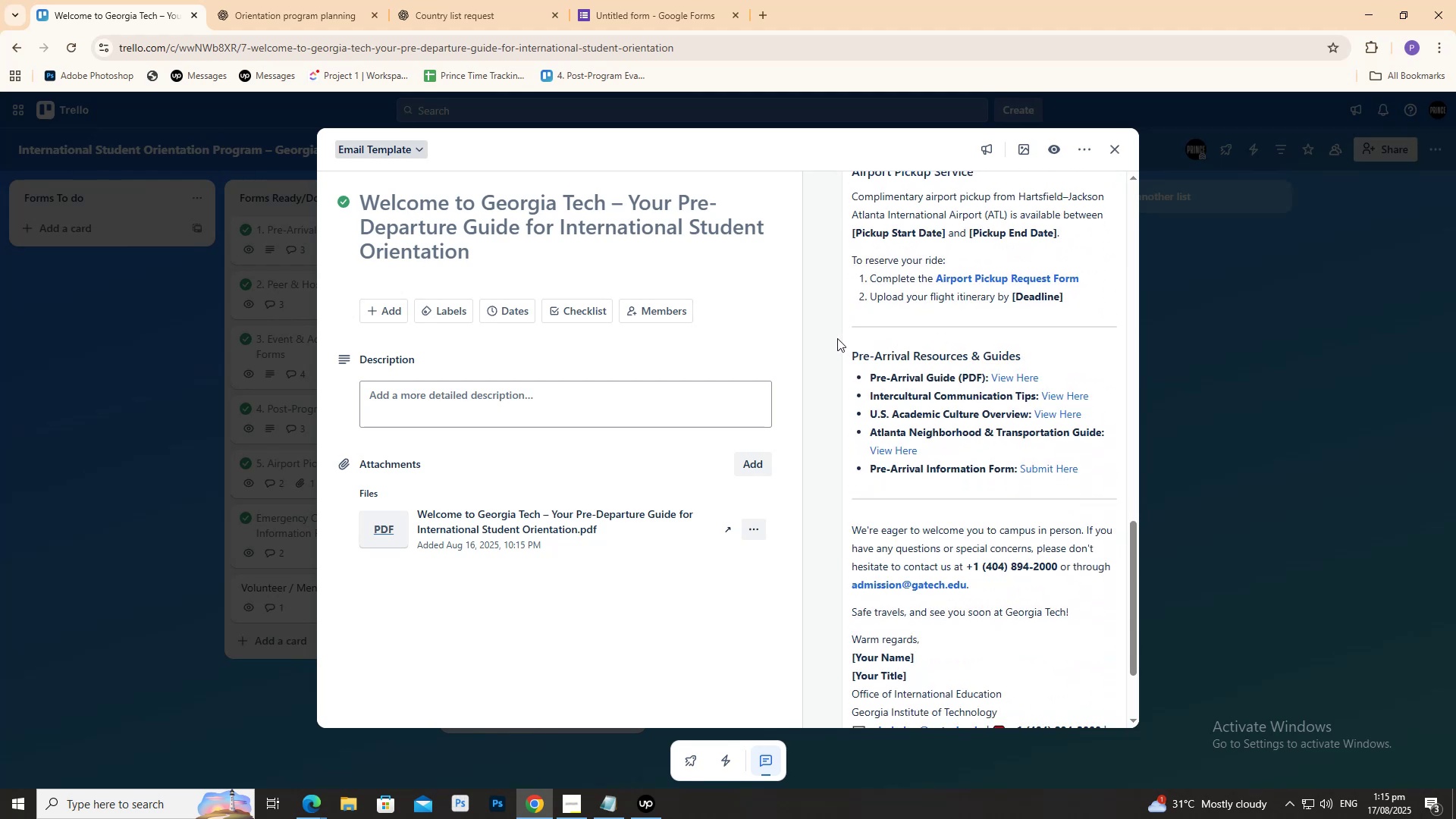 
scroll: coordinate [834, 340], scroll_direction: down, amount: 4.0
 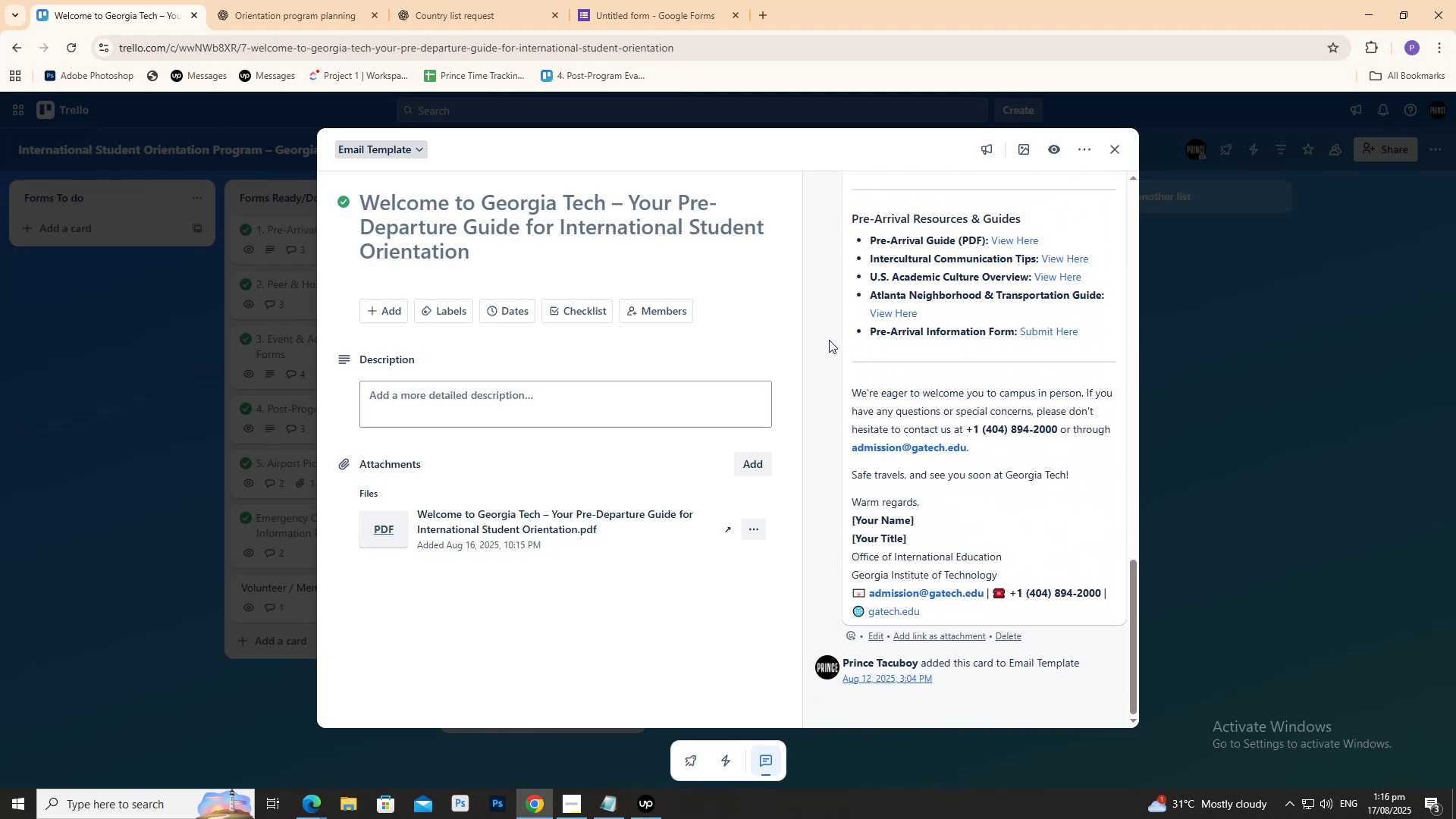 
scroll: coordinate [884, 318], scroll_direction: up, amount: 1.0
 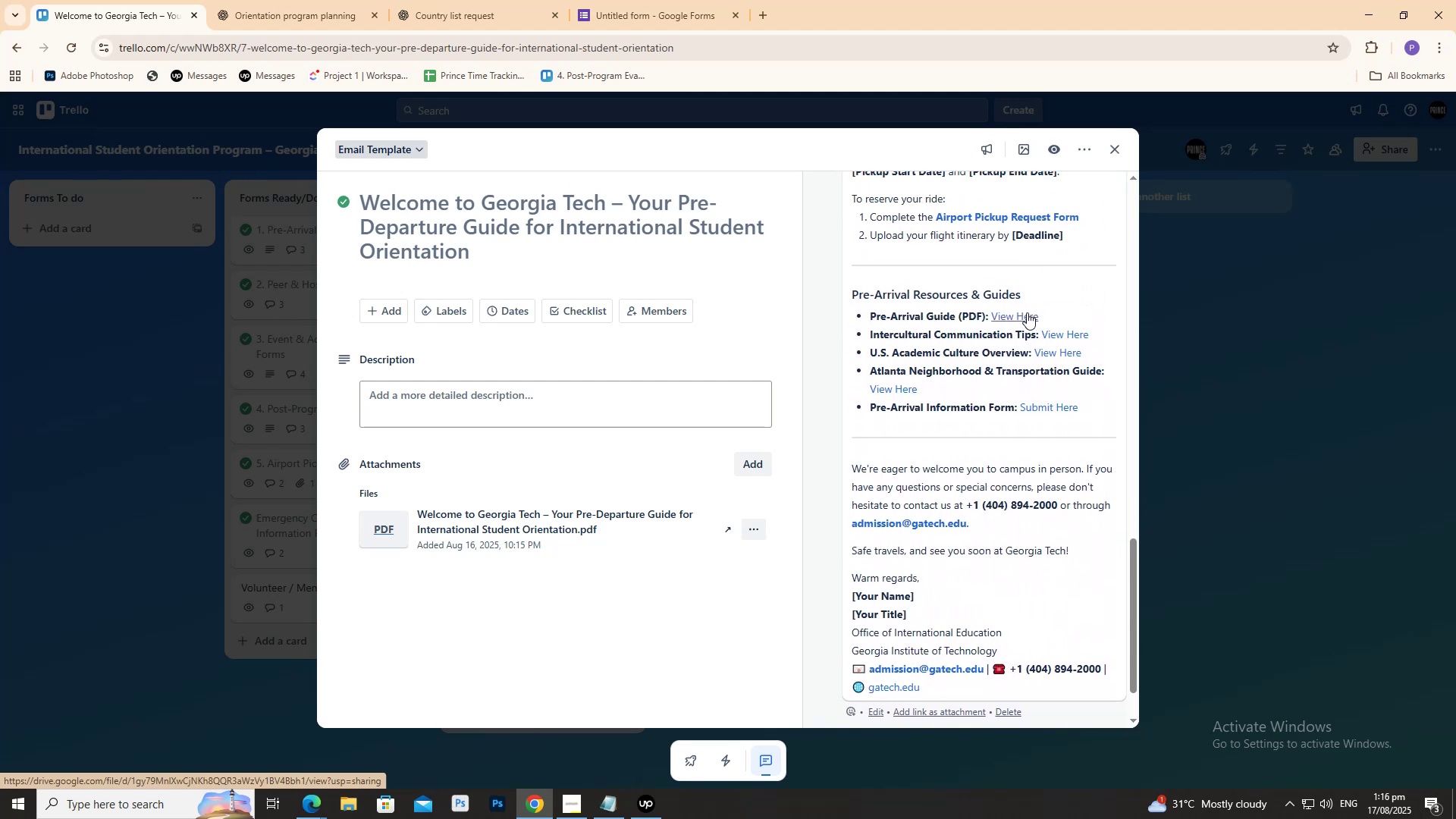 
left_click([1027, 312])
 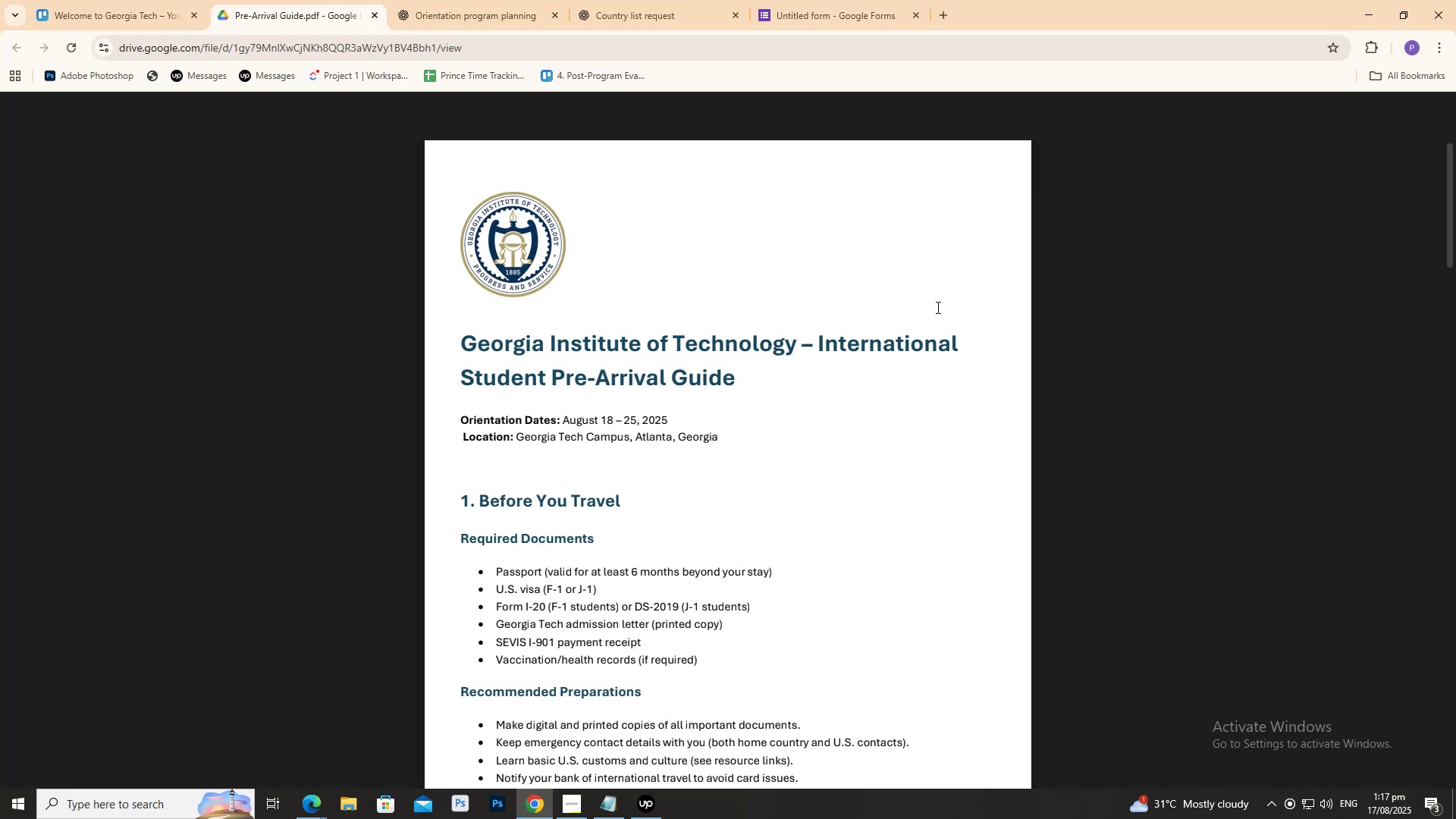 
wait(90.67)
 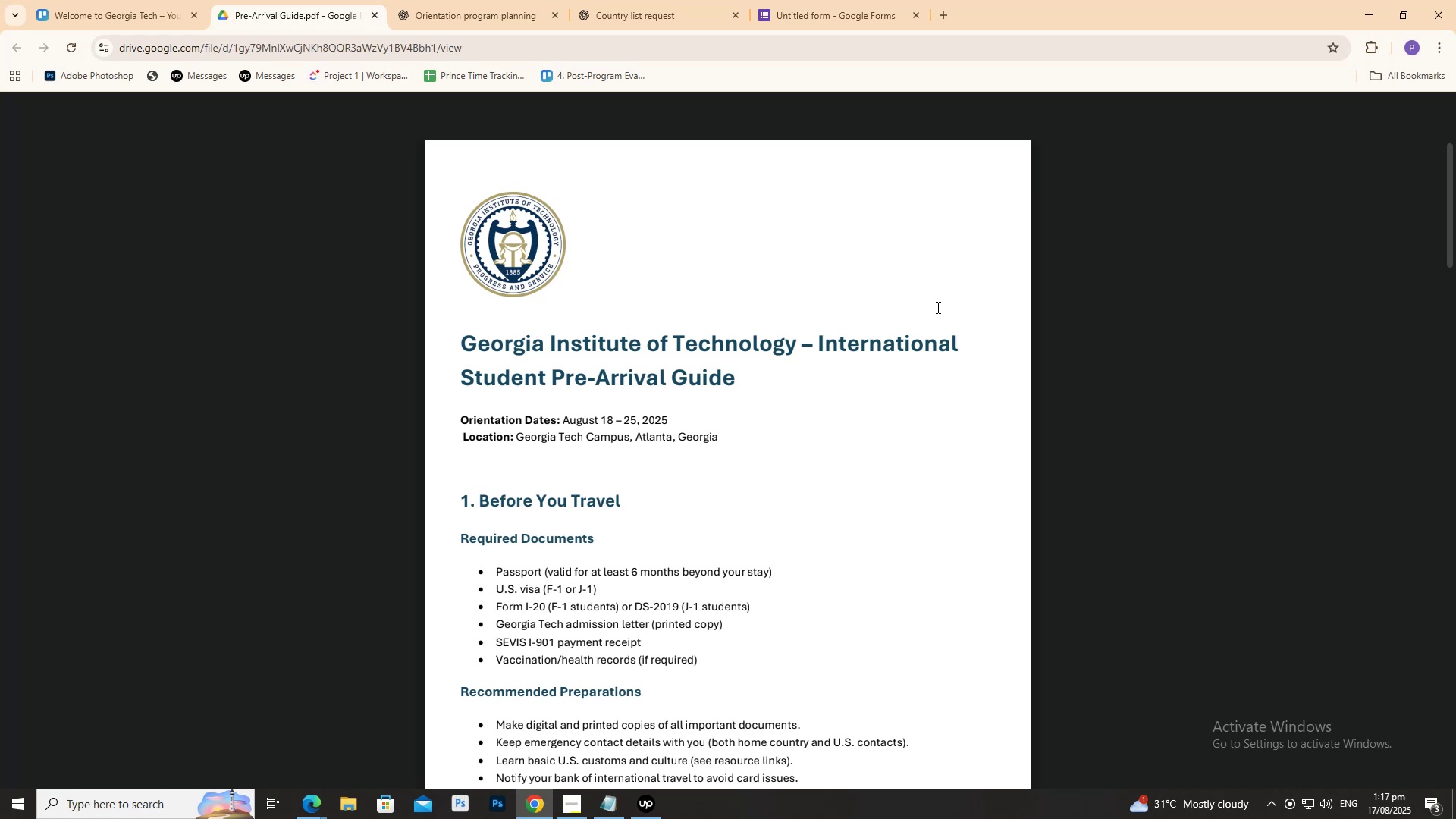 
scroll: coordinate [939, 266], scroll_direction: down, amount: 9.0
 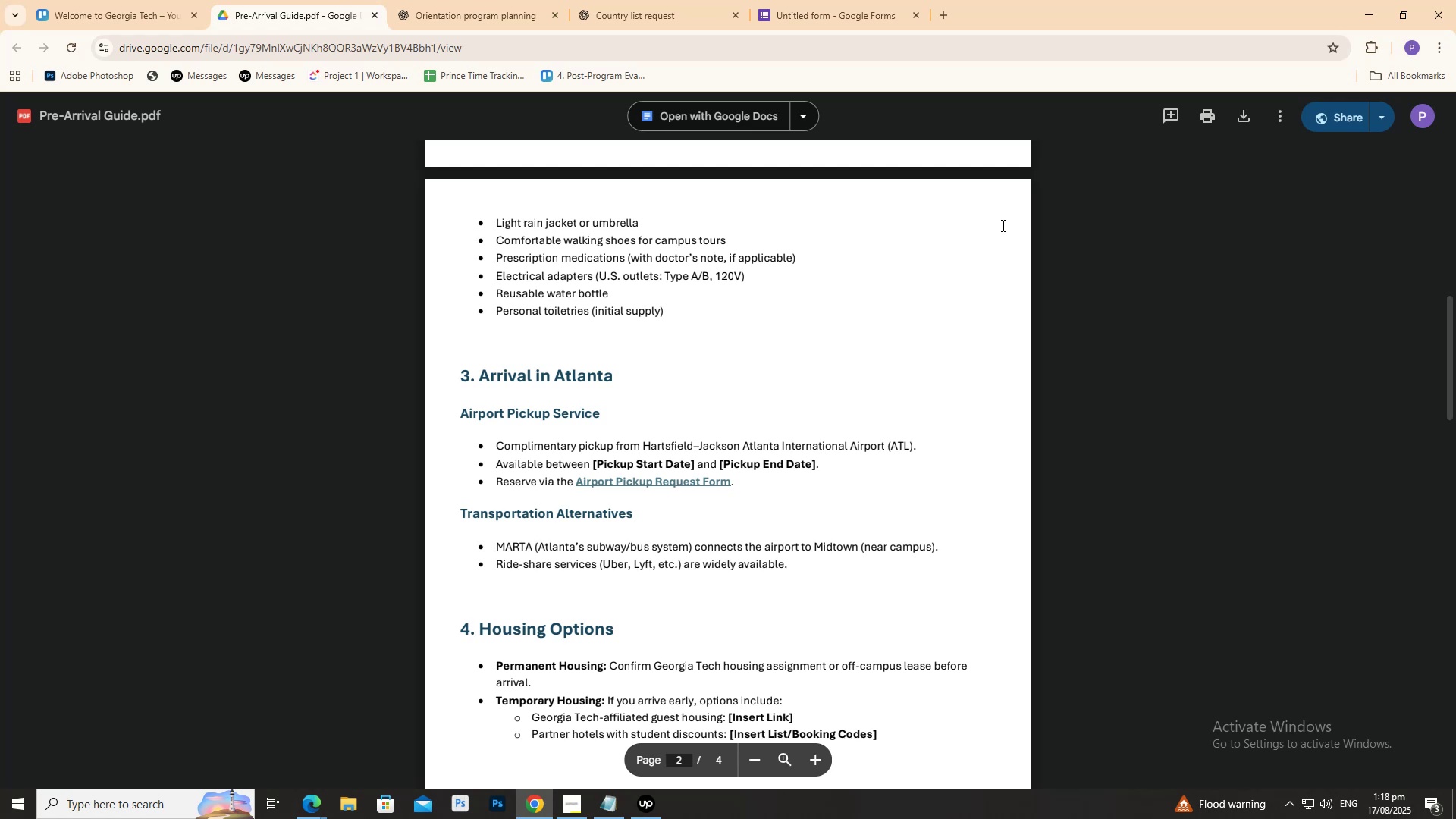 
wait(38.12)
 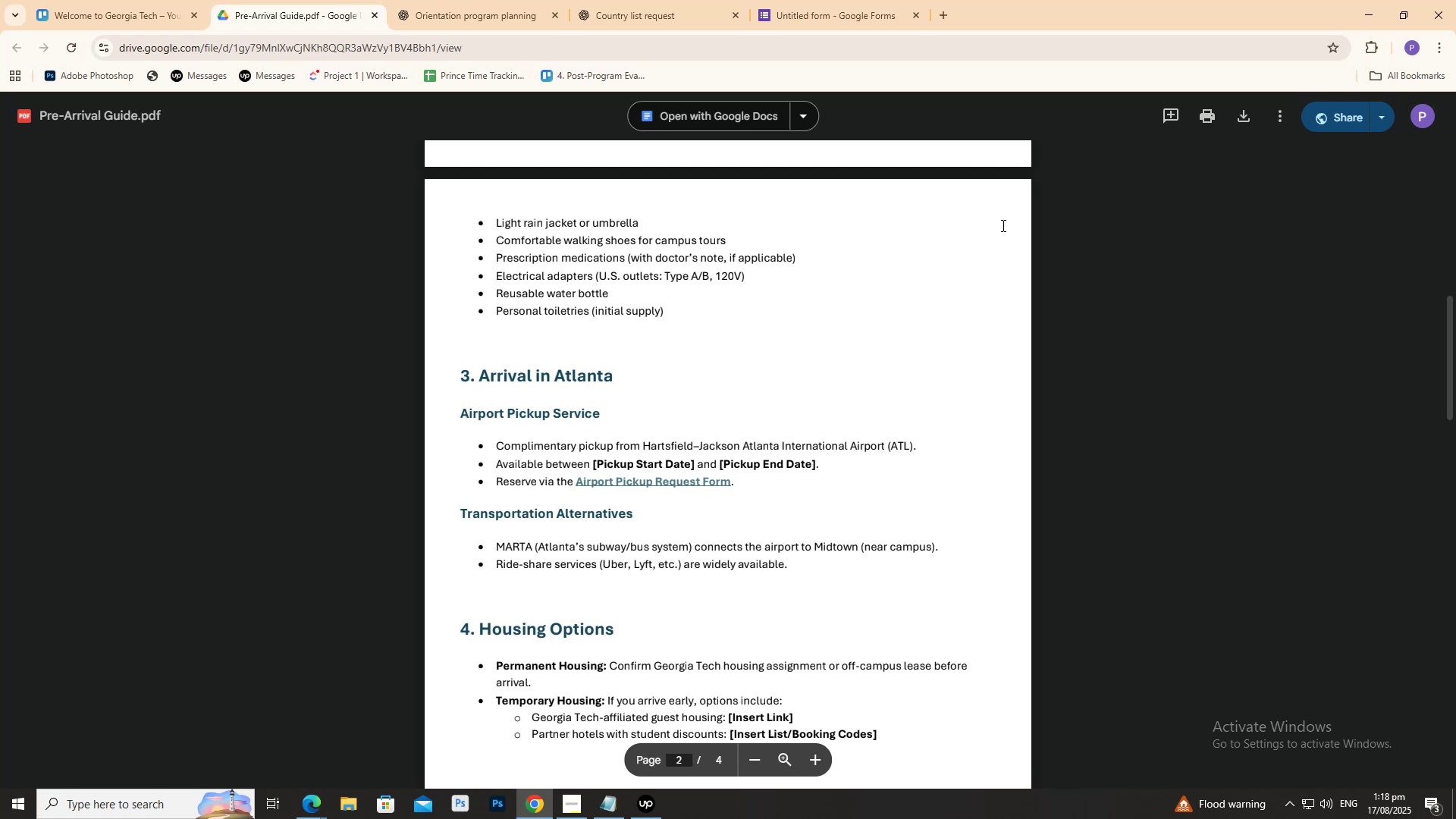 
scroll: coordinate [358, 271], scroll_direction: down, amount: 18.0
 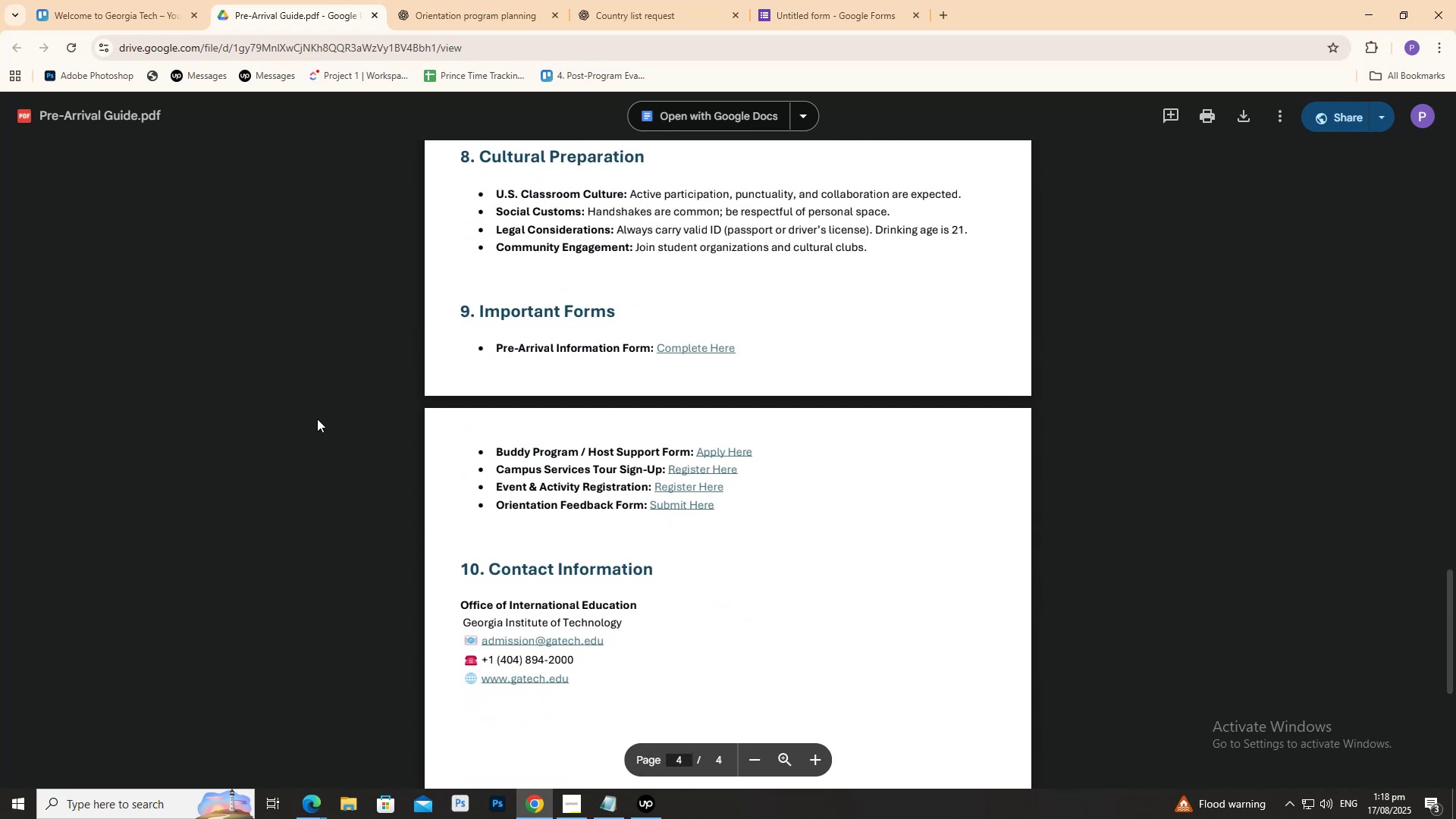 
scroll: coordinate [320, 423], scroll_direction: none, amount: 0.0
 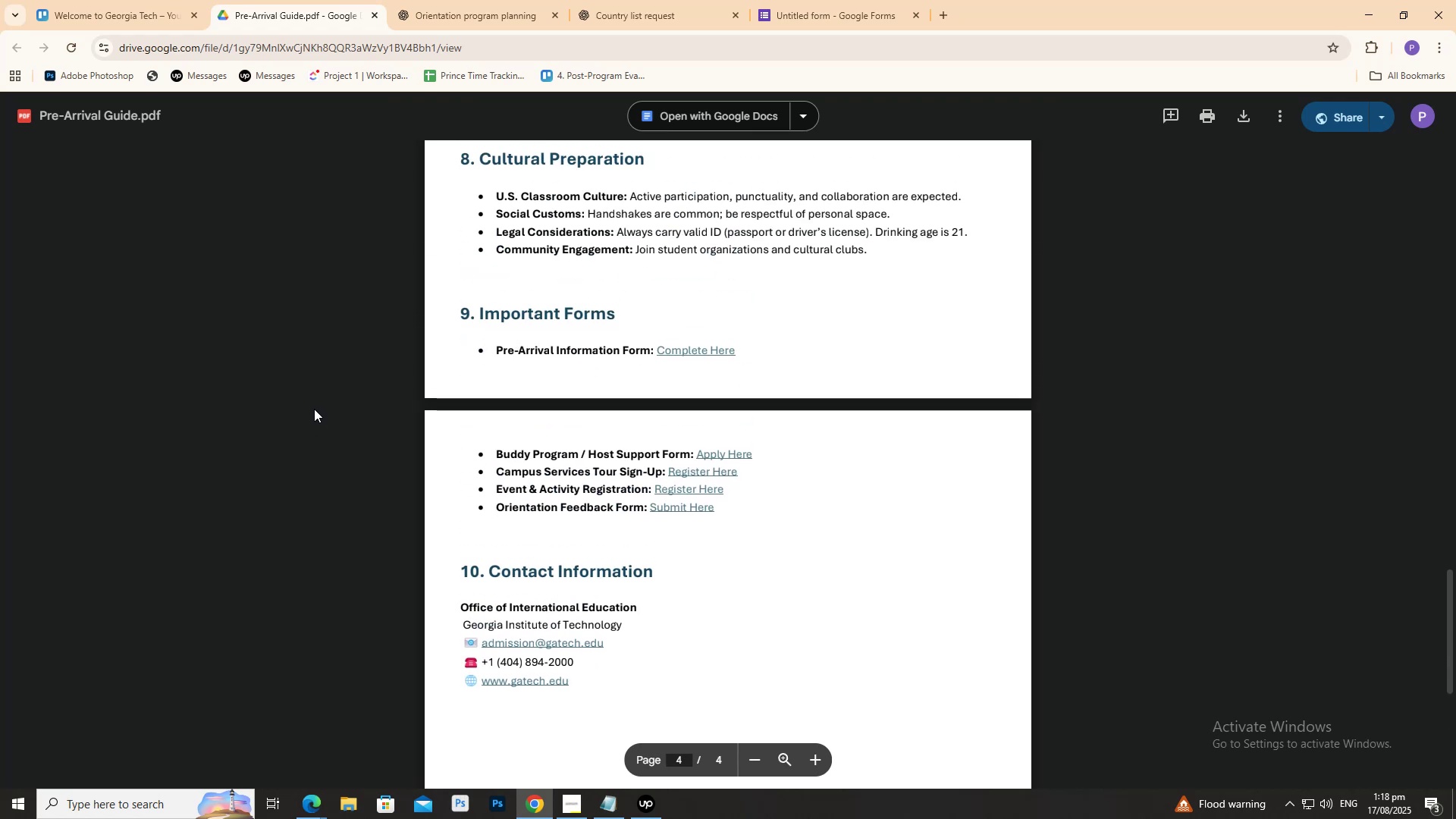 
scroll: coordinate [306, 406], scroll_direction: up, amount: 8.0
 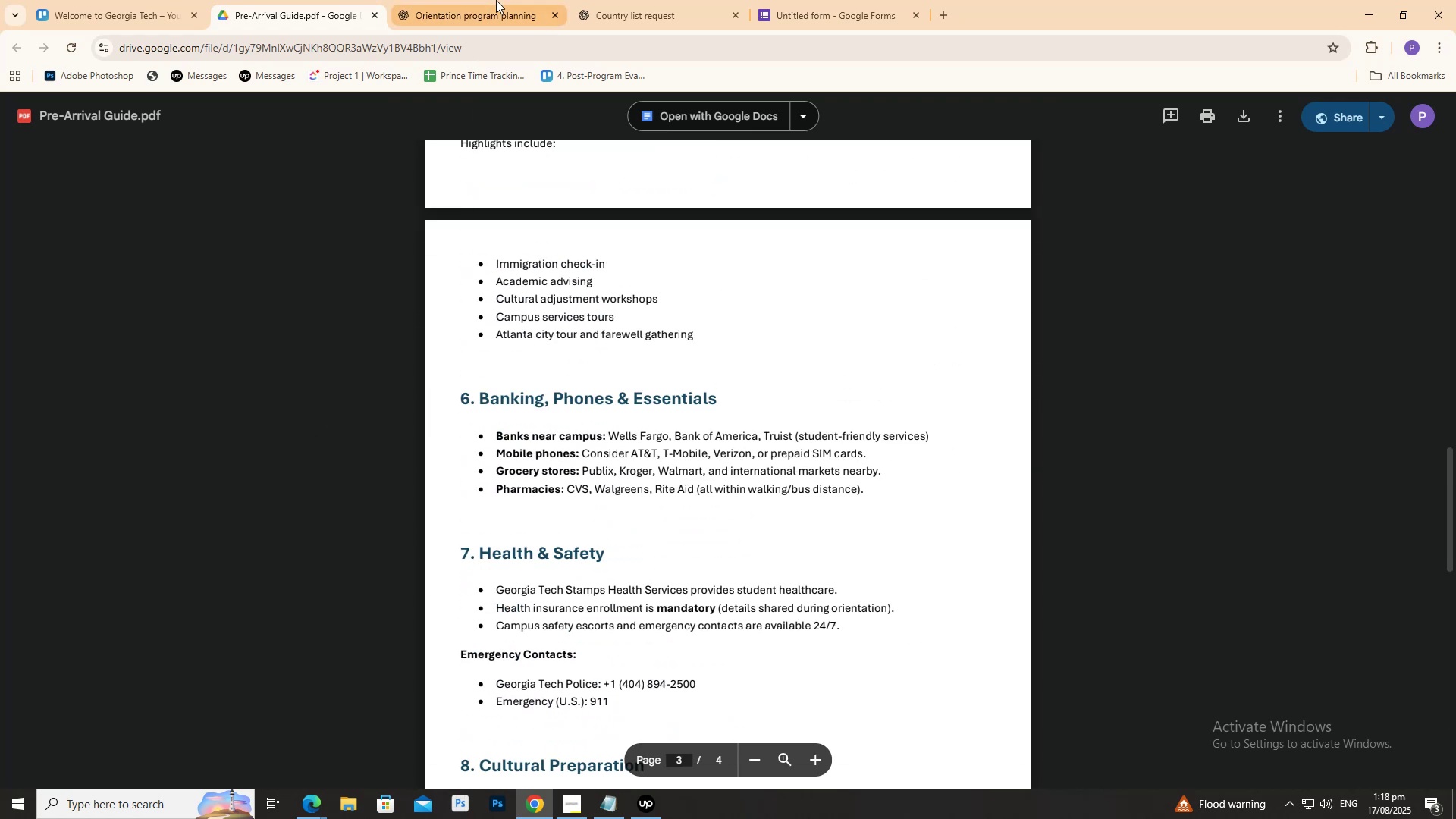 
left_click([496, 0])
 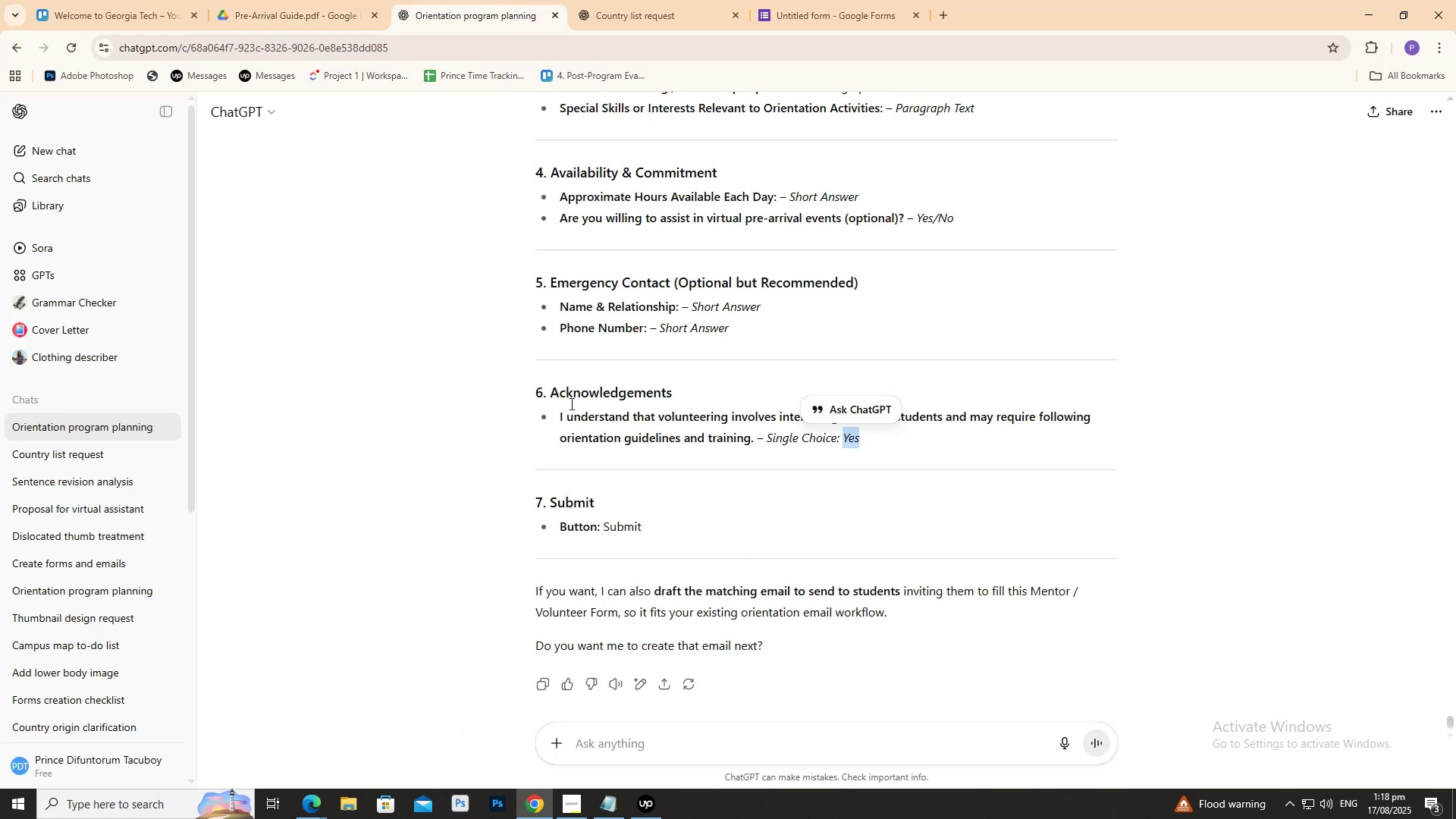 
scroll: coordinate [559, 445], scroll_direction: down, amount: 4.0
 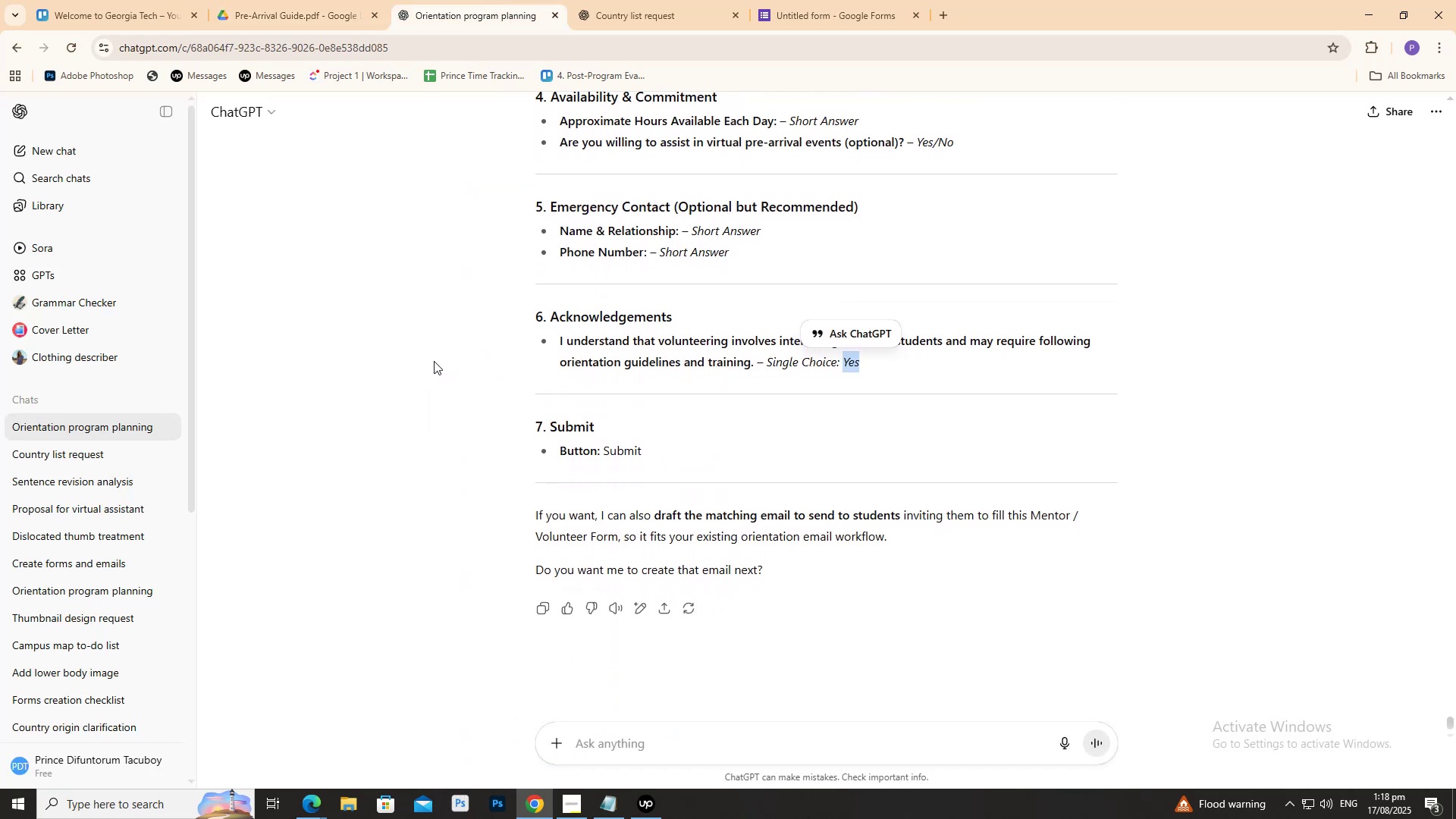 
wait(6.51)
 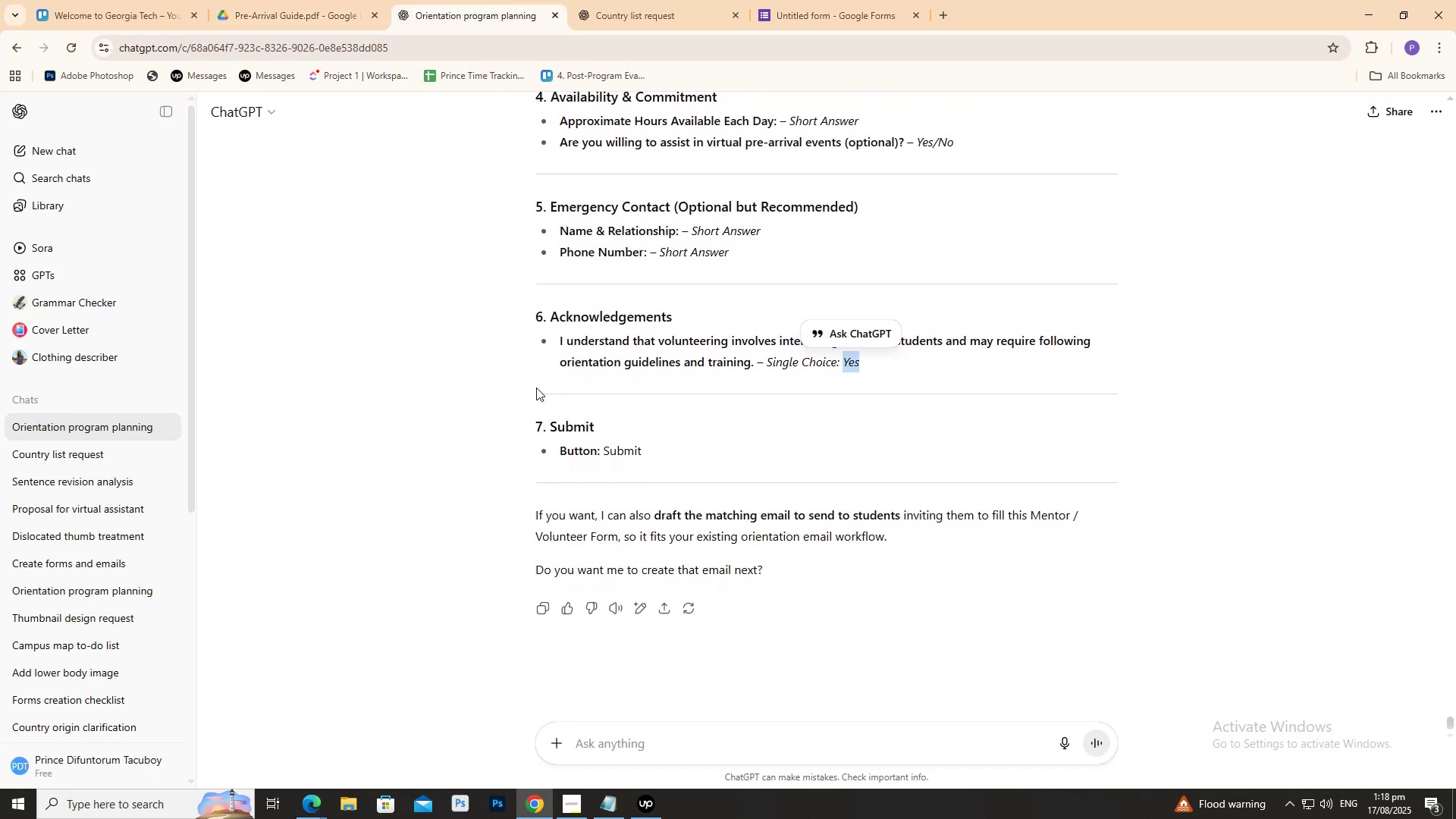 
left_click([874, 0])
 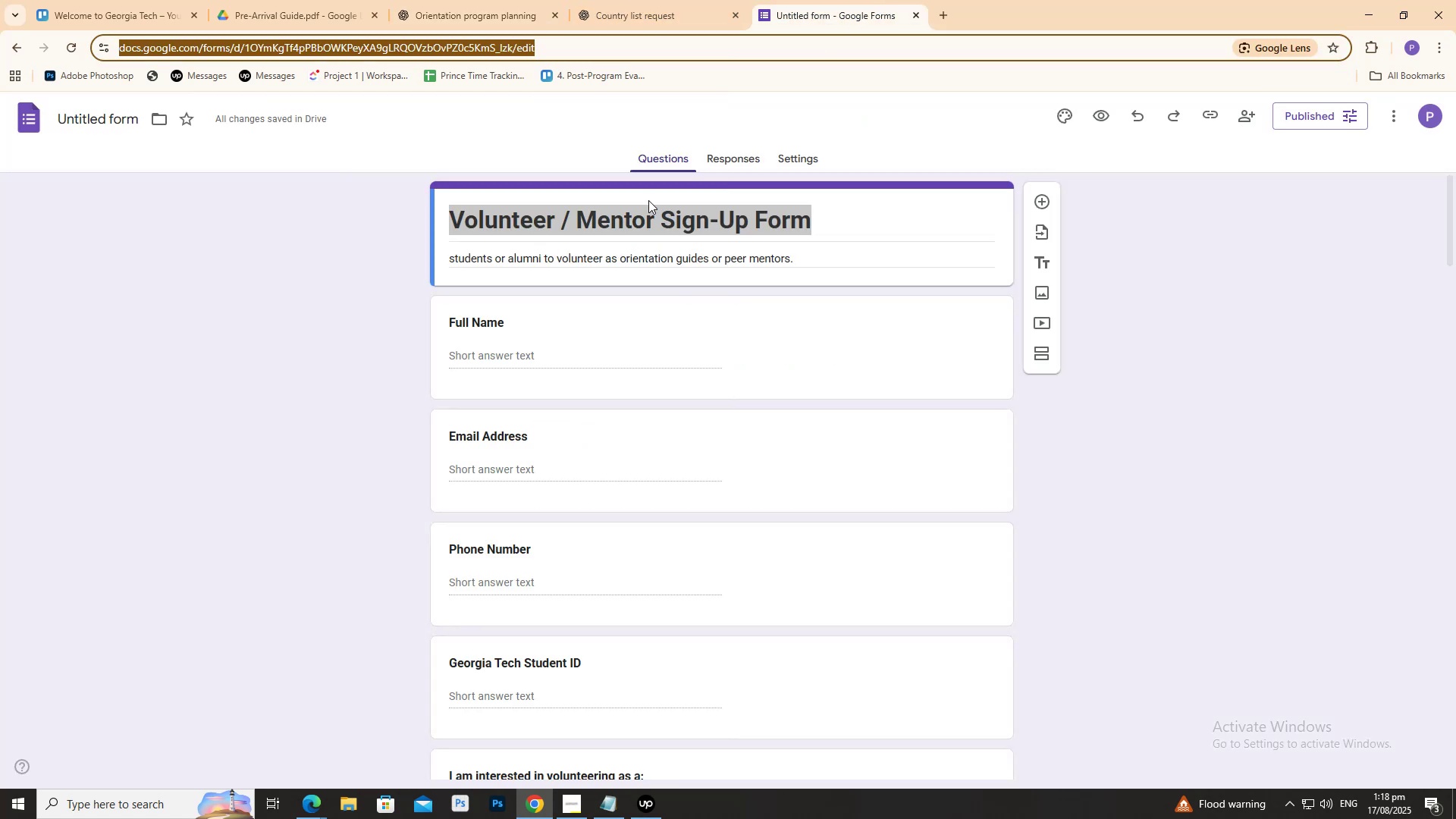 
scroll: coordinate [599, 271], scroll_direction: down, amount: 25.0
 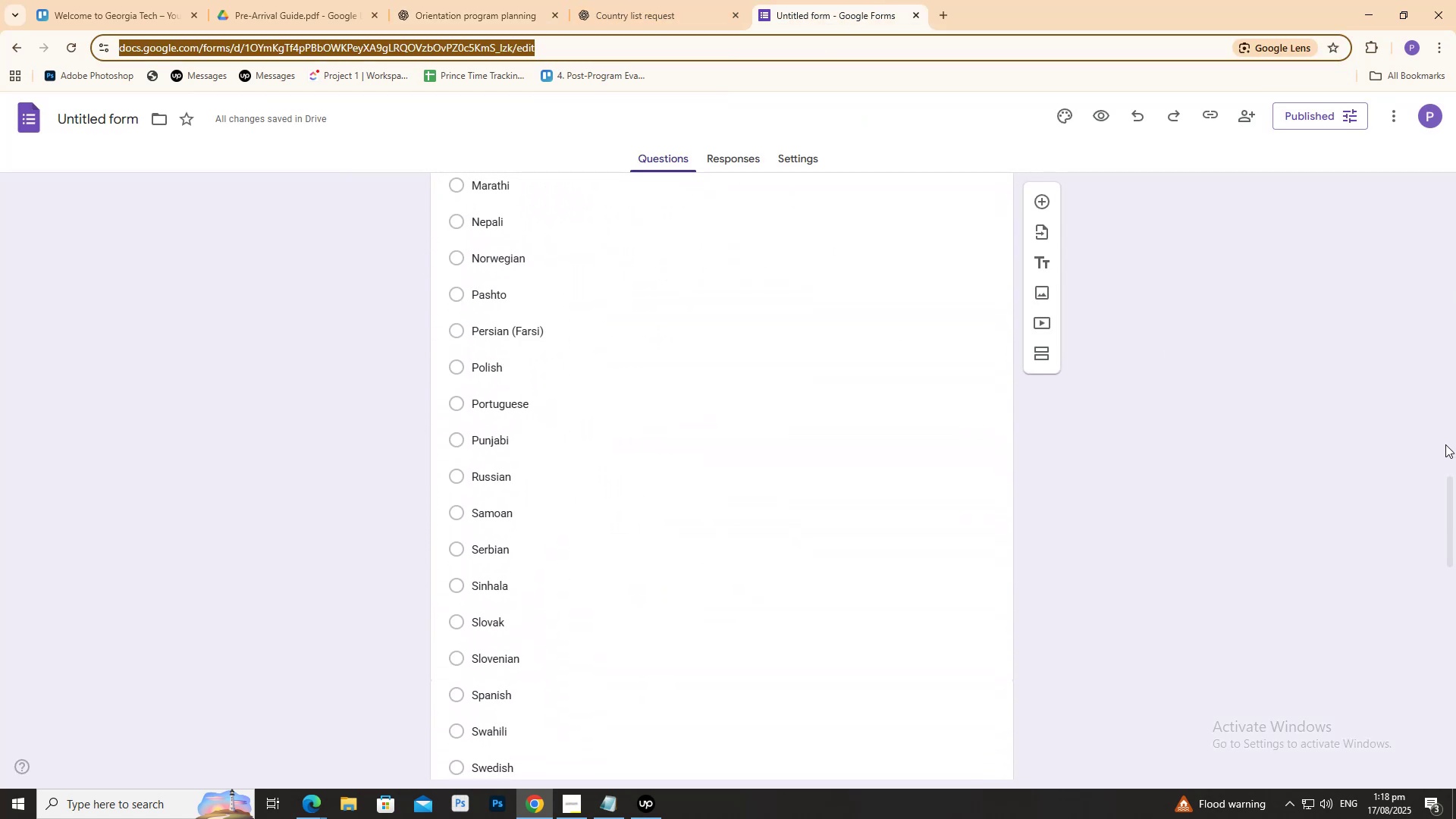 
left_click_drag(start_coordinate=[1442, 485], to_coordinate=[1454, 594])
 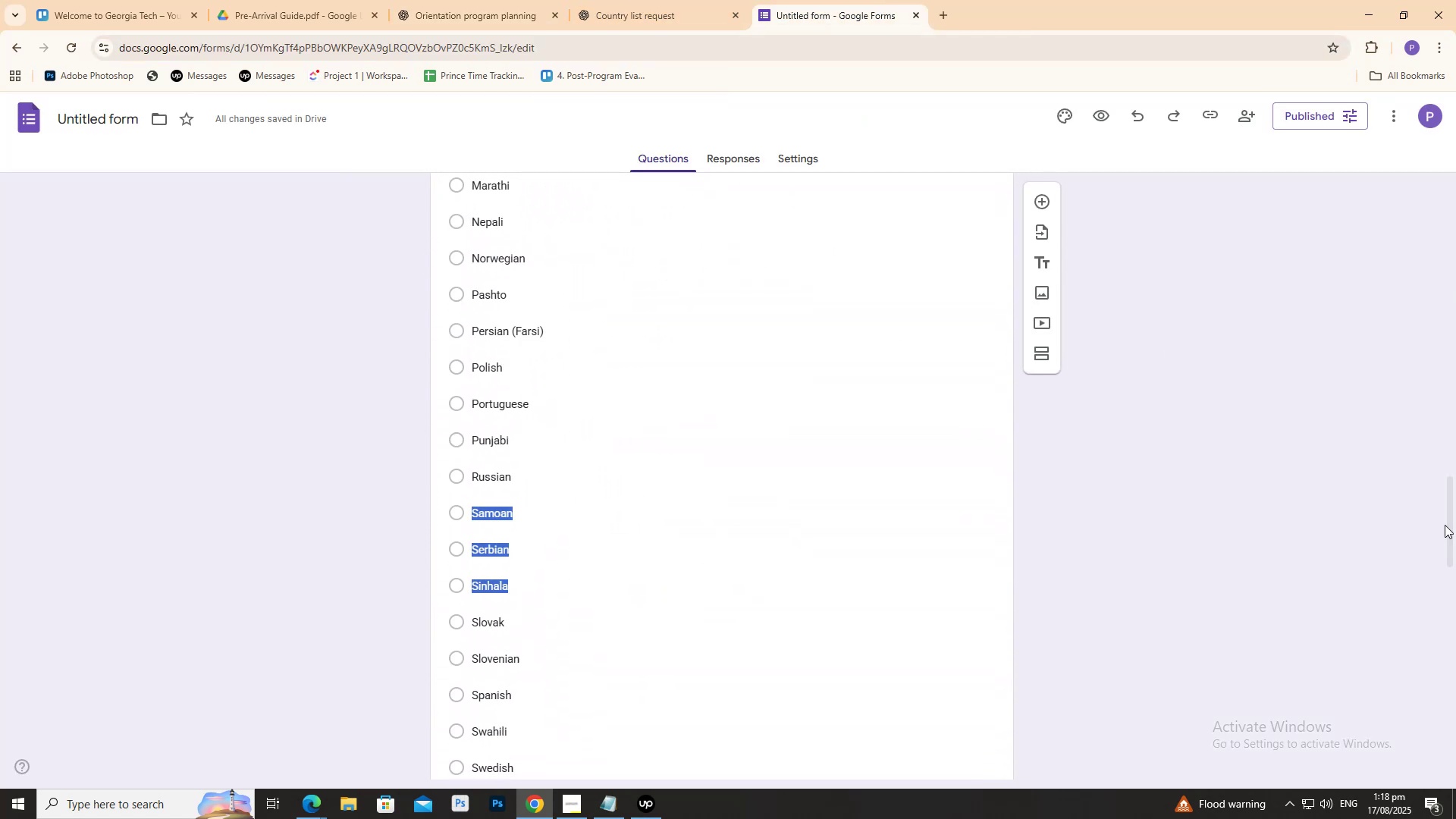 
left_click_drag(start_coordinate=[1455, 510], to_coordinate=[1454, 775])
 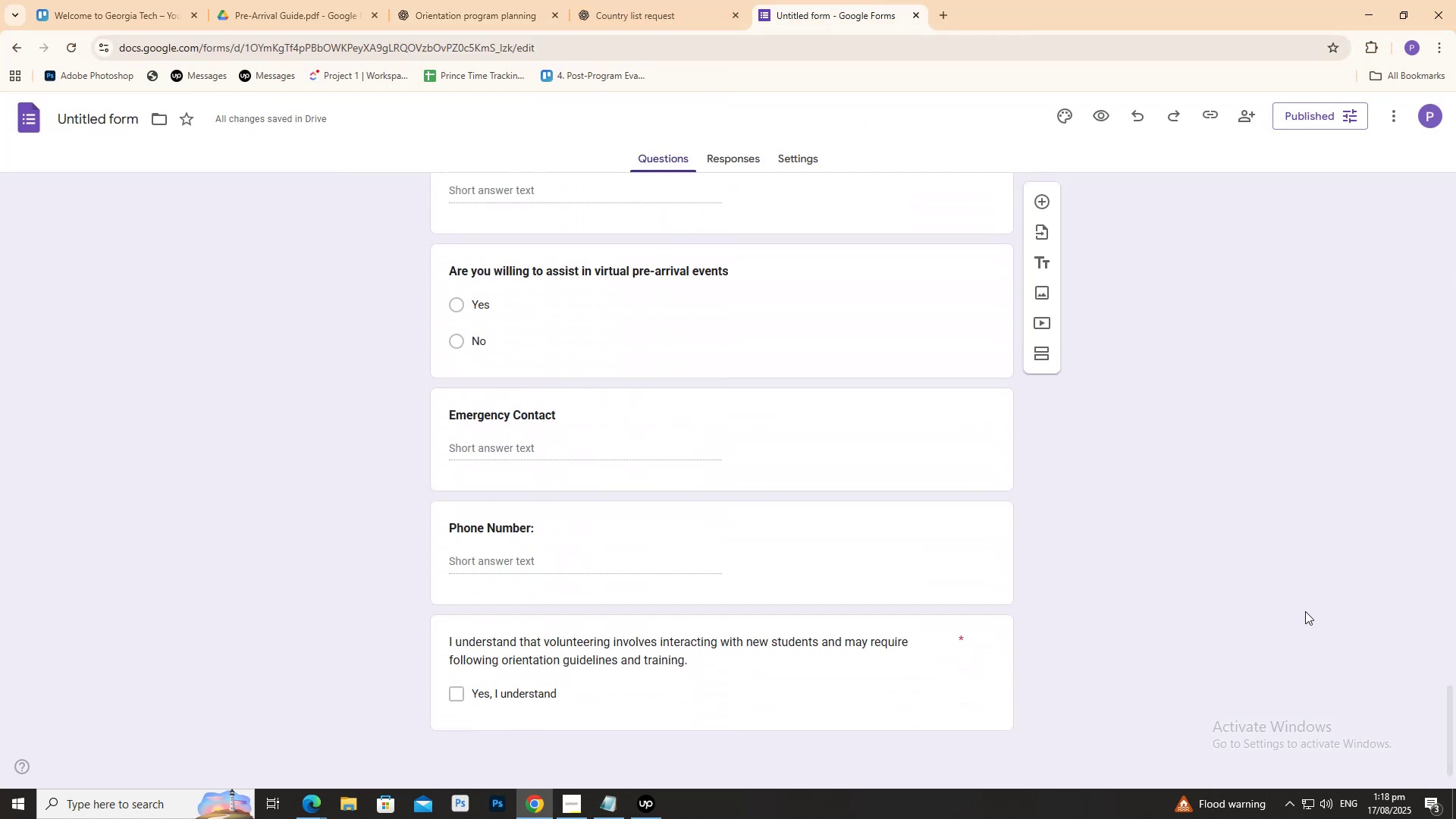 
left_click([1304, 608])
 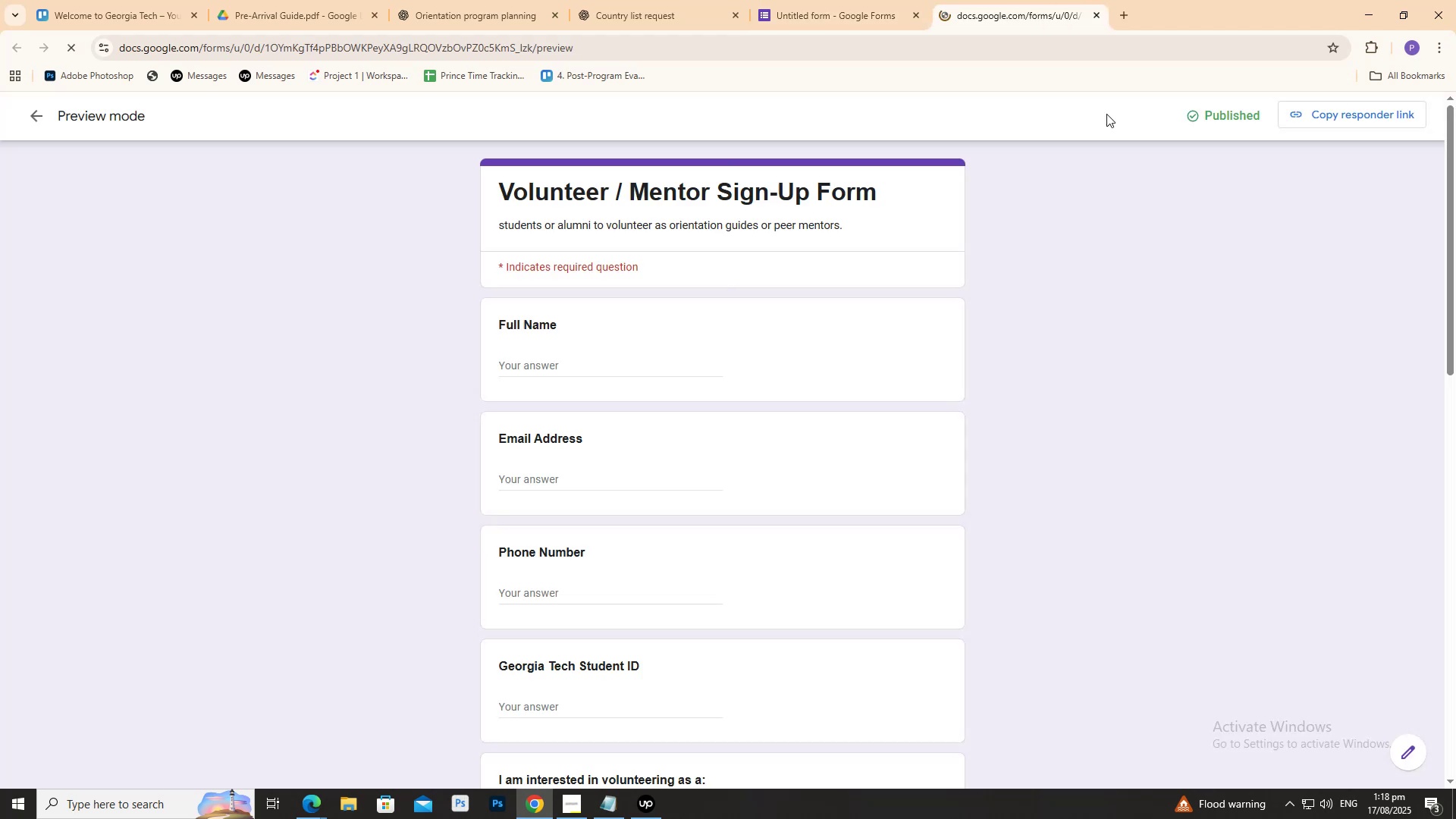 
wait(5.35)
 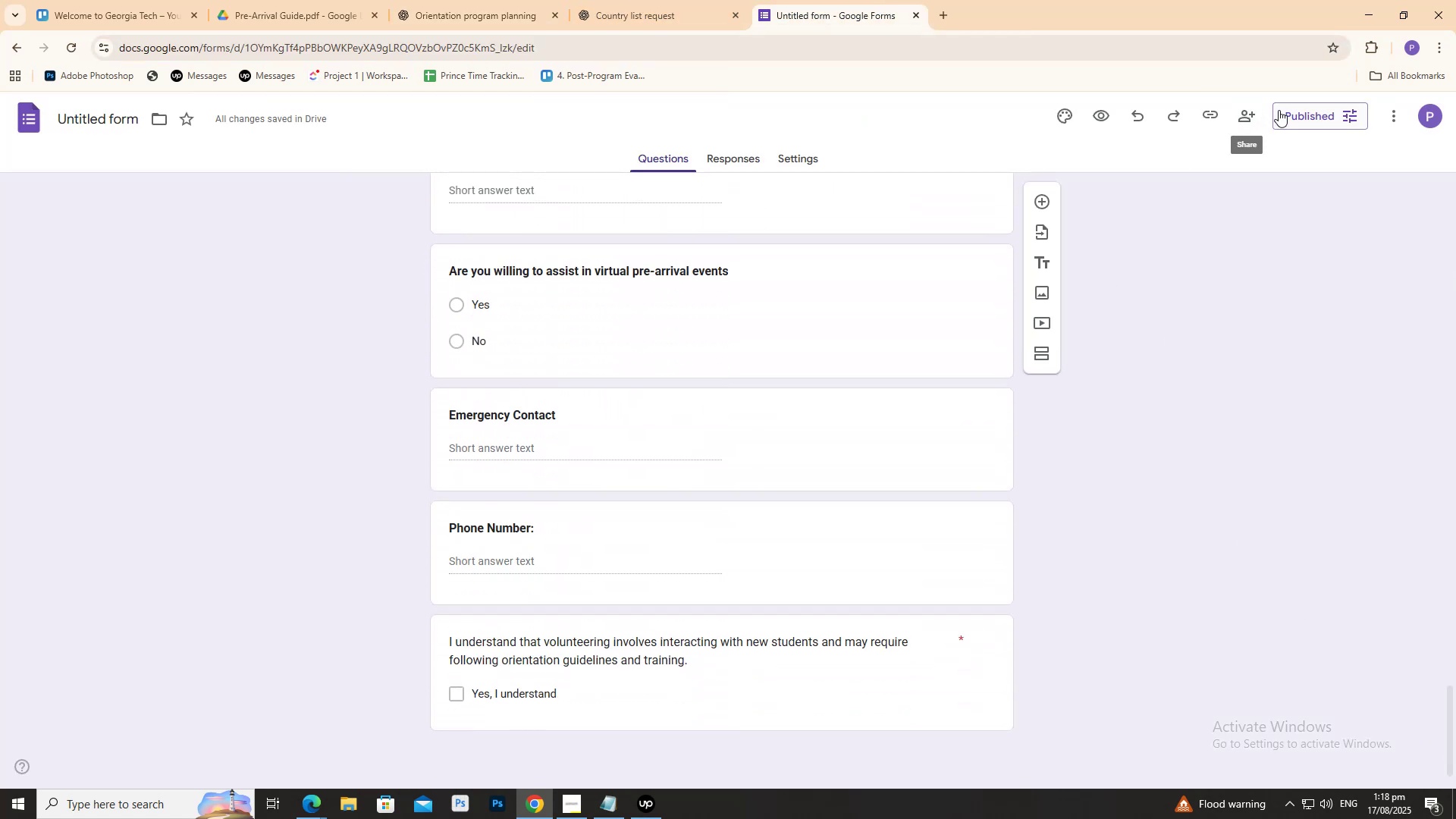 
scroll: coordinate [635, 240], scroll_direction: down, amount: 38.0
 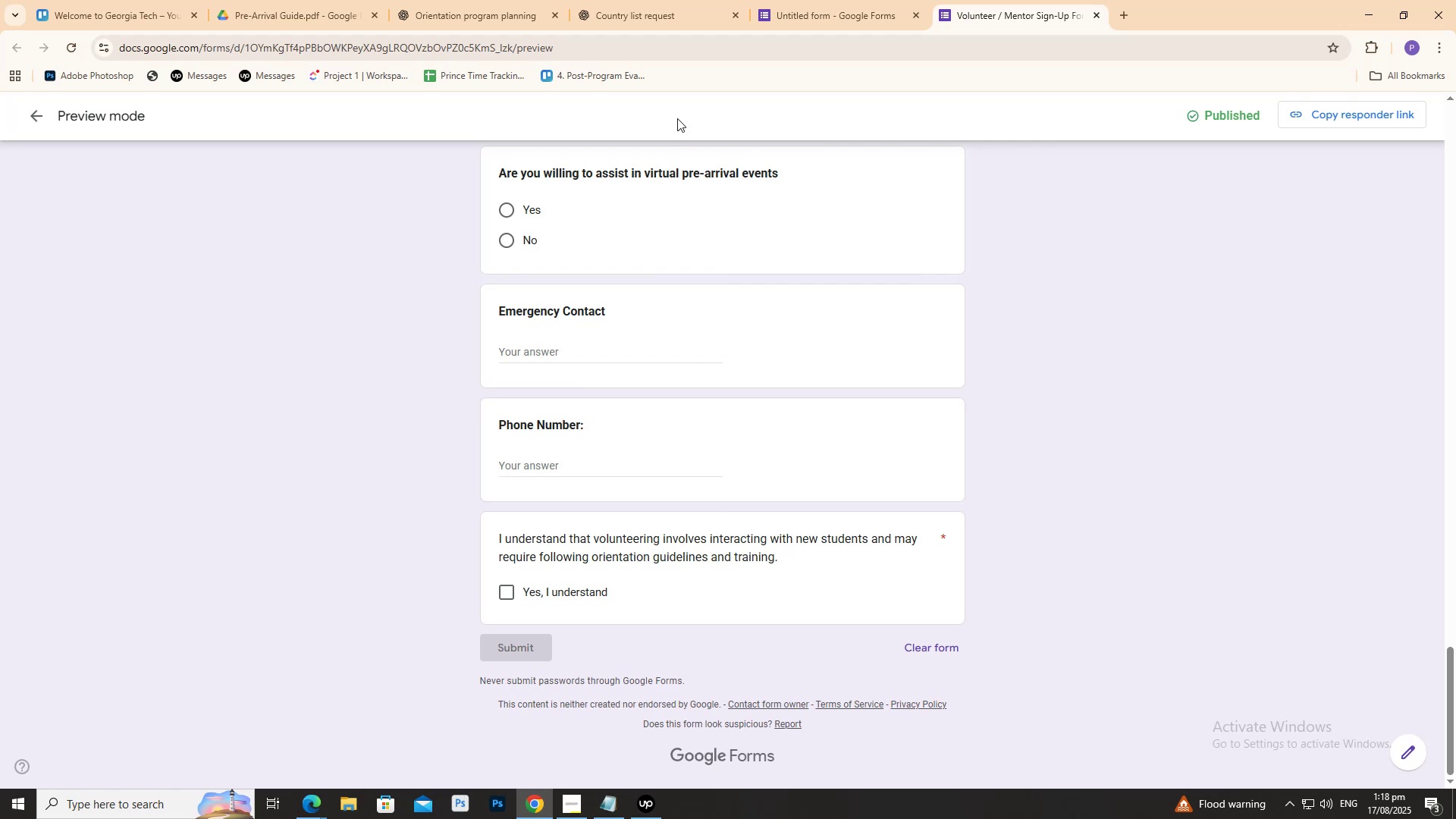 
wait(9.3)
 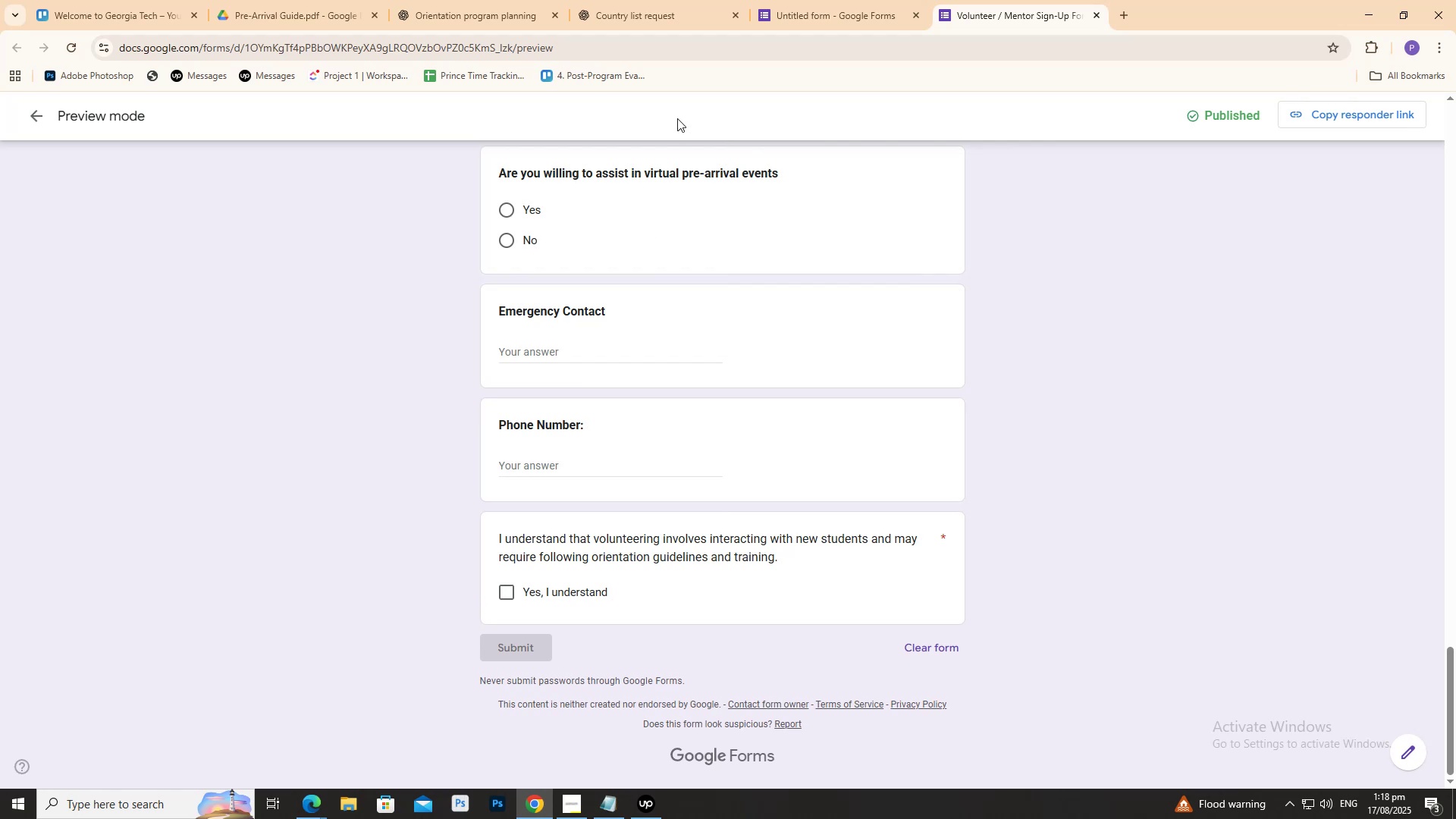 
left_click([924, 0])
 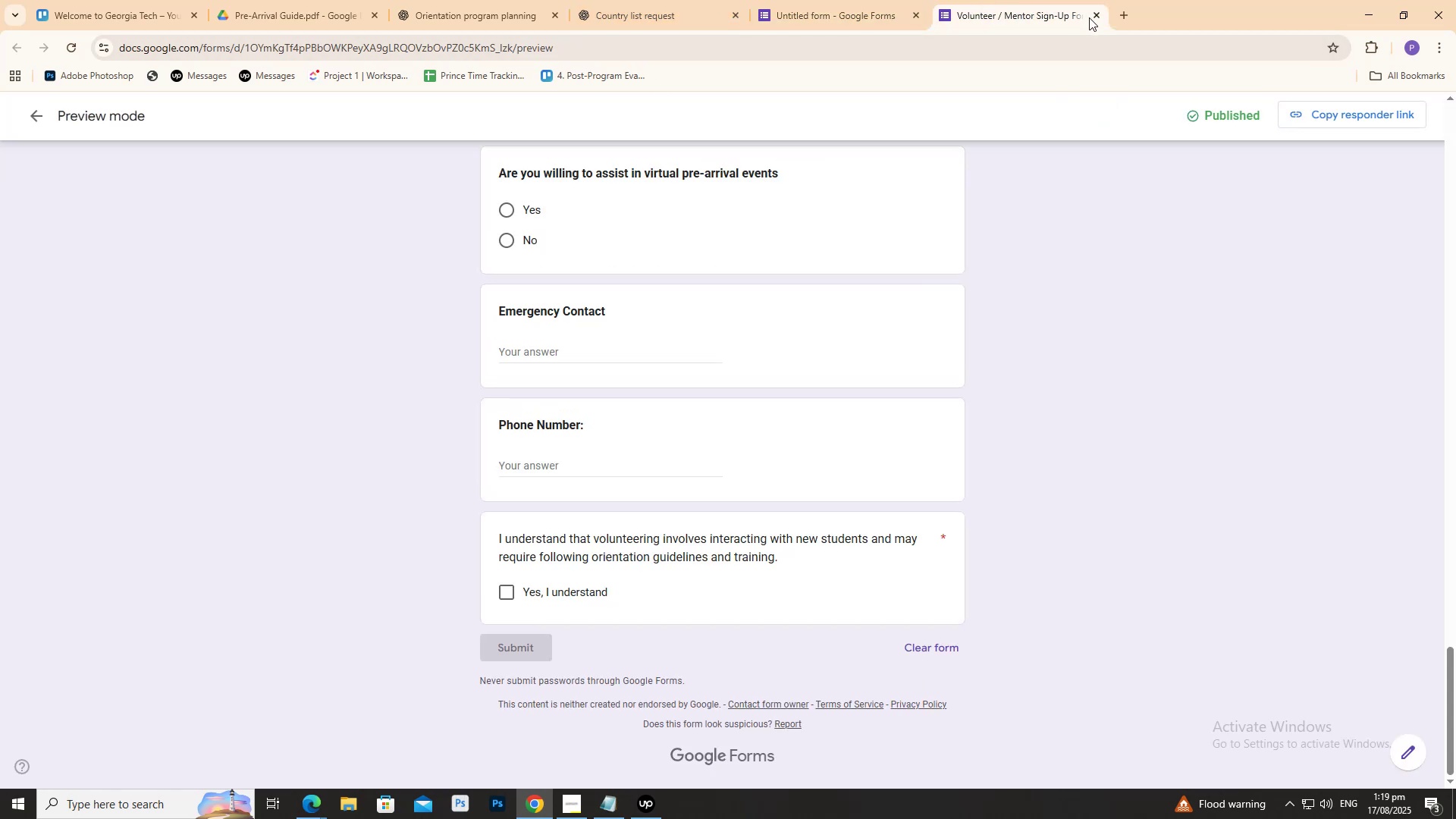 
left_click([1090, 17])
 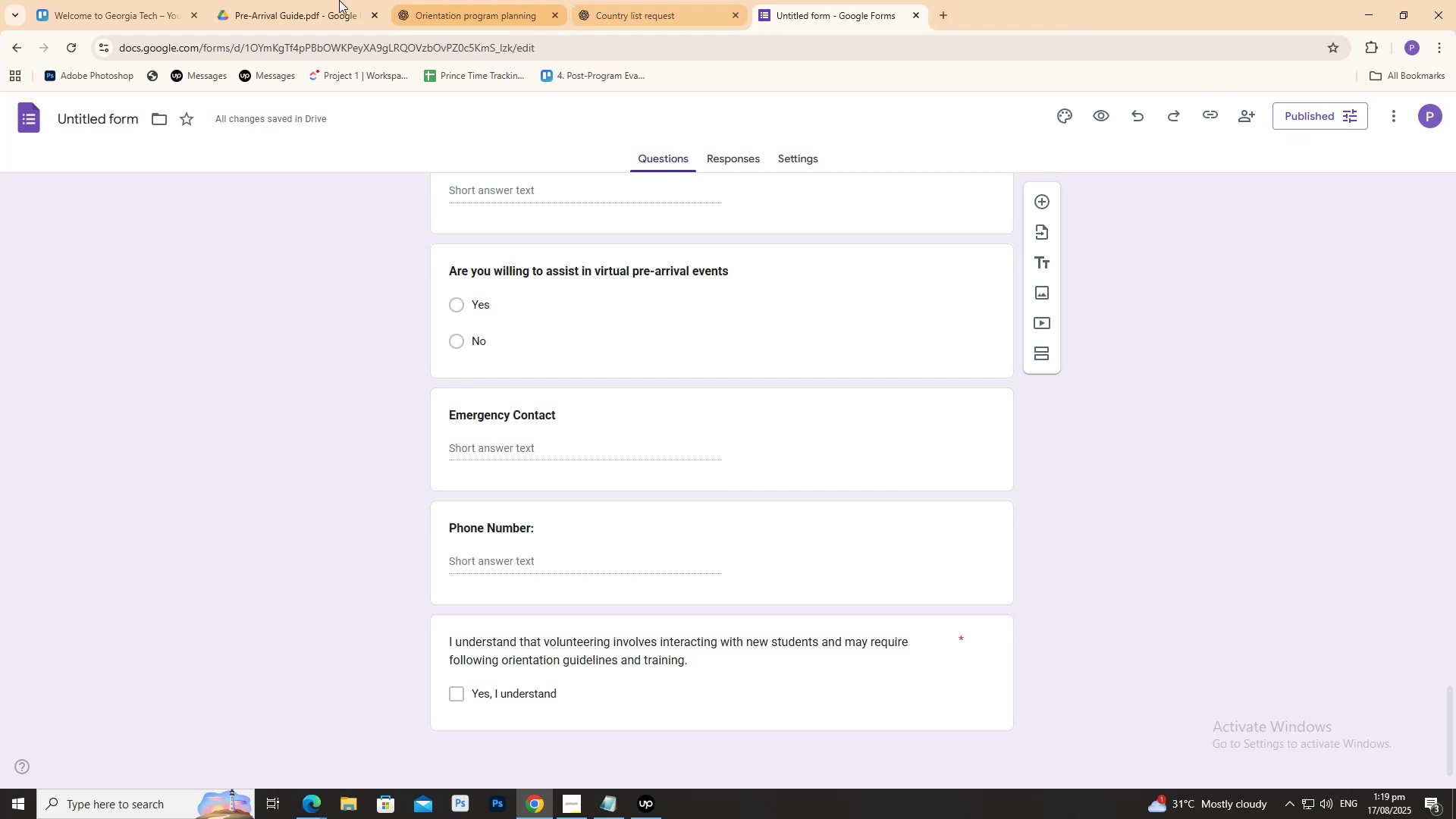 
left_click([129, 0])
 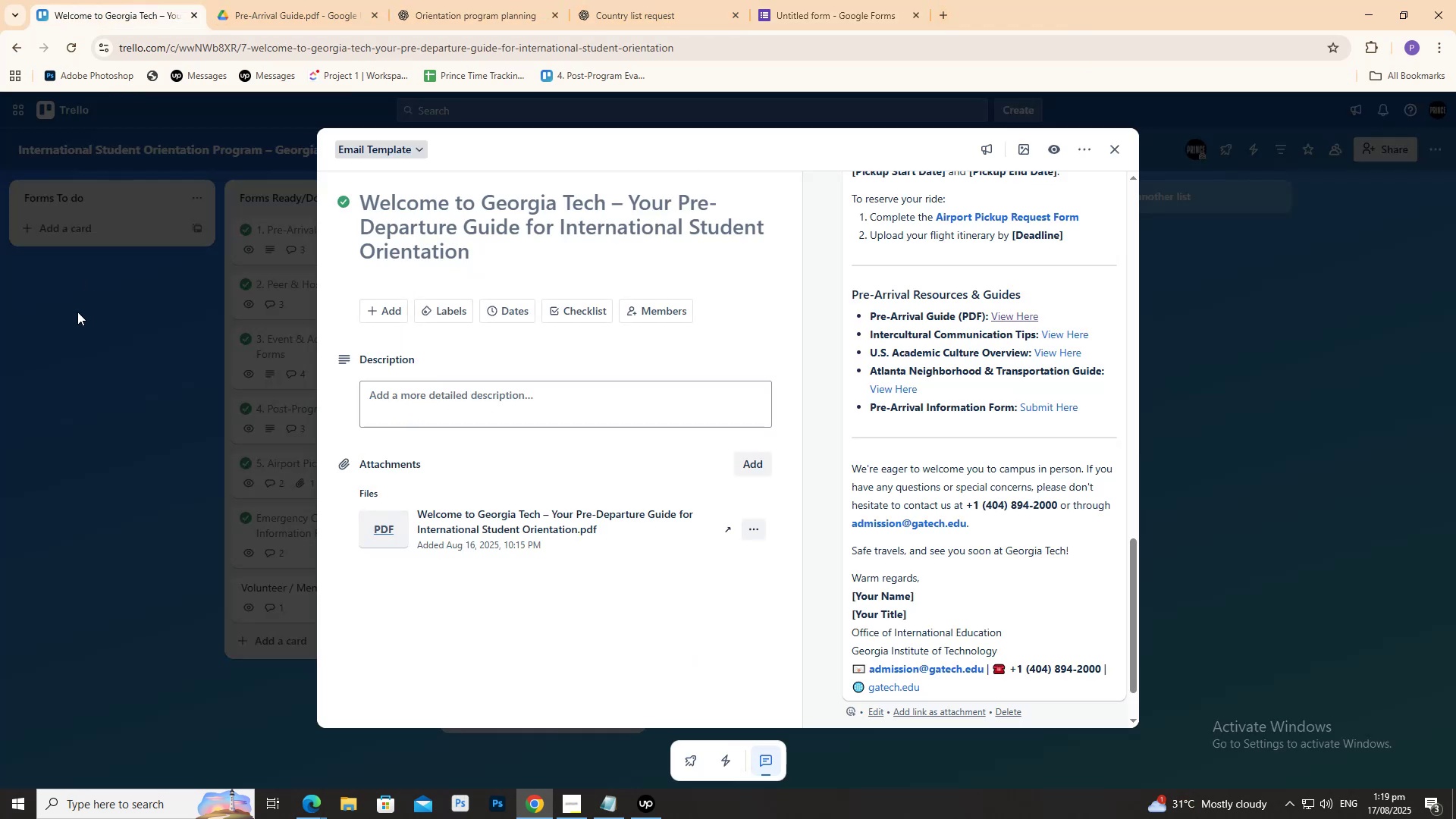 
left_click([80, 319])
 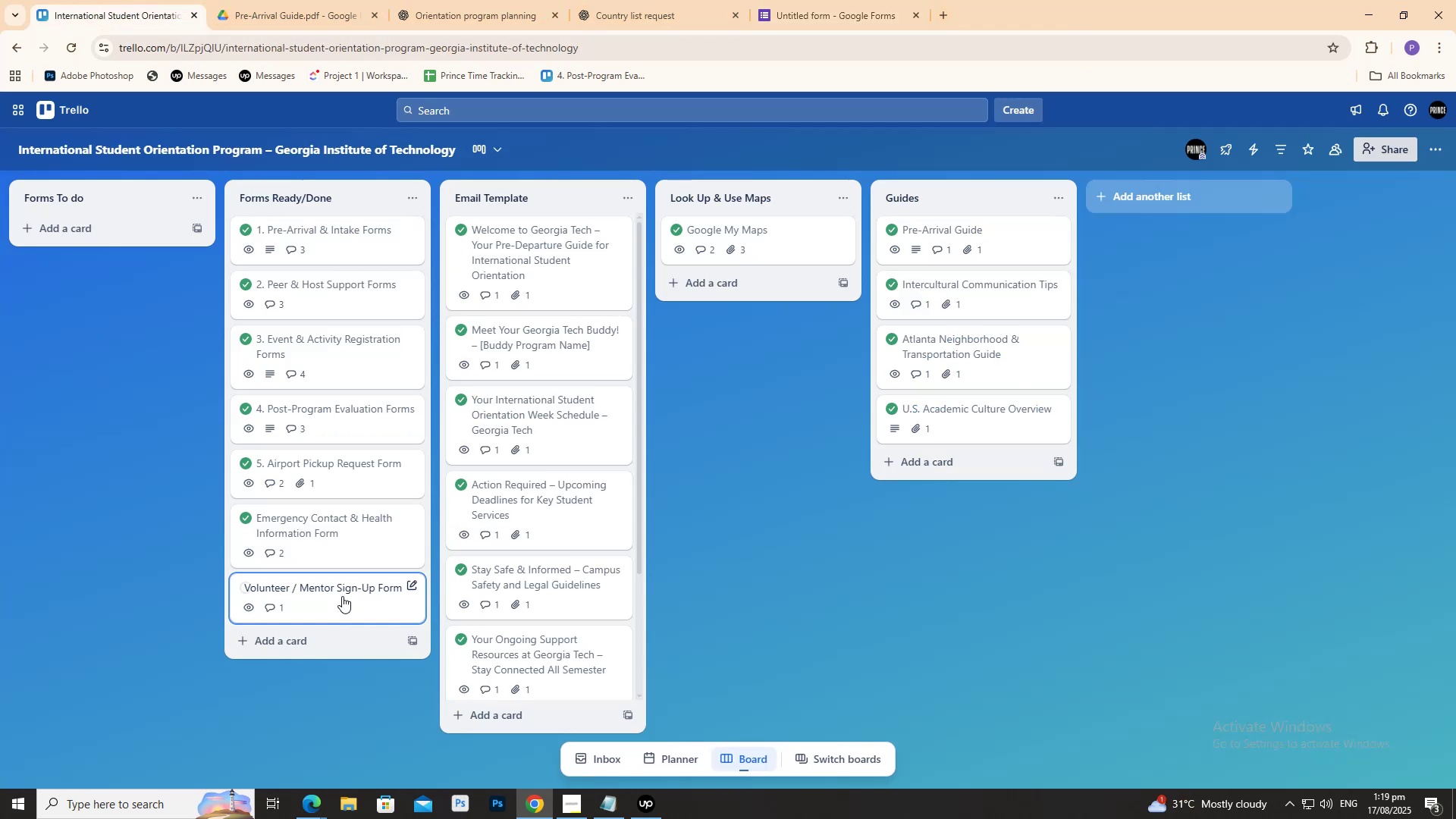 
left_click([309, 597])
 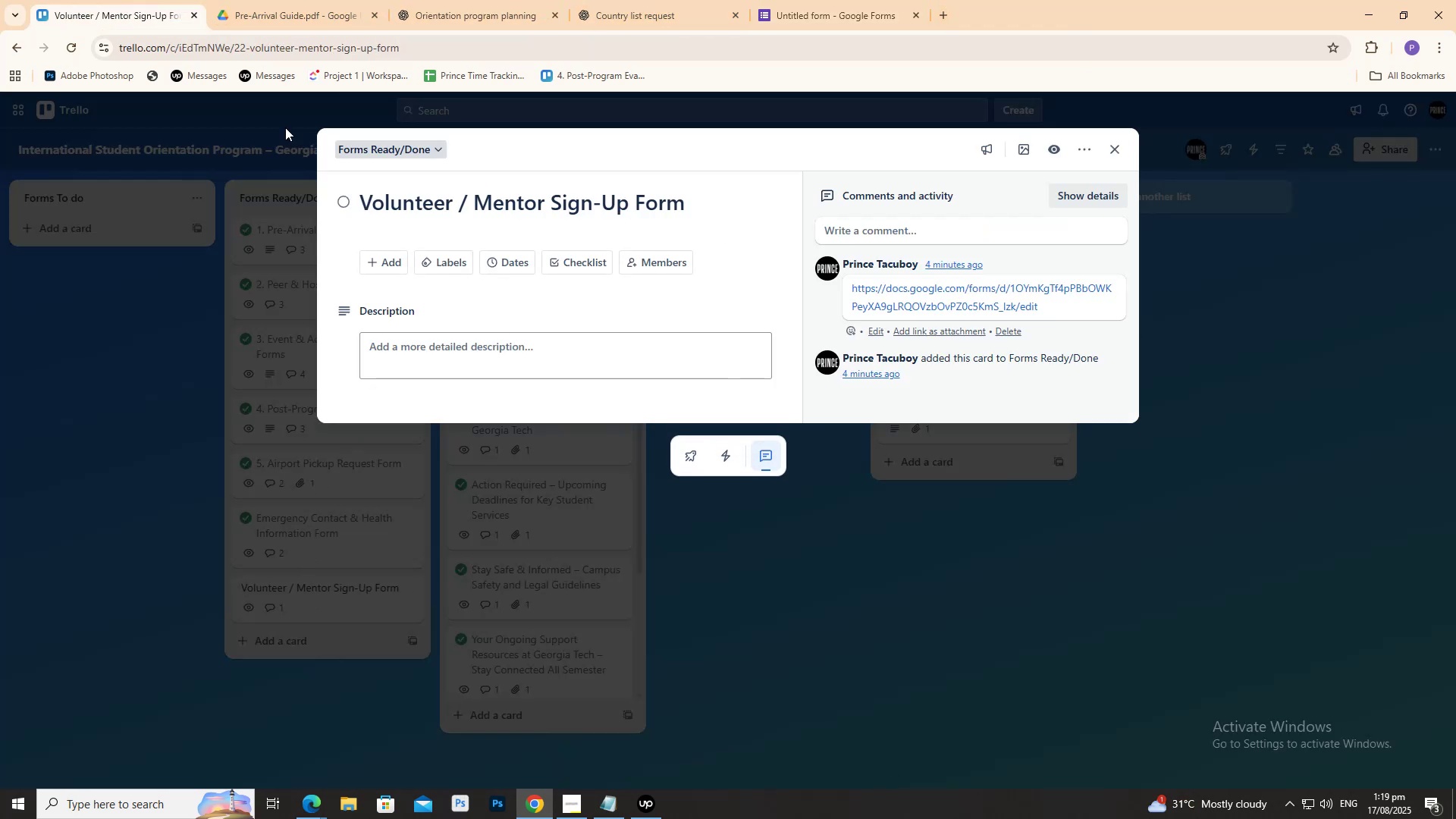 
left_click([271, 0])
 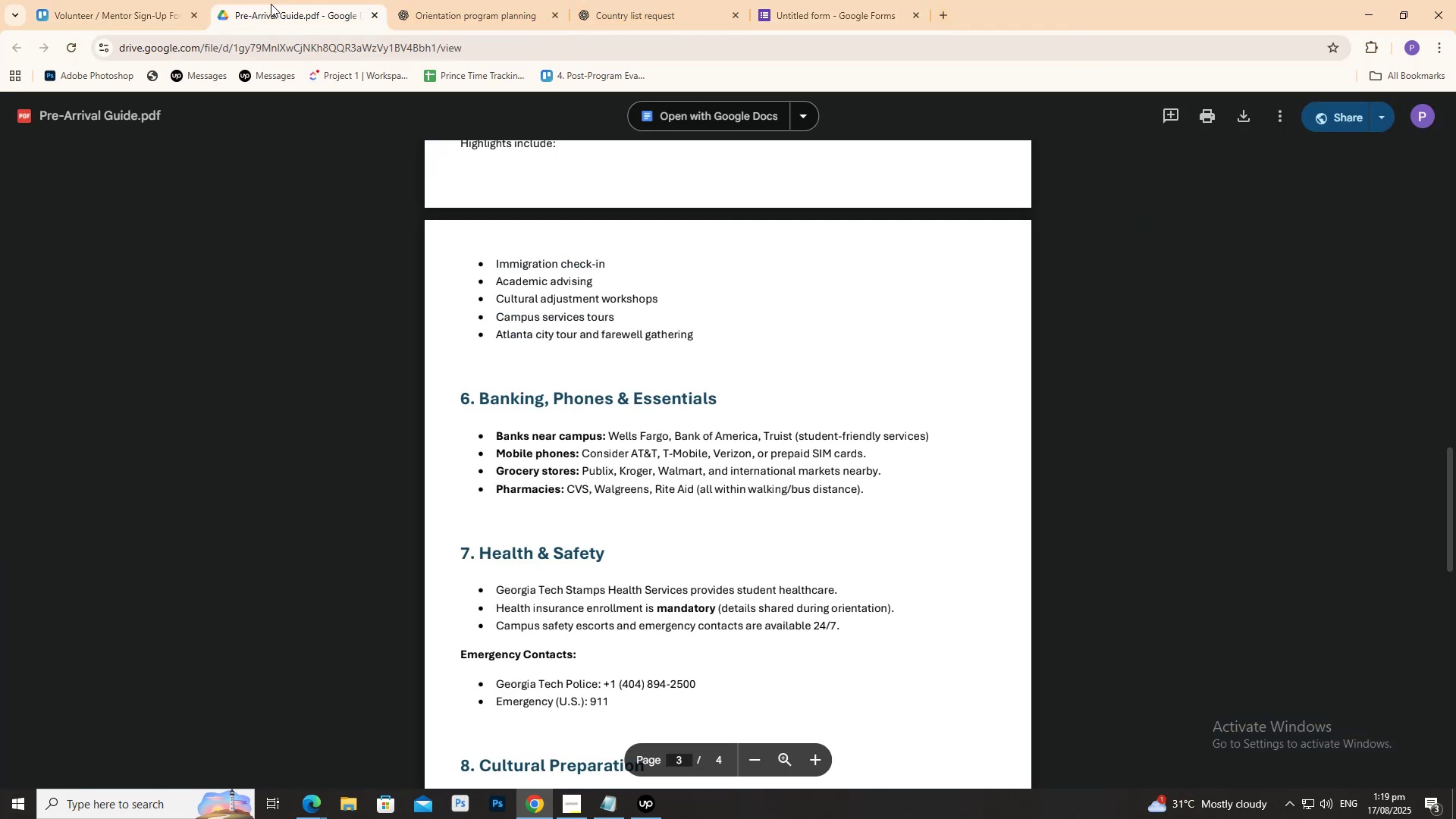 
scroll: coordinate [275, 542], scroll_direction: up, amount: 23.0
 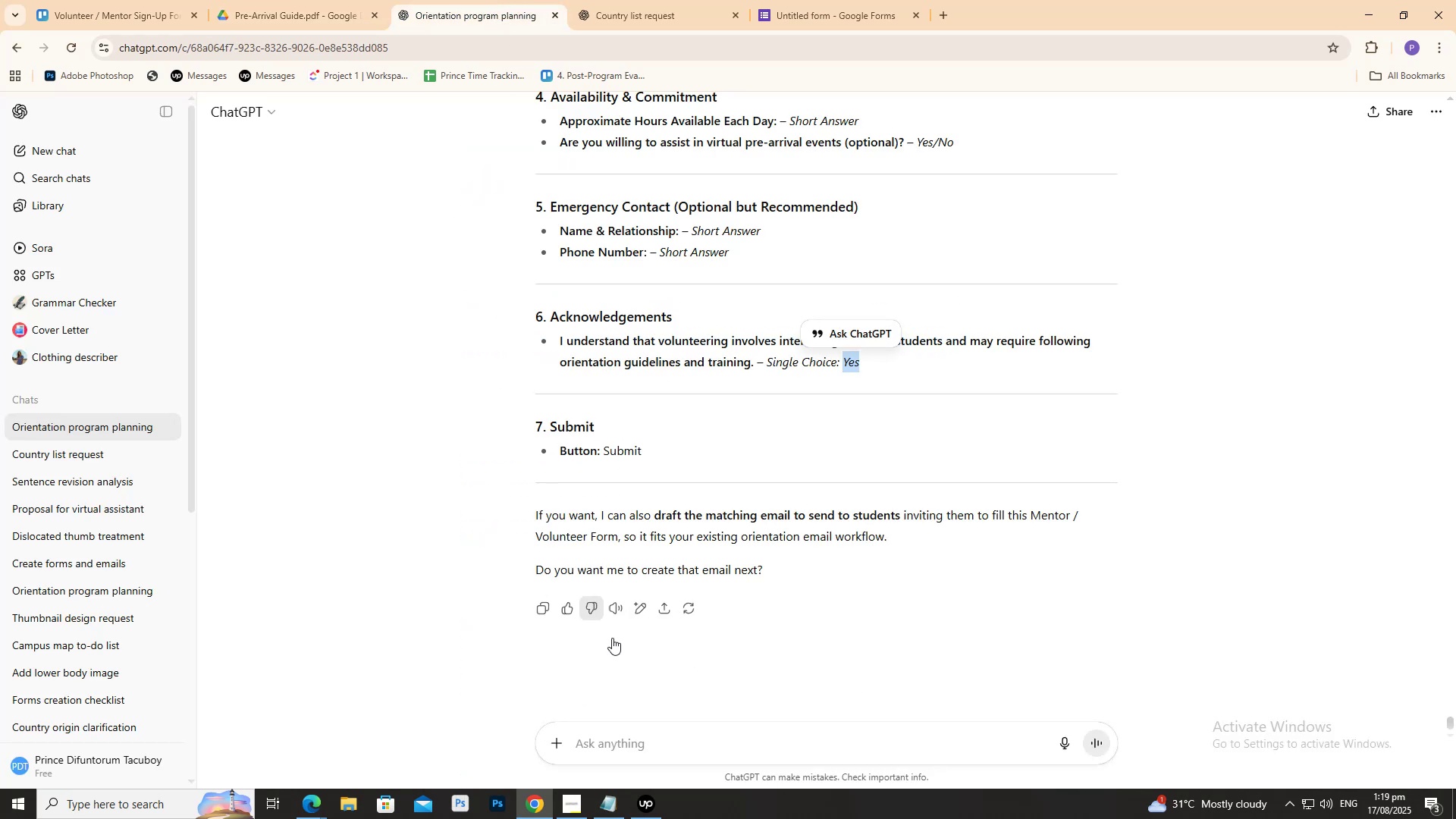 
left_click([646, 761])
 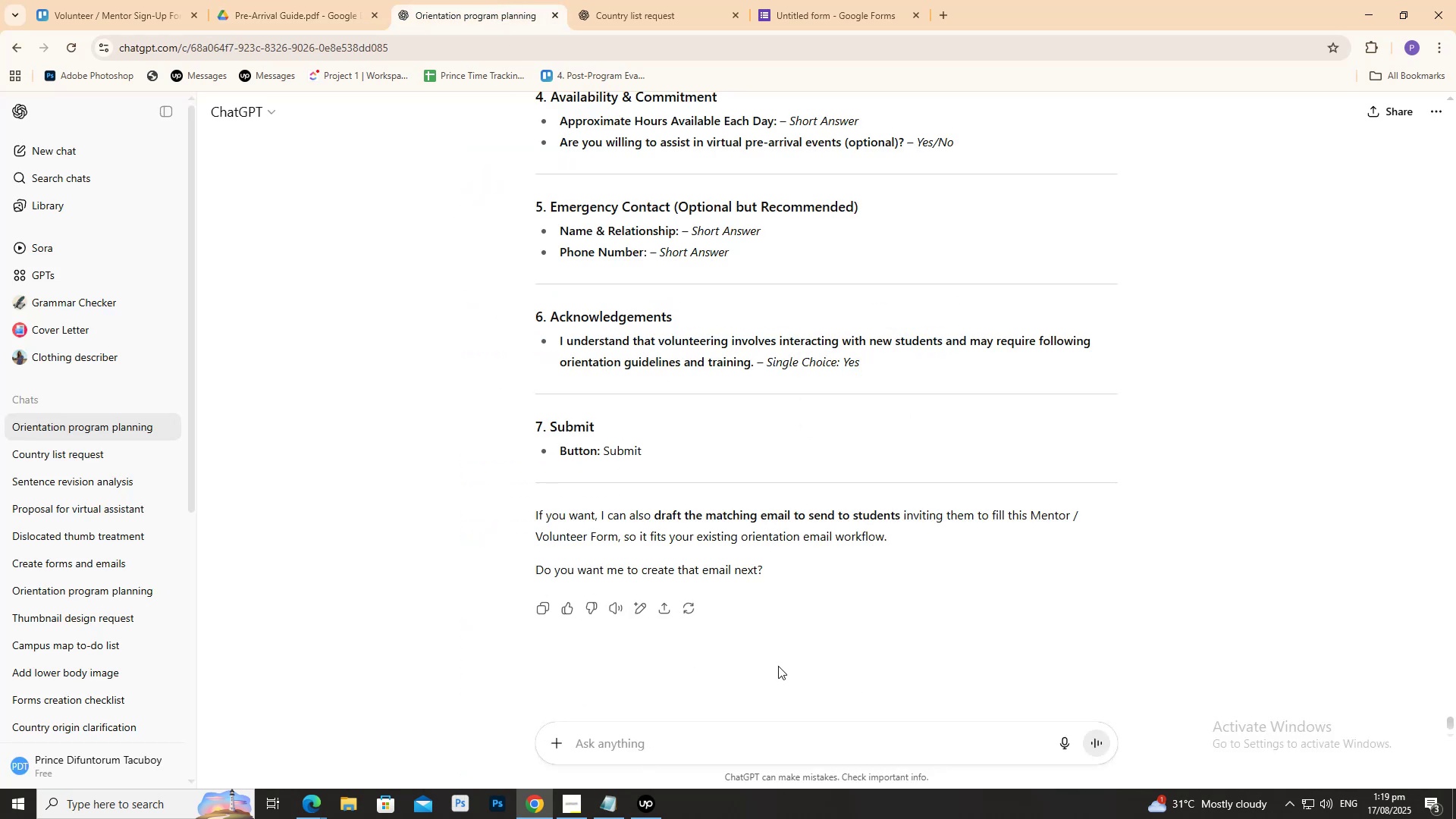 
type(Mak)
 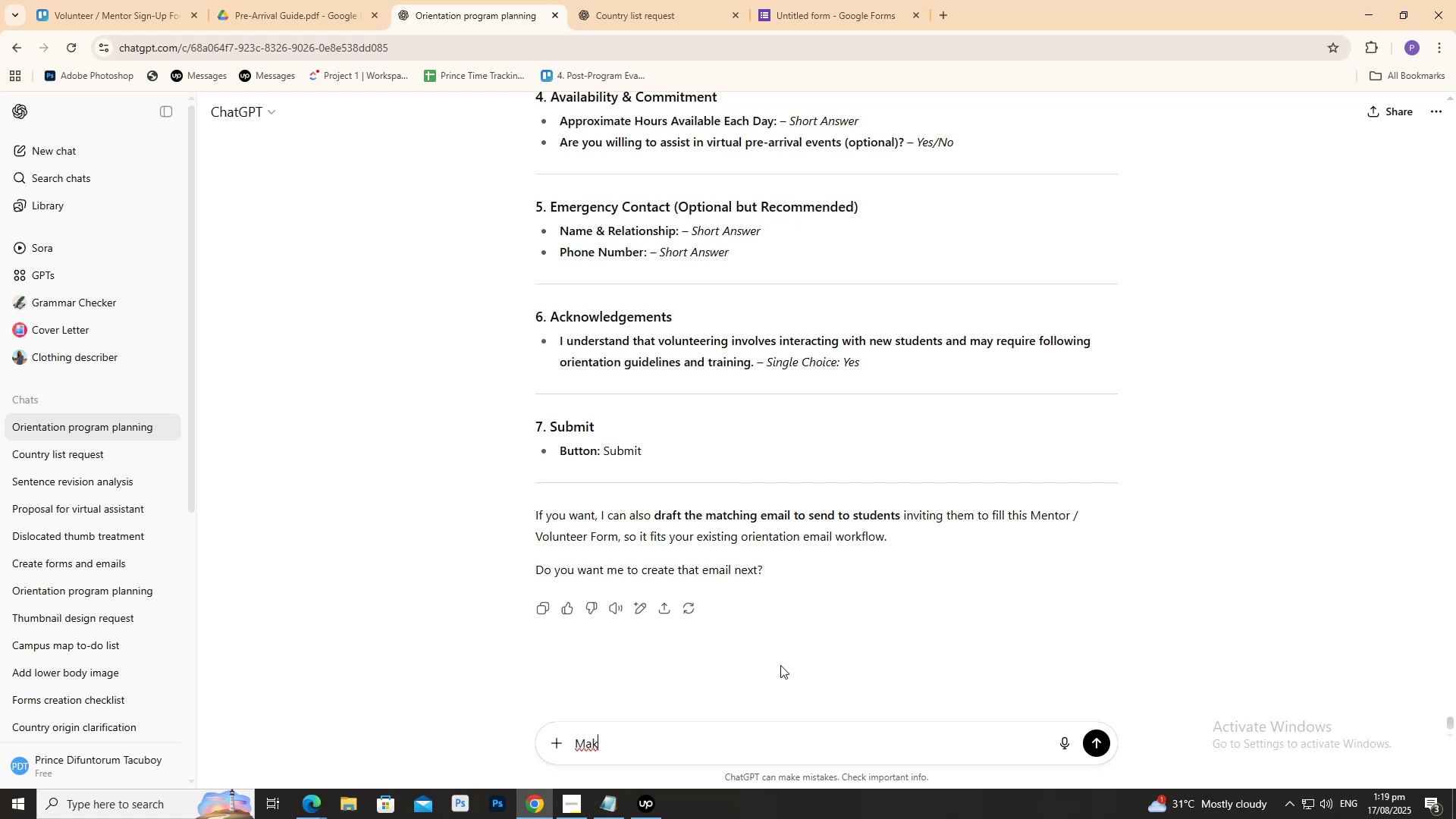 
wait(46.38)
 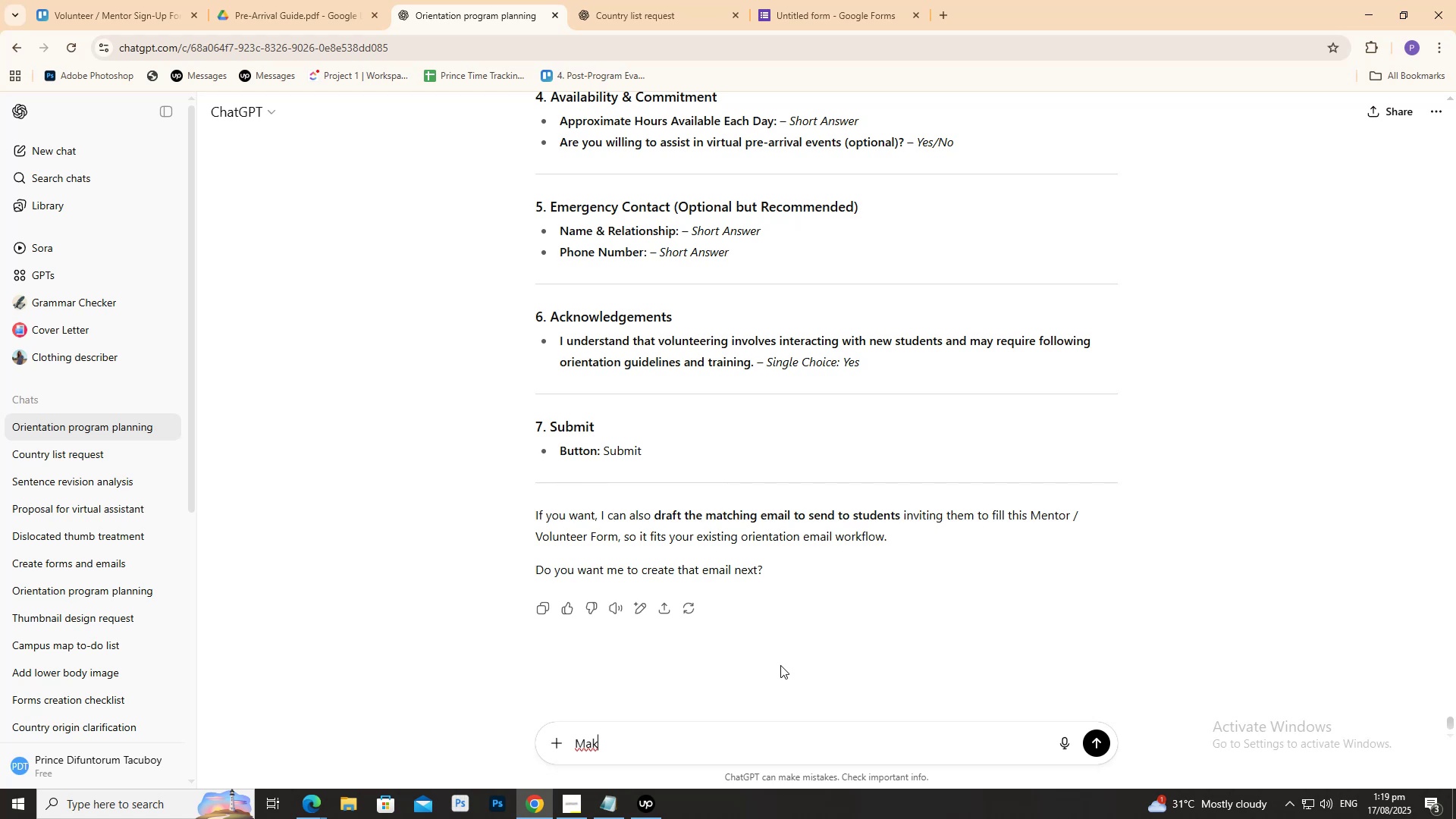 
scroll: coordinate [768, 504], scroll_direction: down, amount: 3.0
 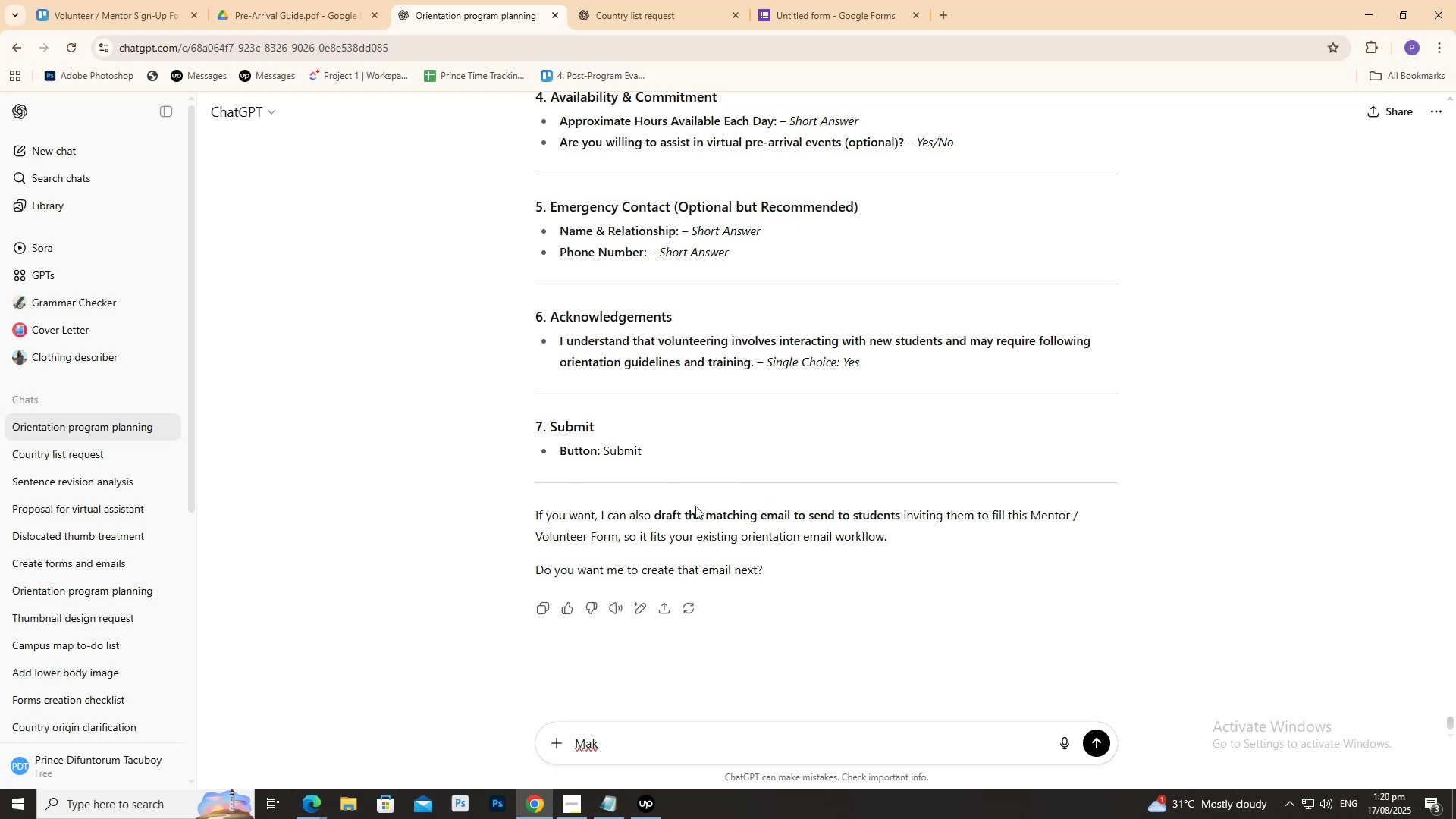 
wait(6.77)
 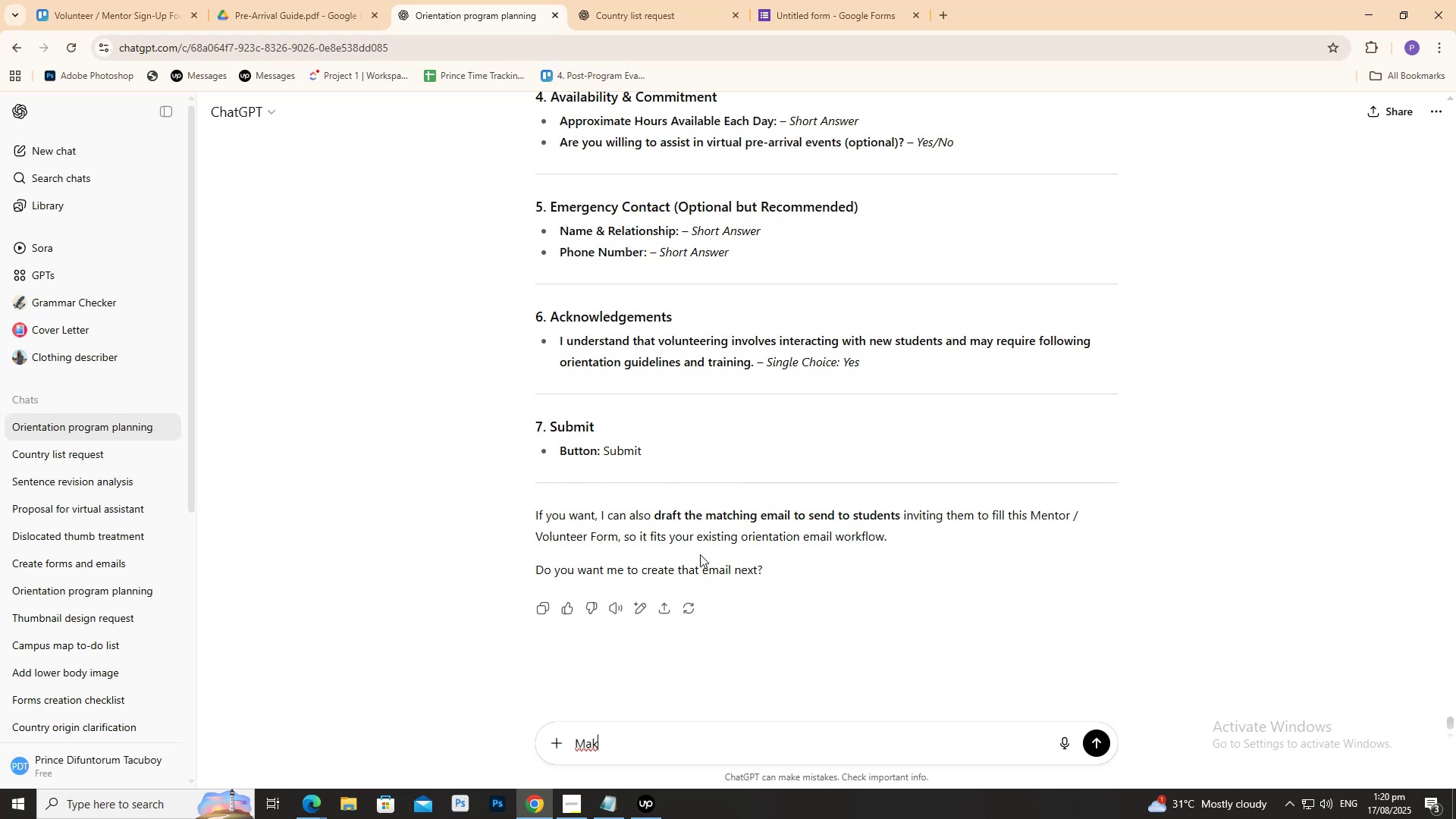 
scroll: coordinate [728, 484], scroll_direction: down, amount: 2.0
 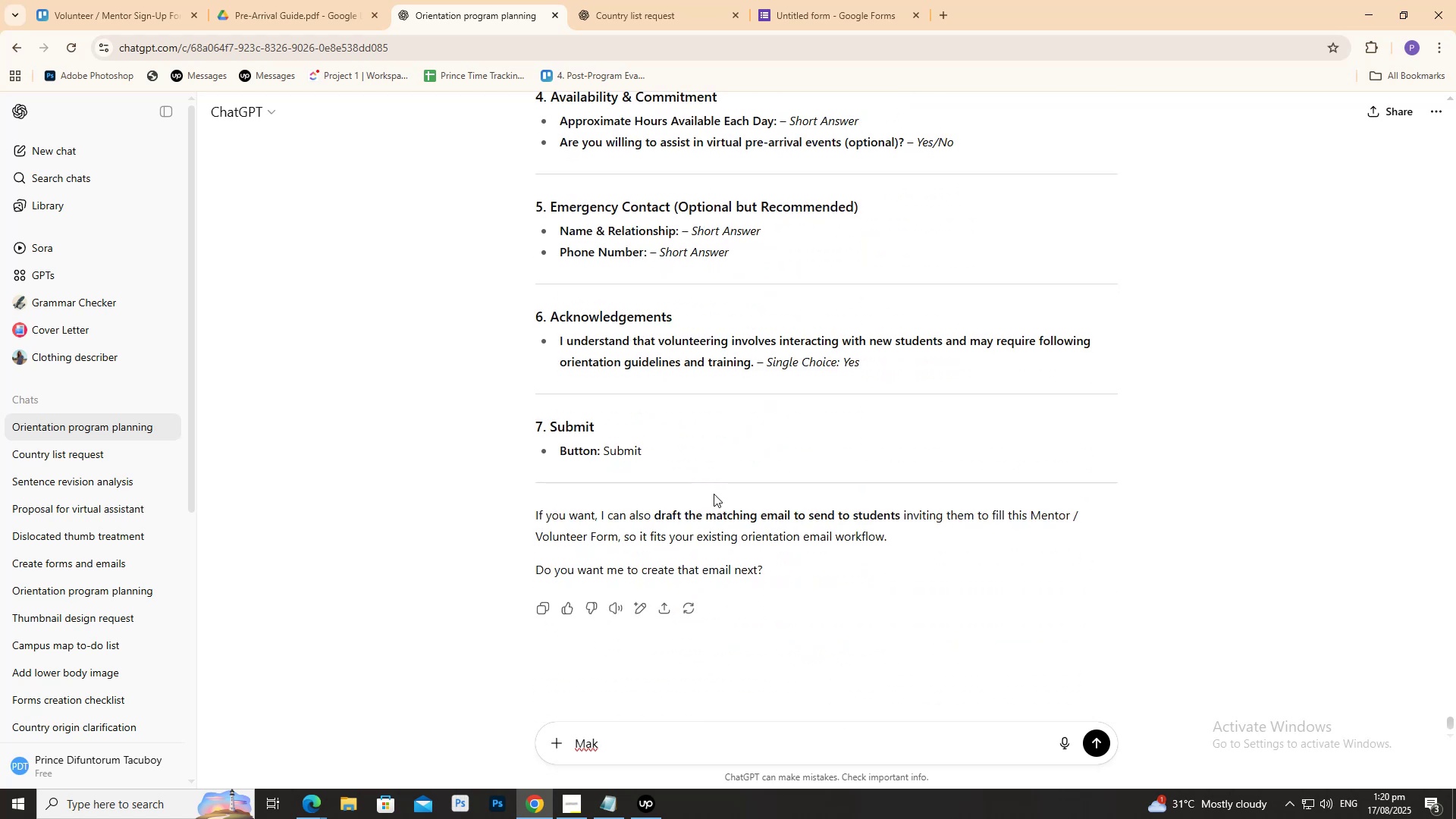 
type(e me an email te m)
key(Backspace)
key(Backspace)
type(mplate for alumni or students)
 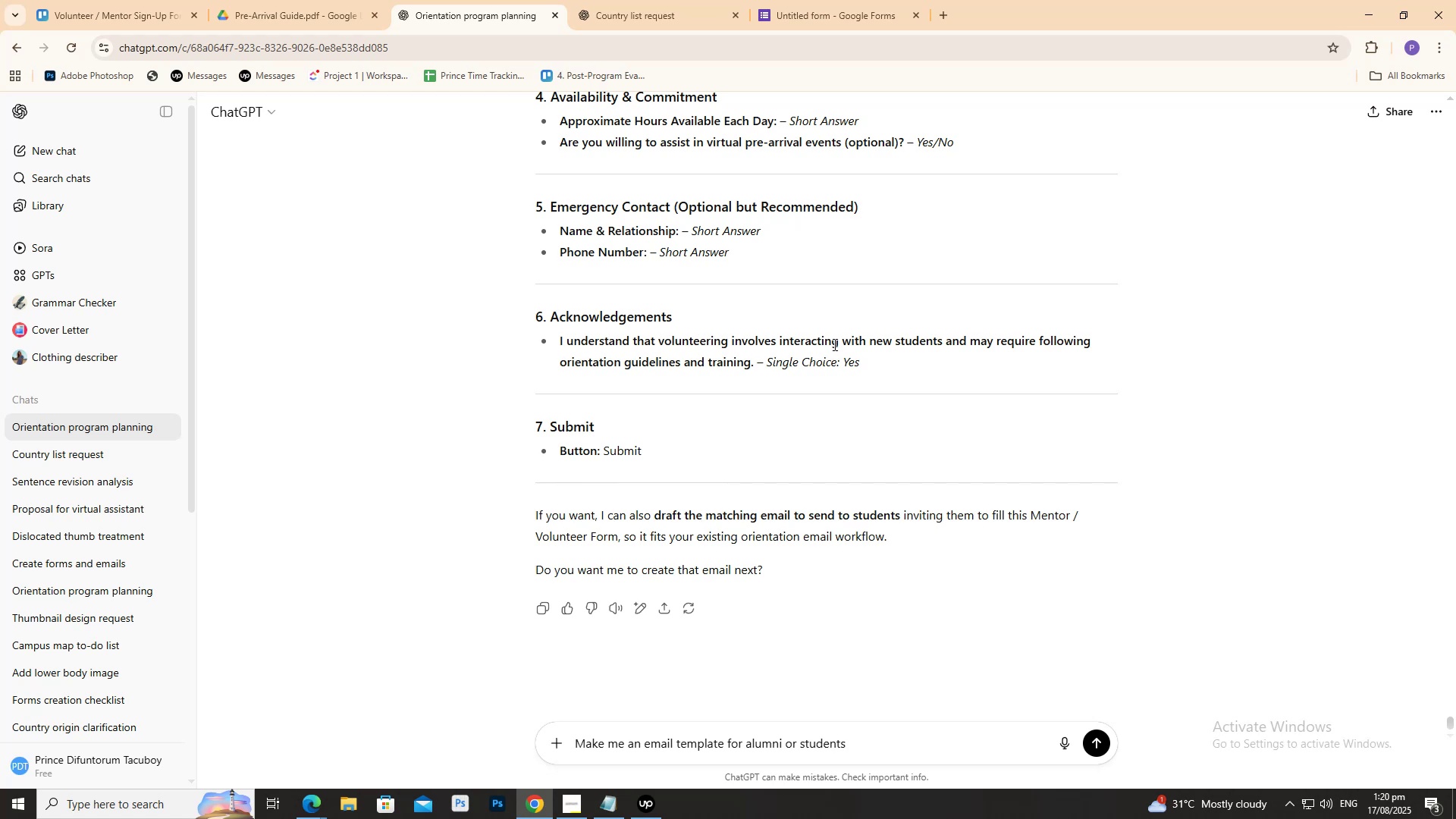 
wait(5.39)
 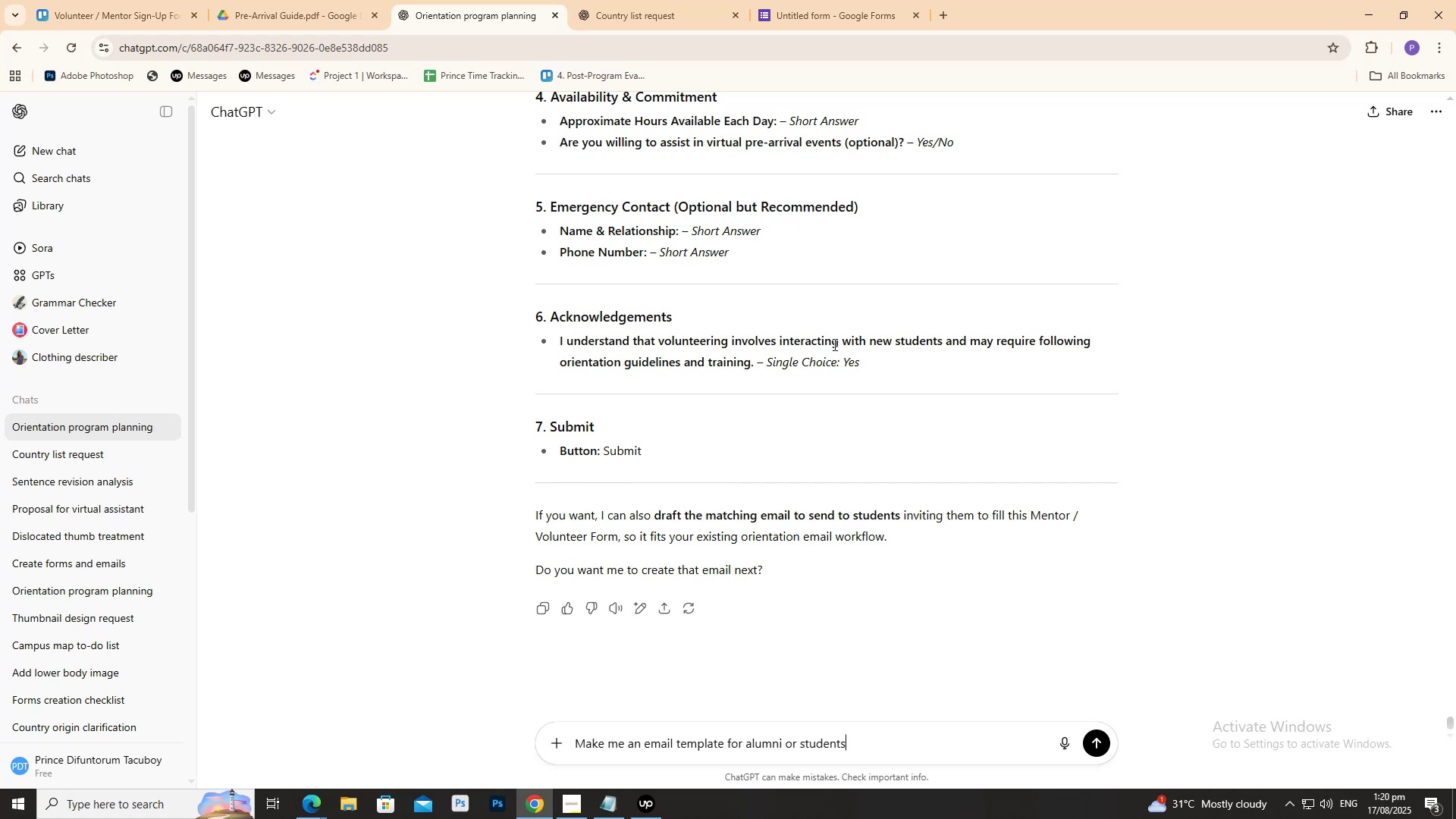 
type( for vo)
key(Backspace)
key(Backspace)
 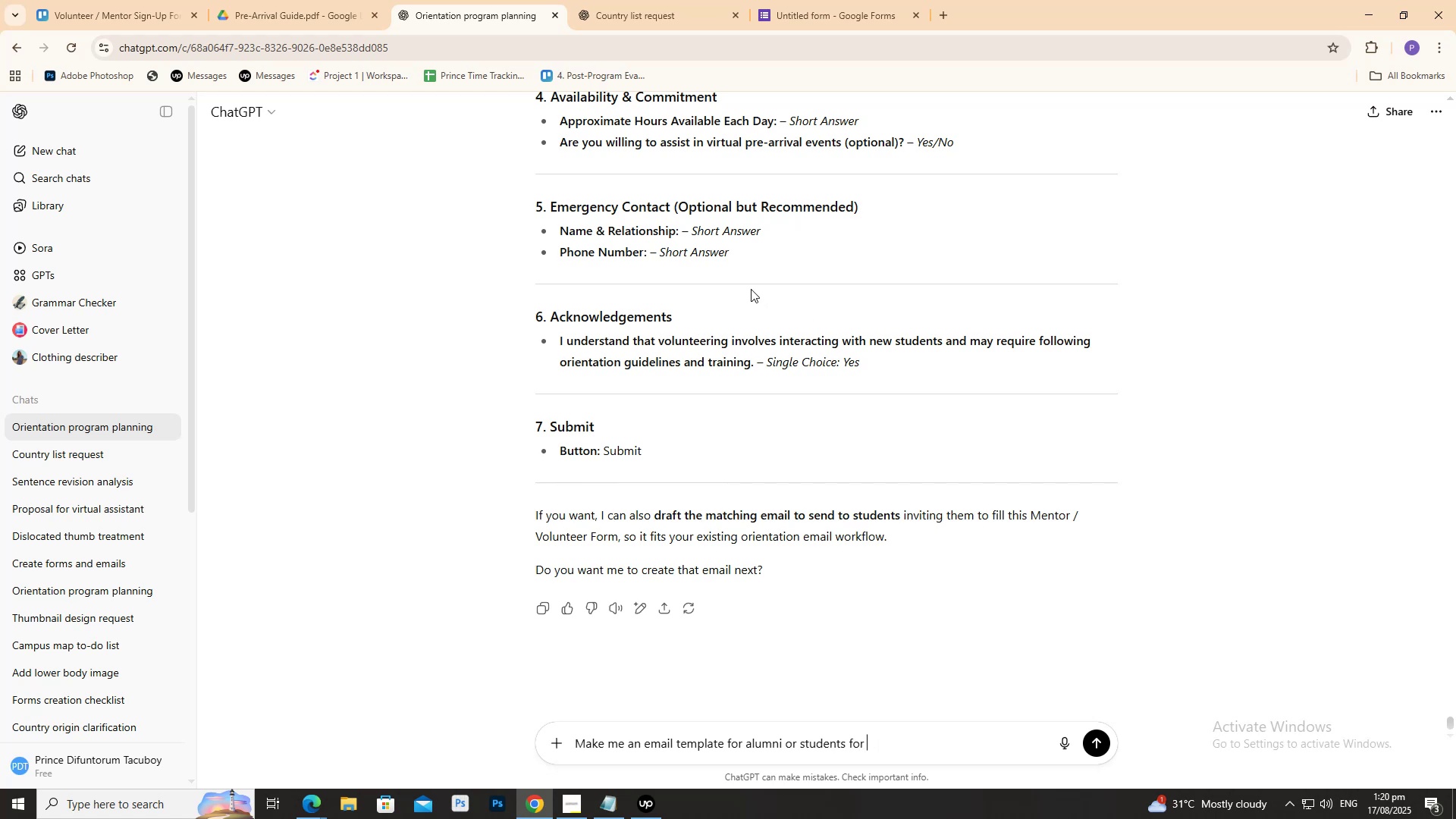 
scroll: coordinate [666, 271], scroll_direction: up, amount: 13.0
 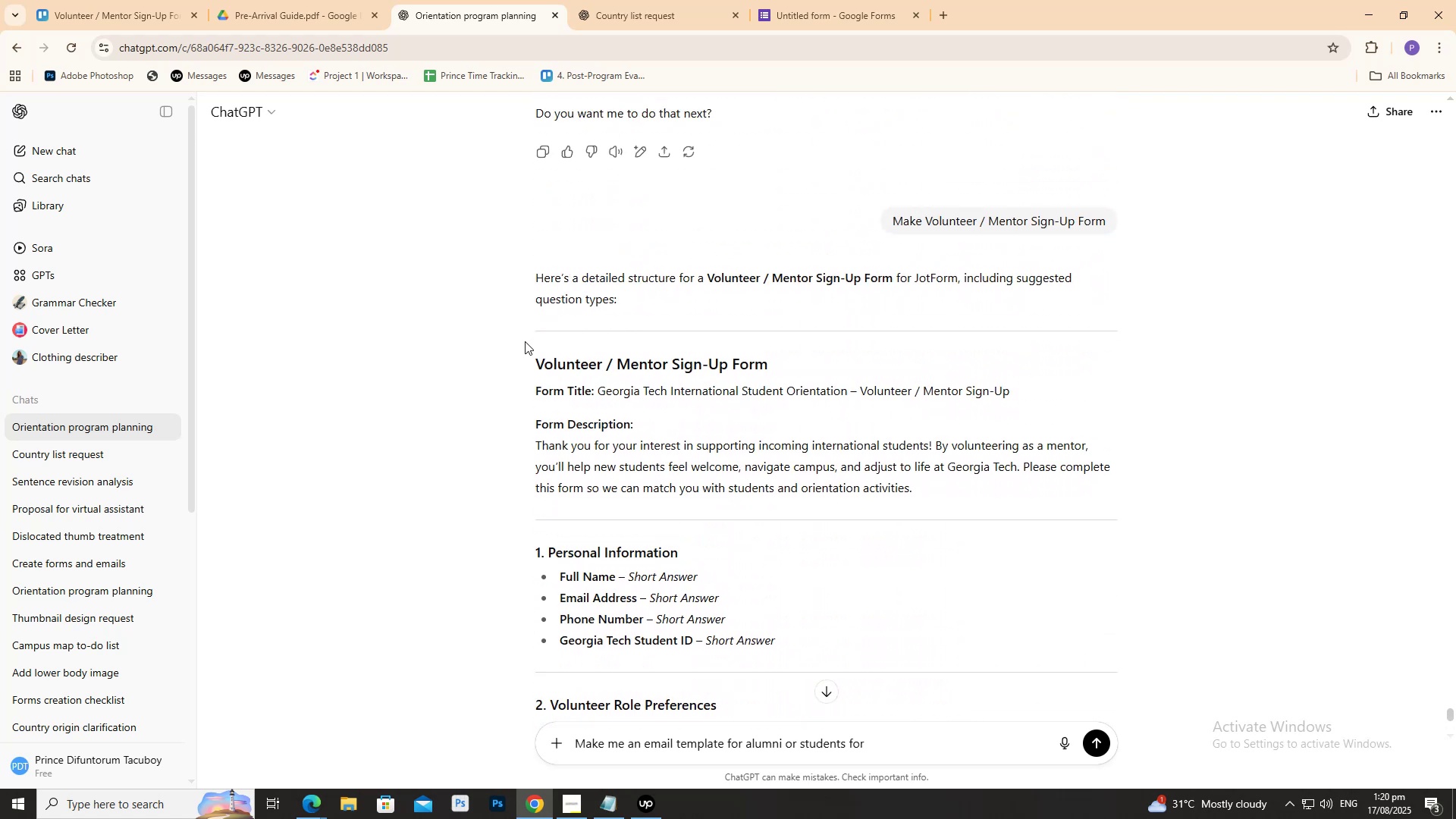 
left_click_drag(start_coordinate=[523, 351], to_coordinate=[774, 363])
 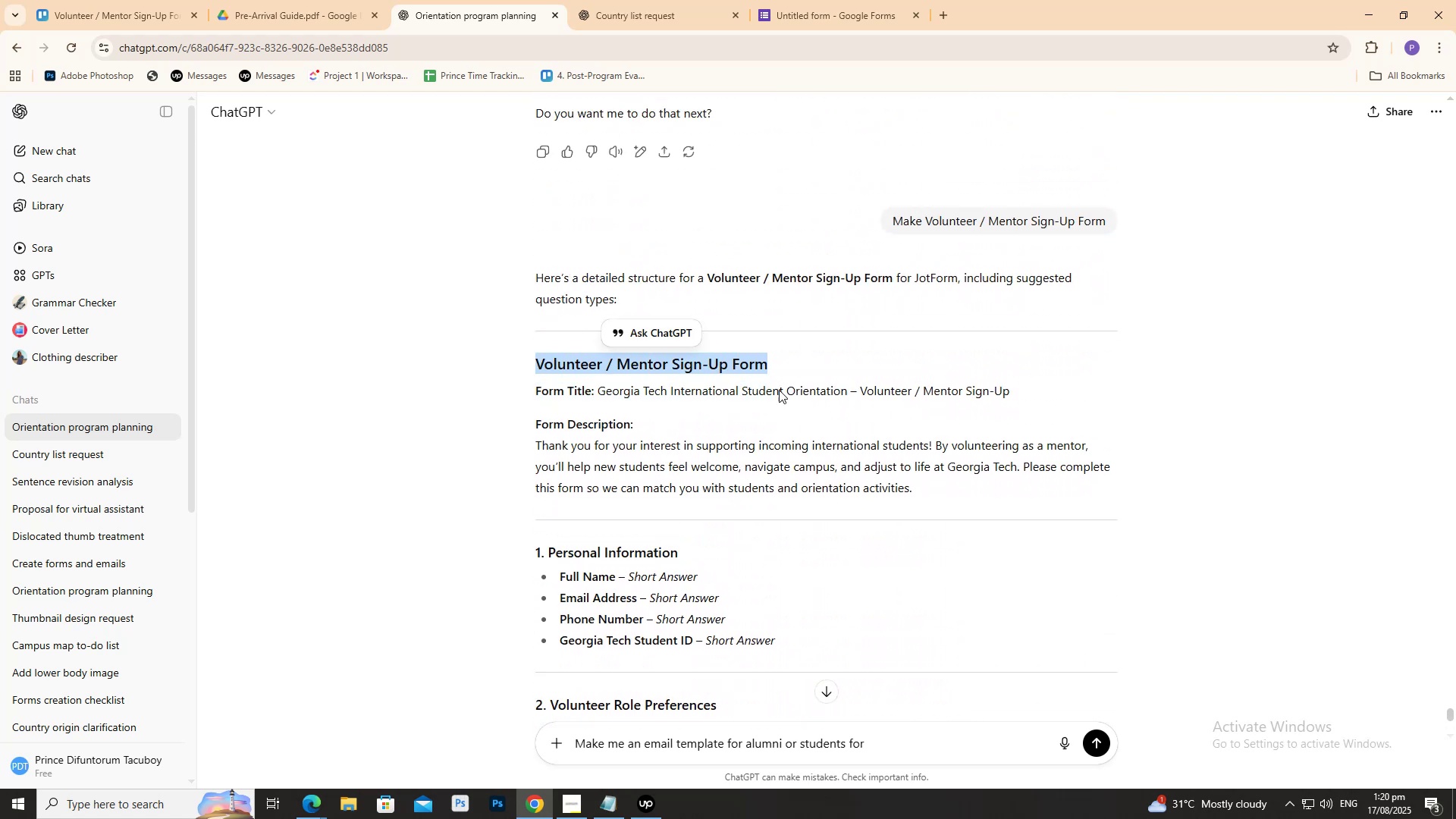 
key(Control+C)
 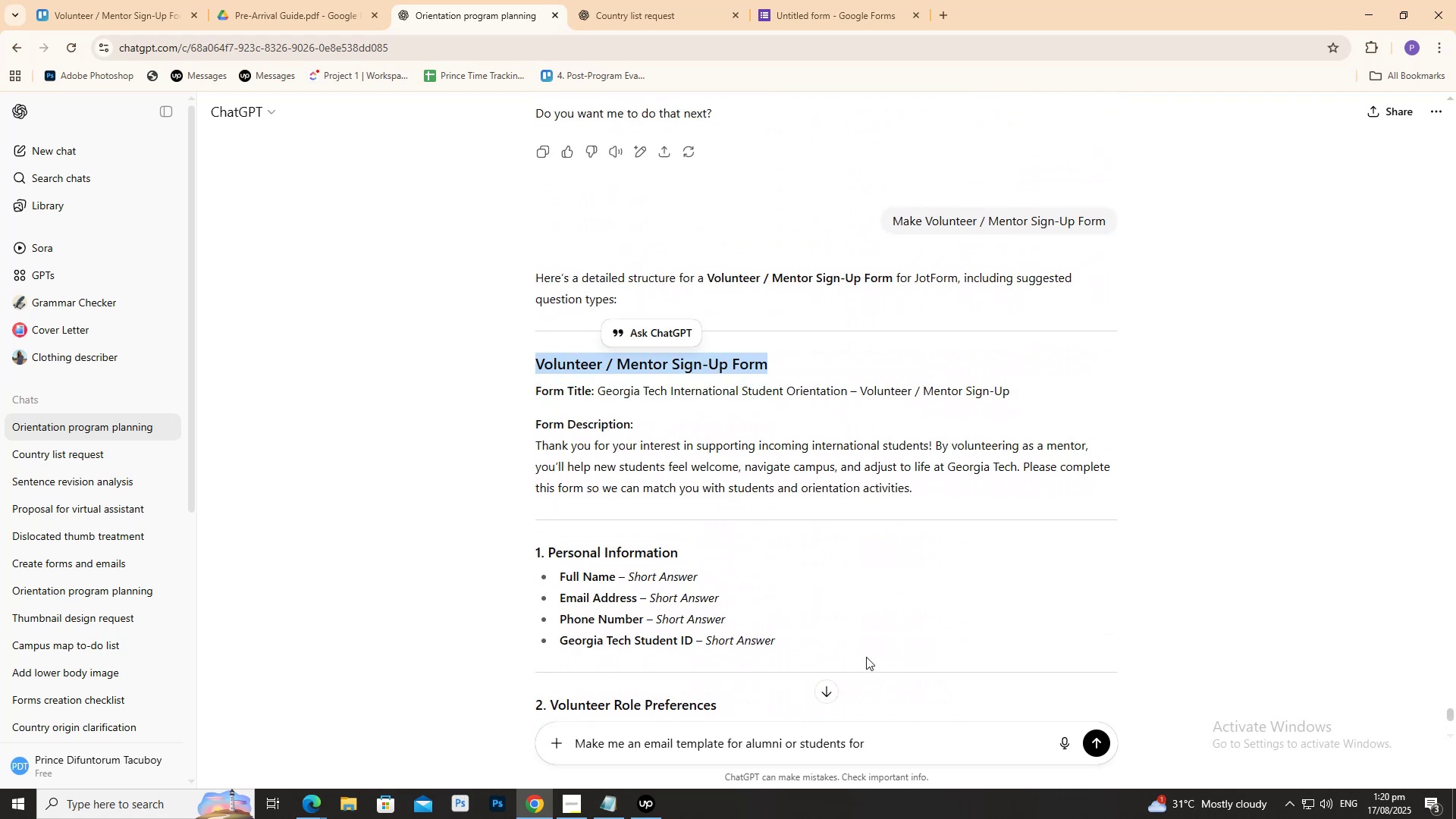 
key(Control+C)
 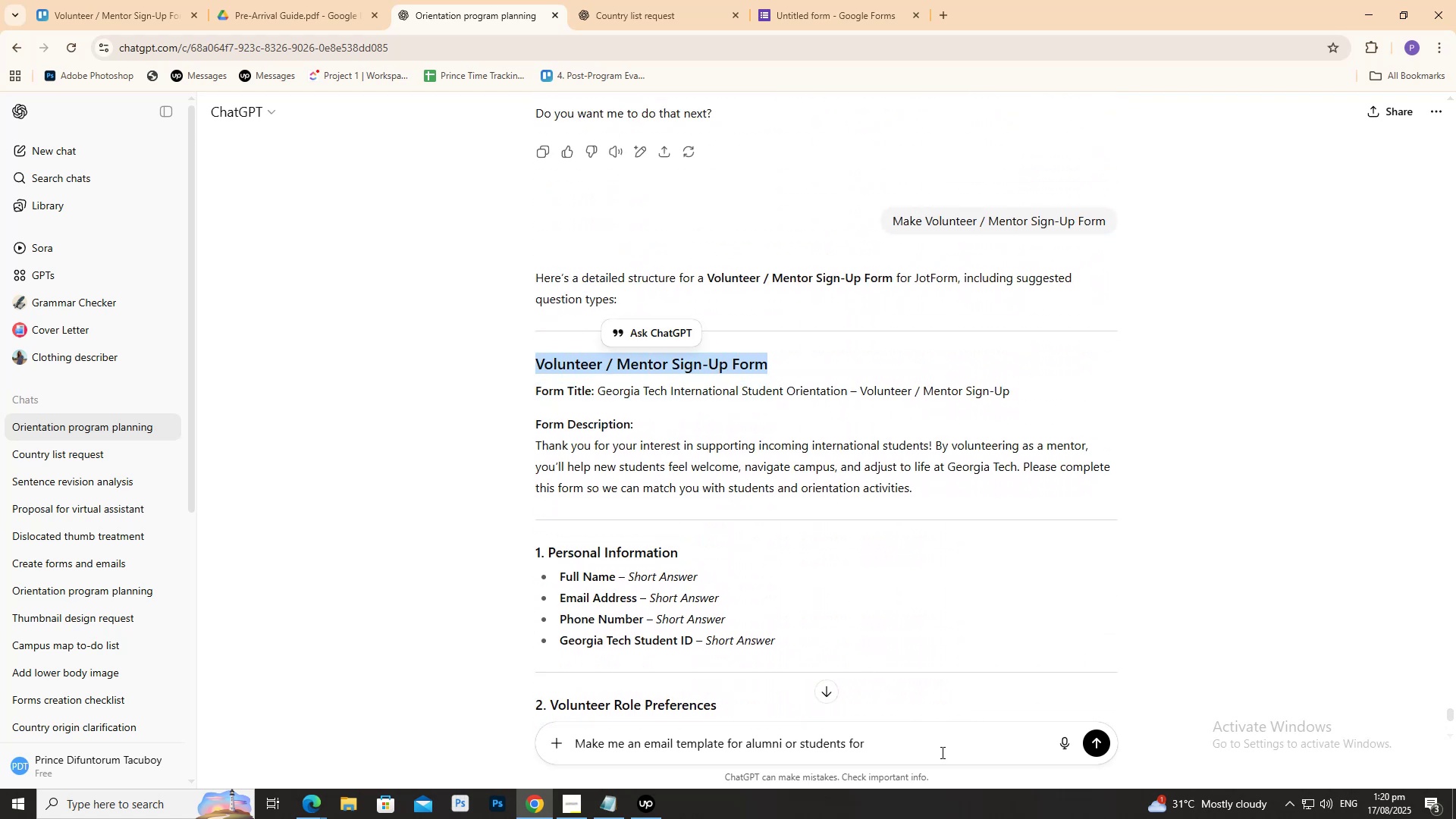 
left_click([941, 752])
 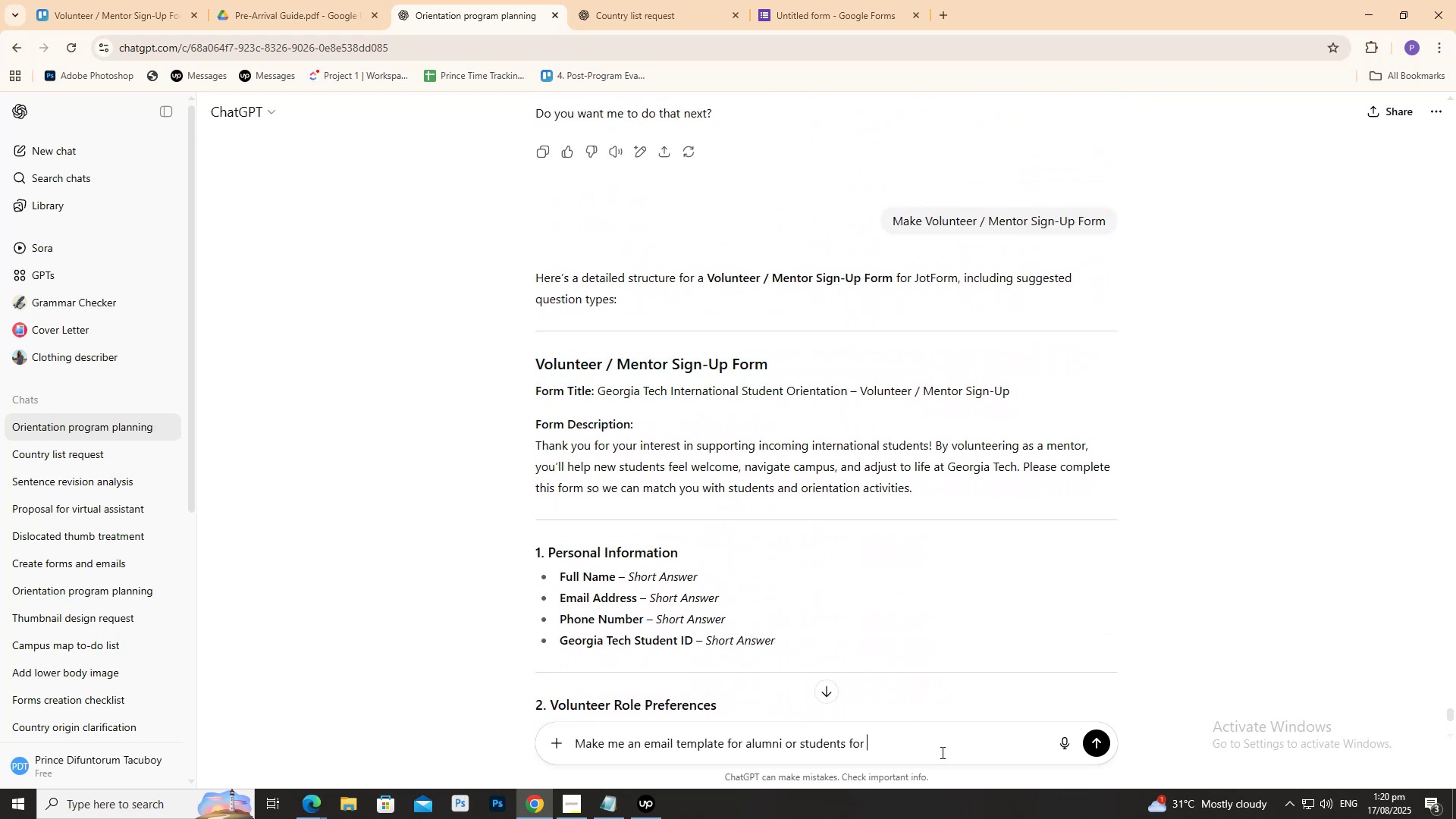 
key(Control+ControlLeft)
 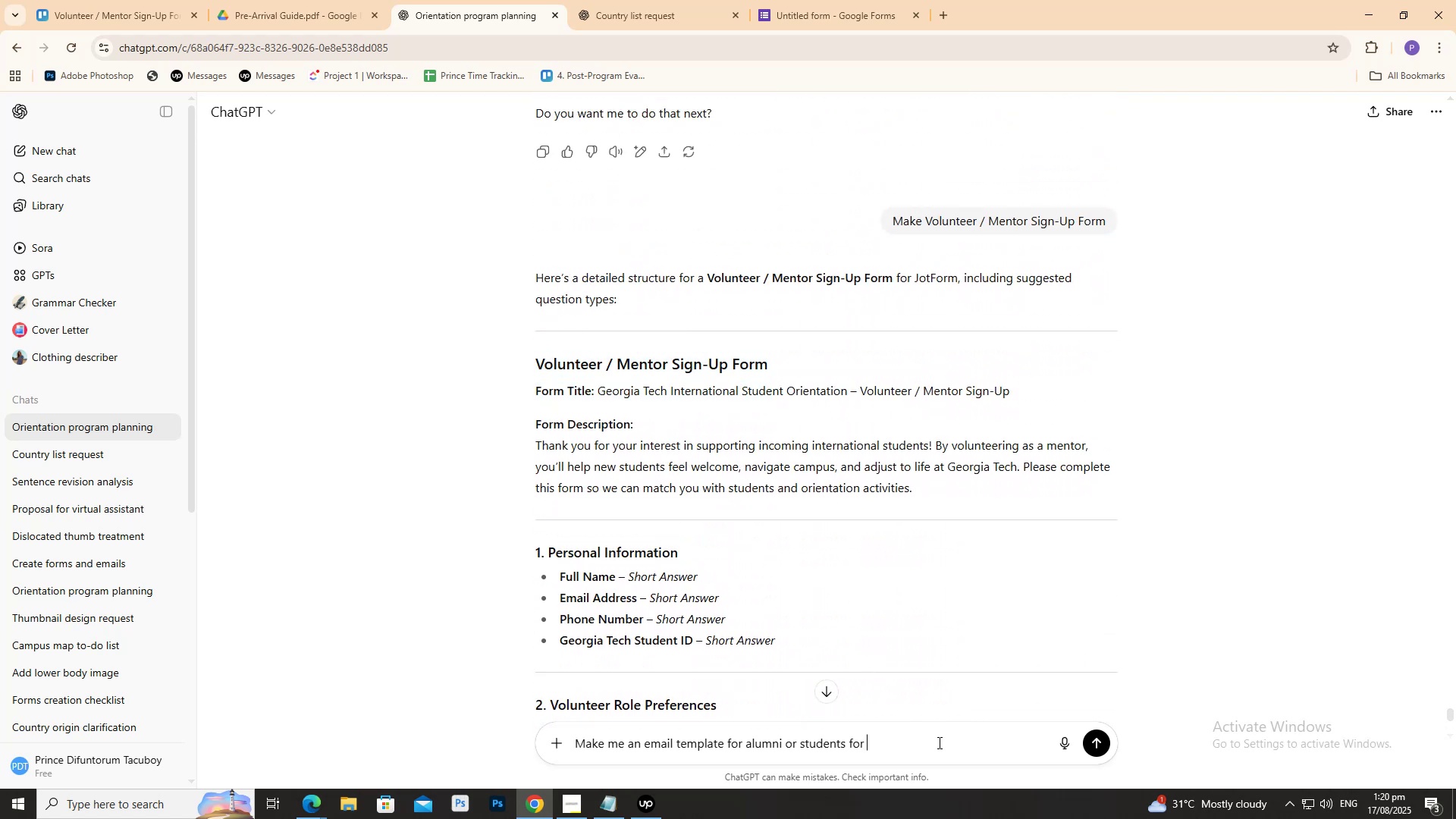 
key(Control+V)
 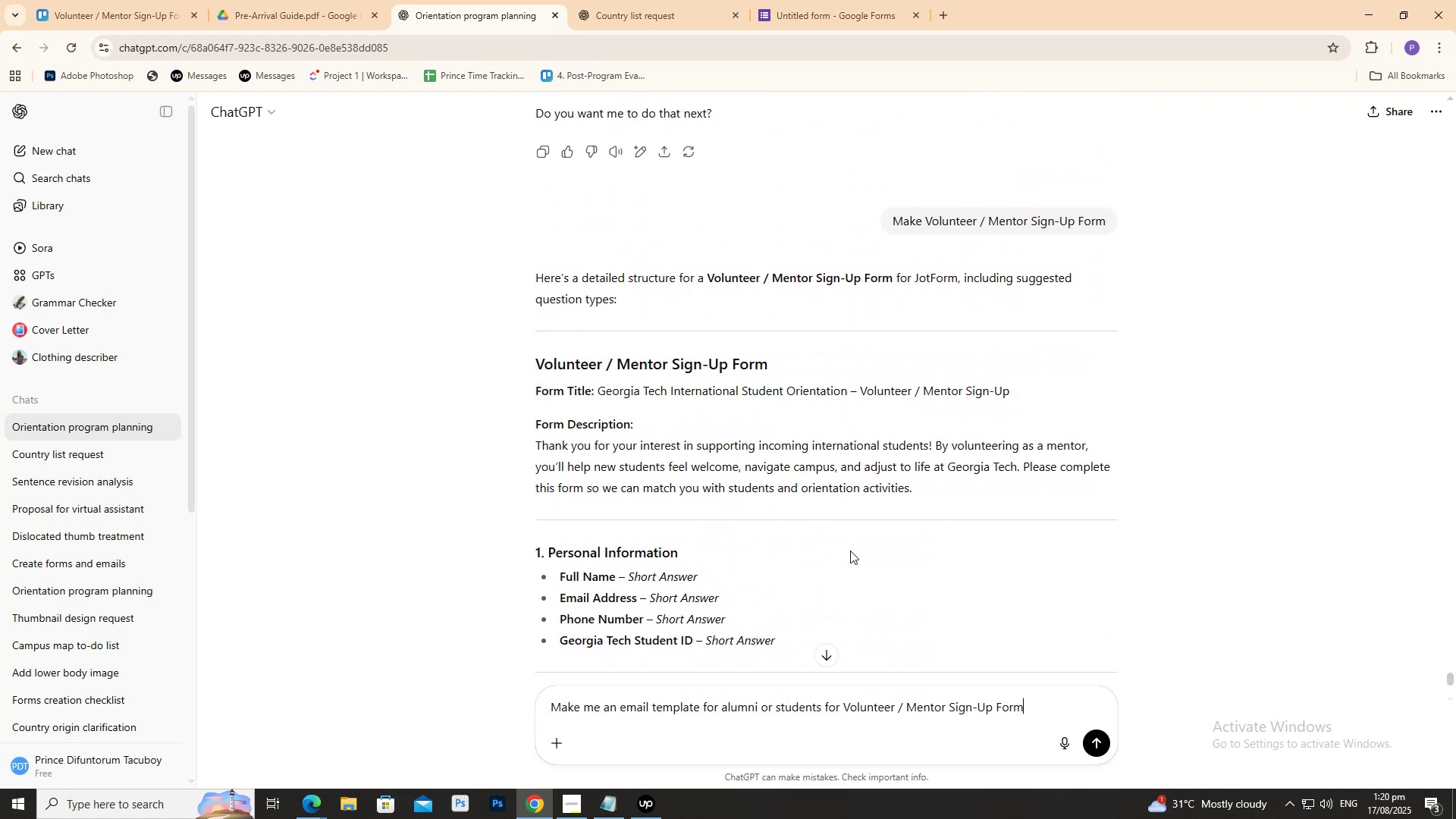 
scroll: coordinate [852, 550], scroll_direction: down, amount: 4.0
 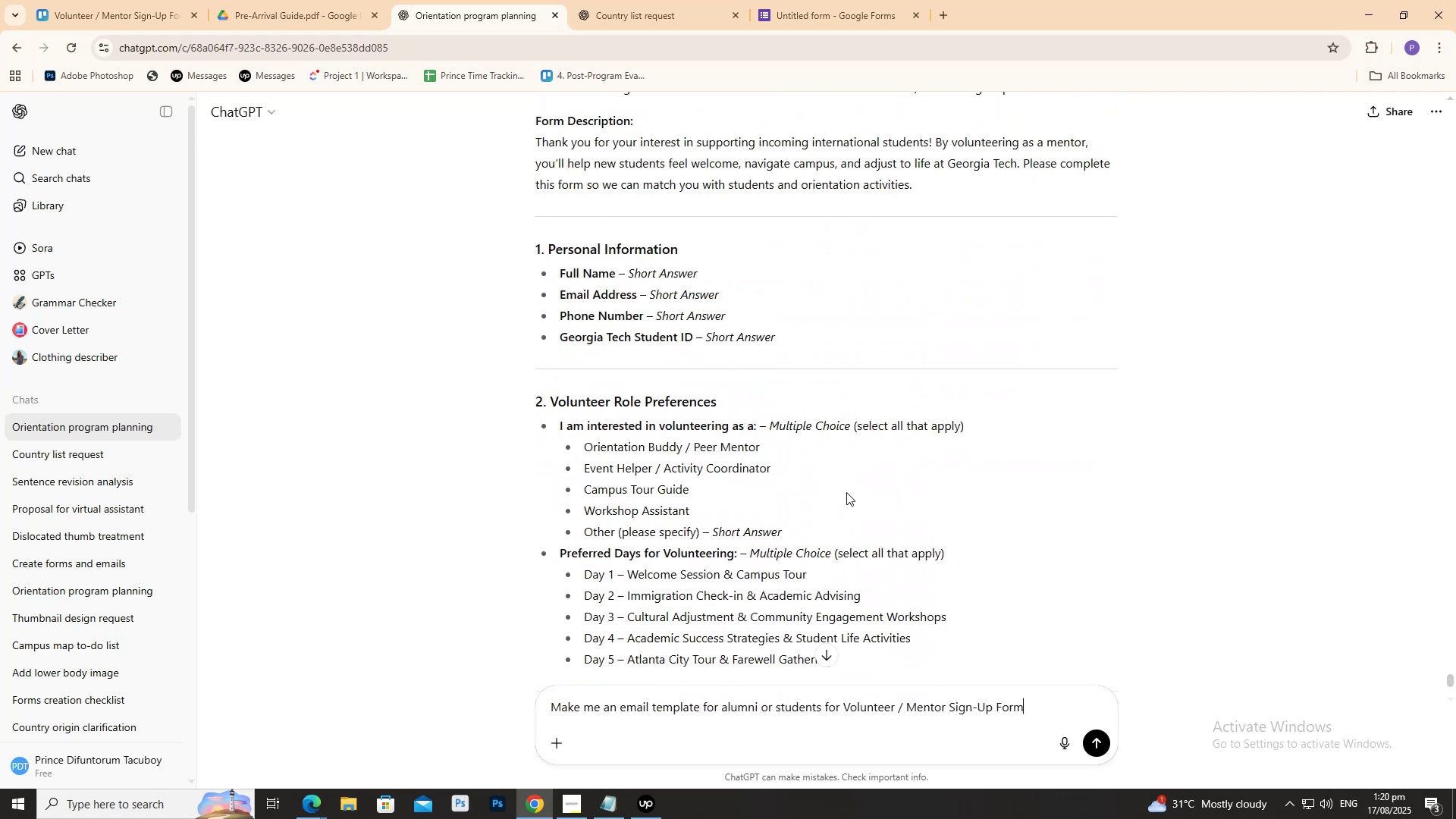 
key(Shift+Enter)
 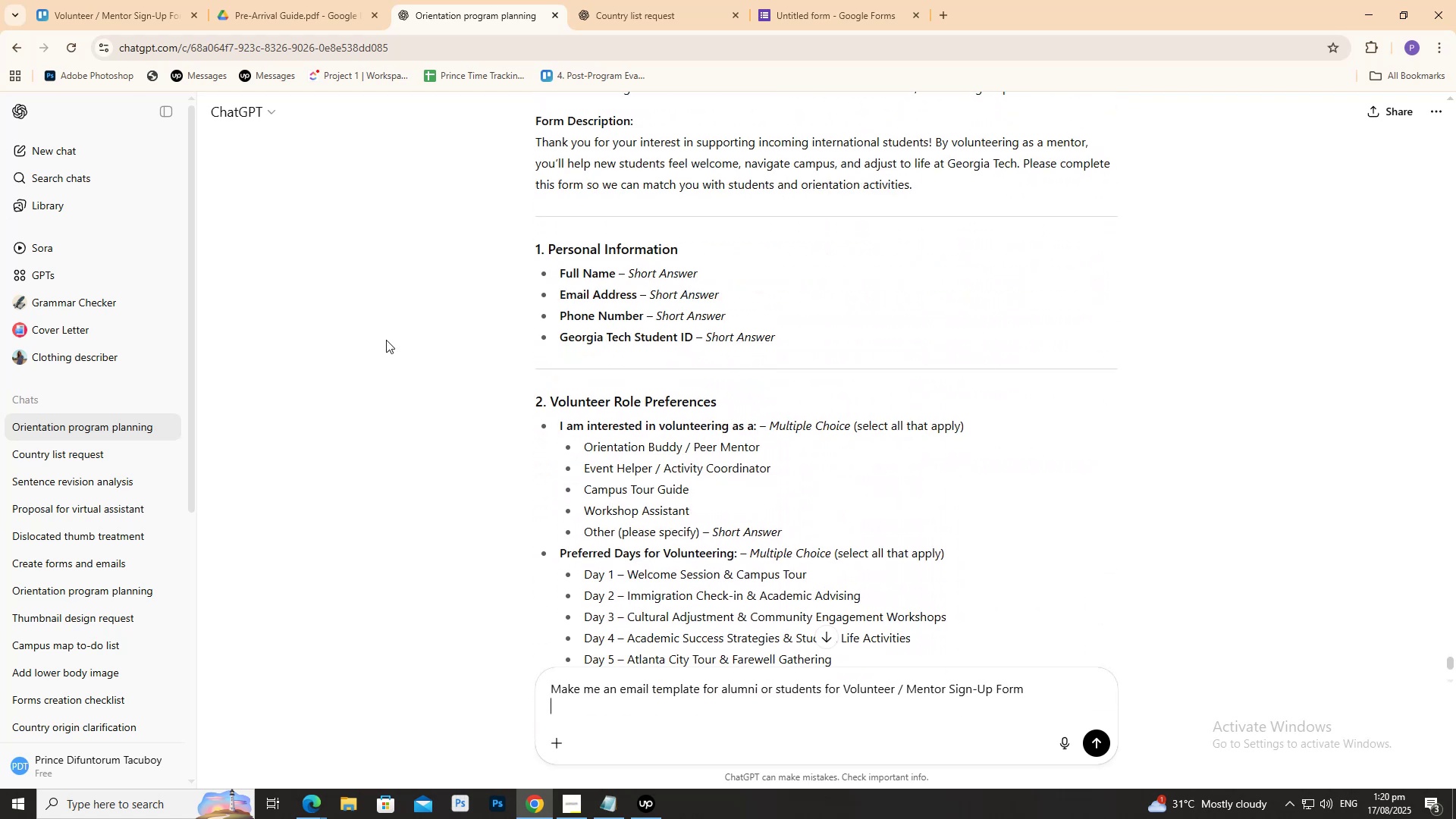 
type(this is the form application linmk)
key(Backspace)
key(Backspace)
type(k)
 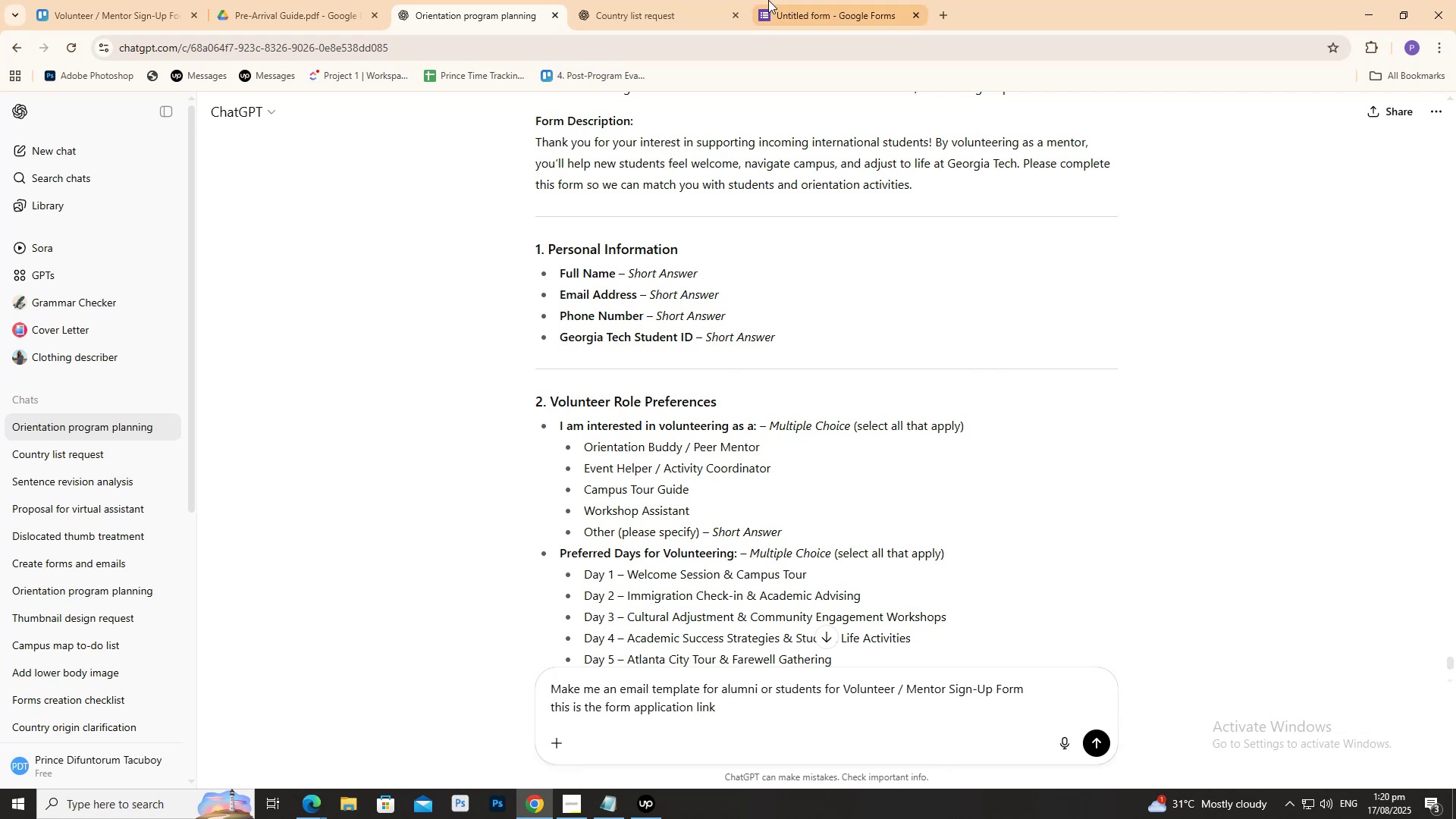 
left_click_drag(start_coordinate=[814, 0], to_coordinate=[818, 0])
 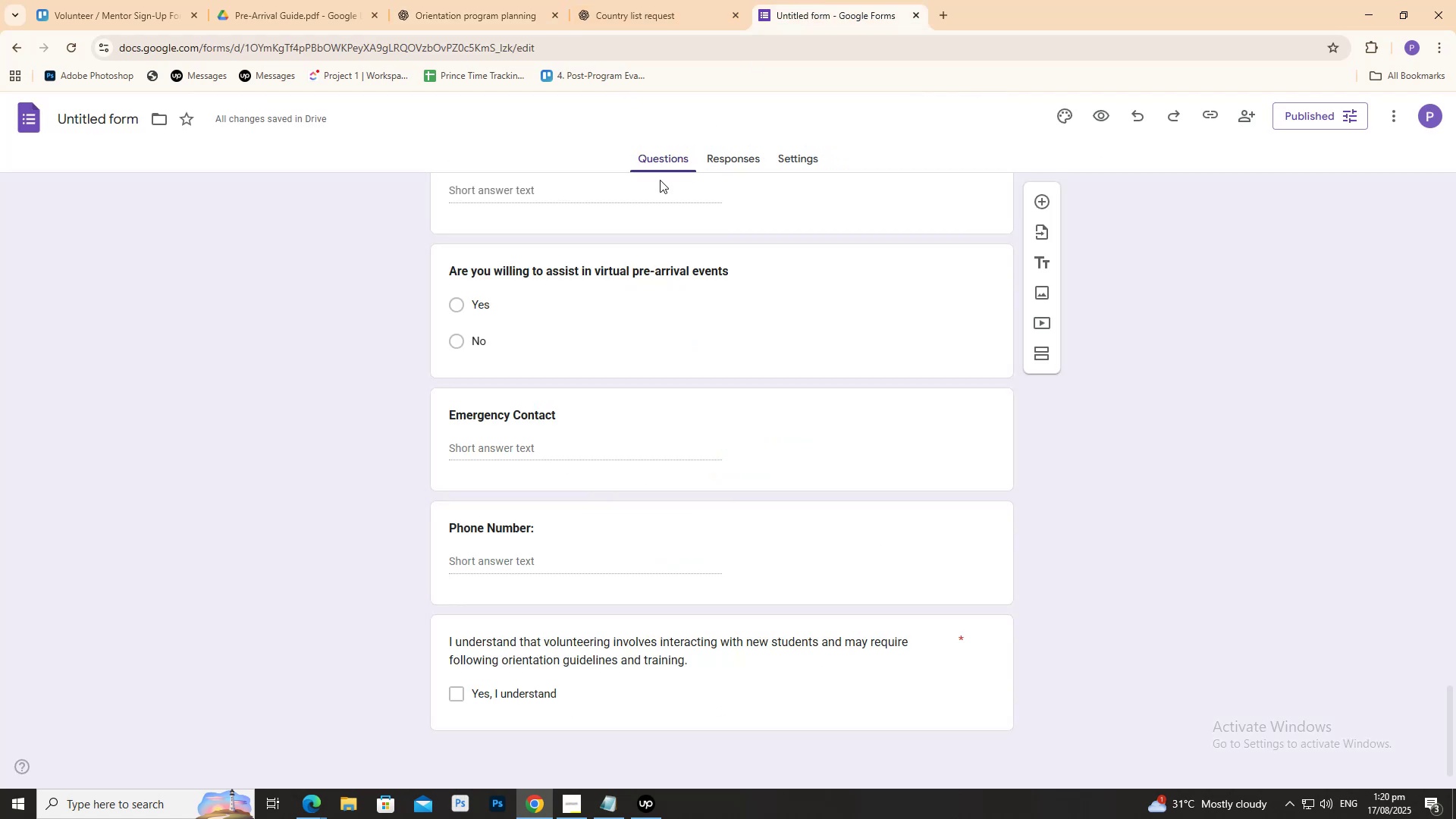 
scroll: coordinate [295, 184], scroll_direction: up, amount: 2.0
 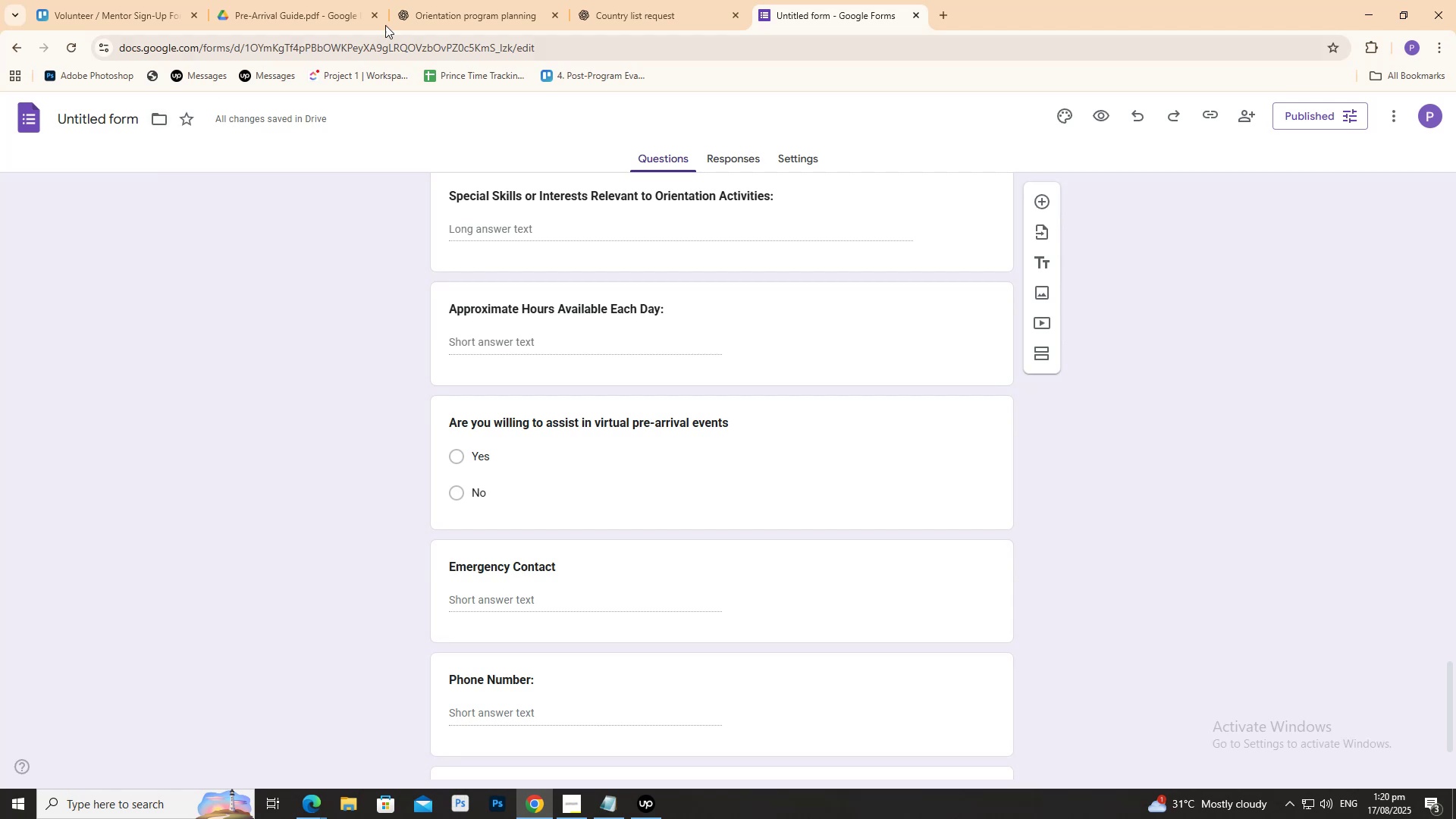 
left_click([439, 0])
 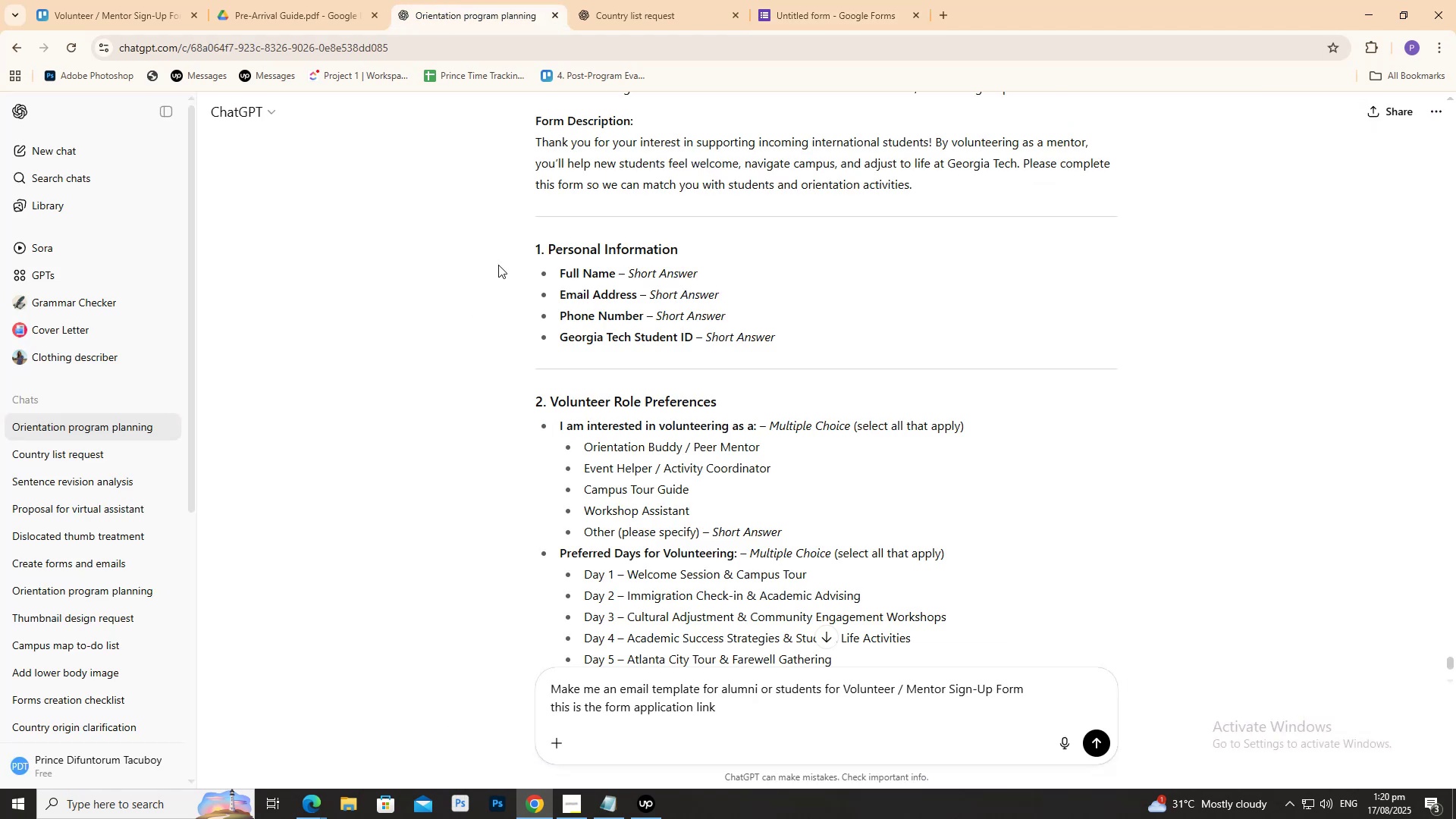 
scroll: coordinate [615, 362], scroll_direction: down, amount: 13.0
 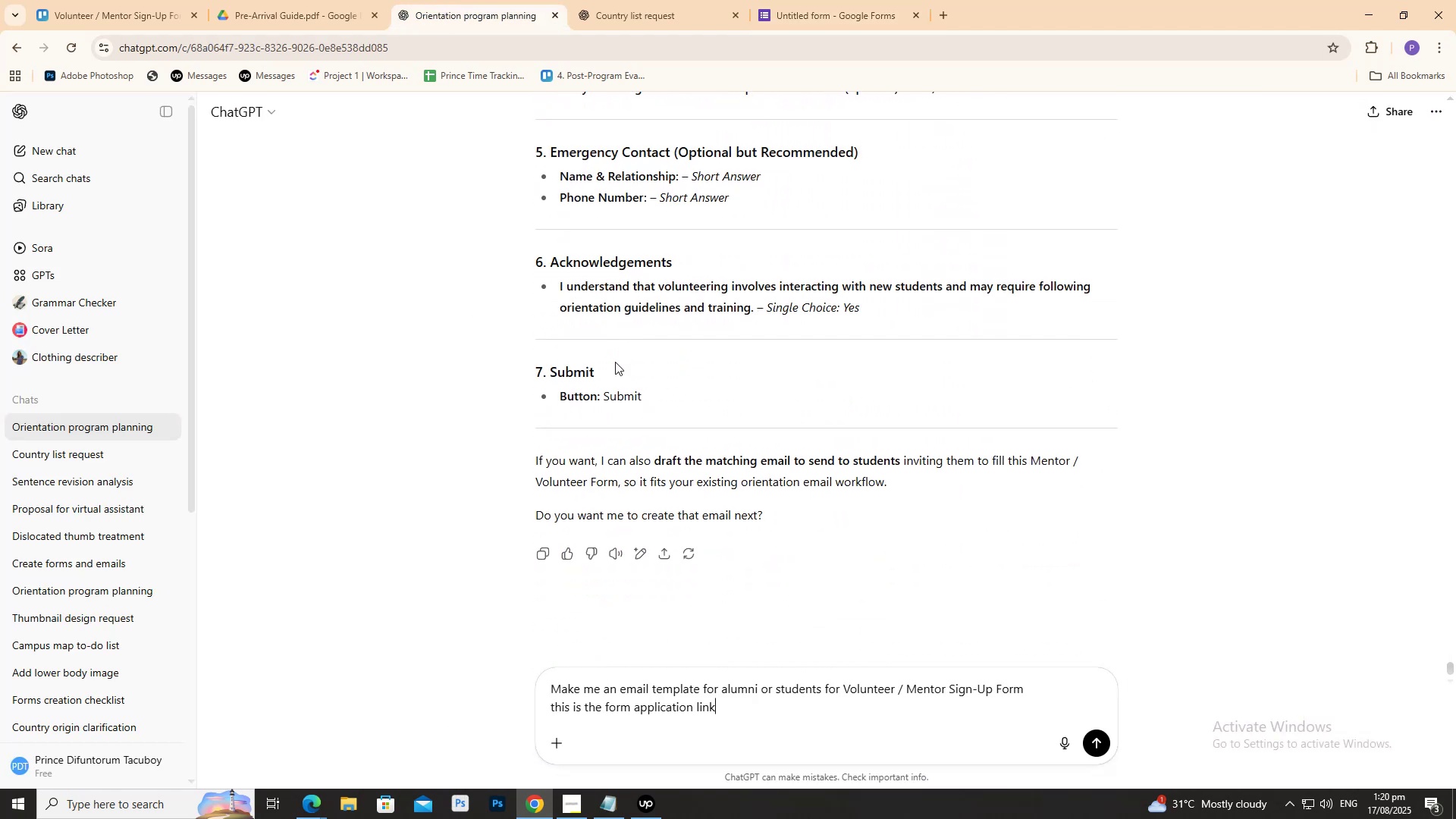 
scroll: coordinate [664, 391], scroll_direction: up, amount: 12.0
 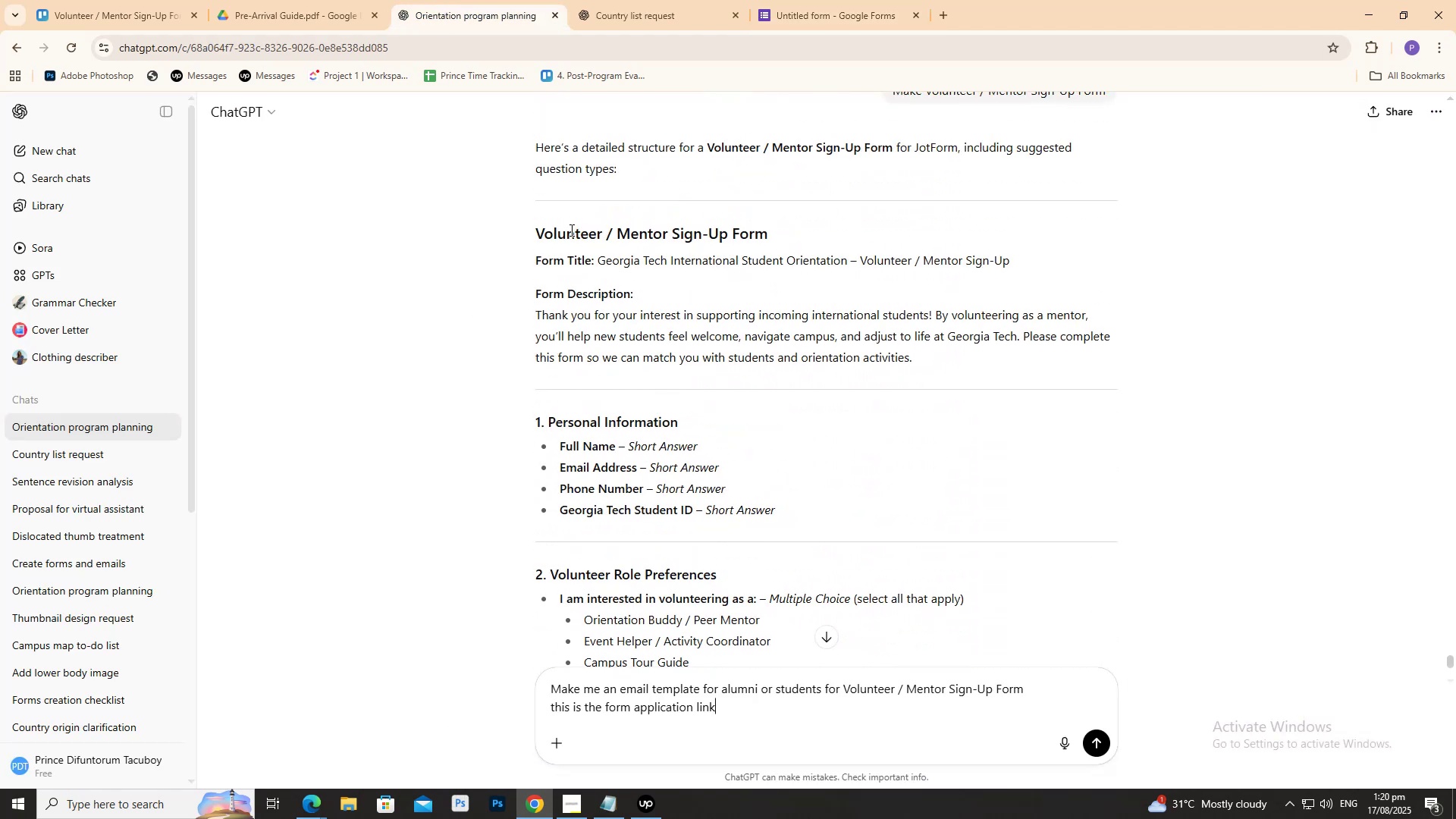 
left_click([858, 0])
 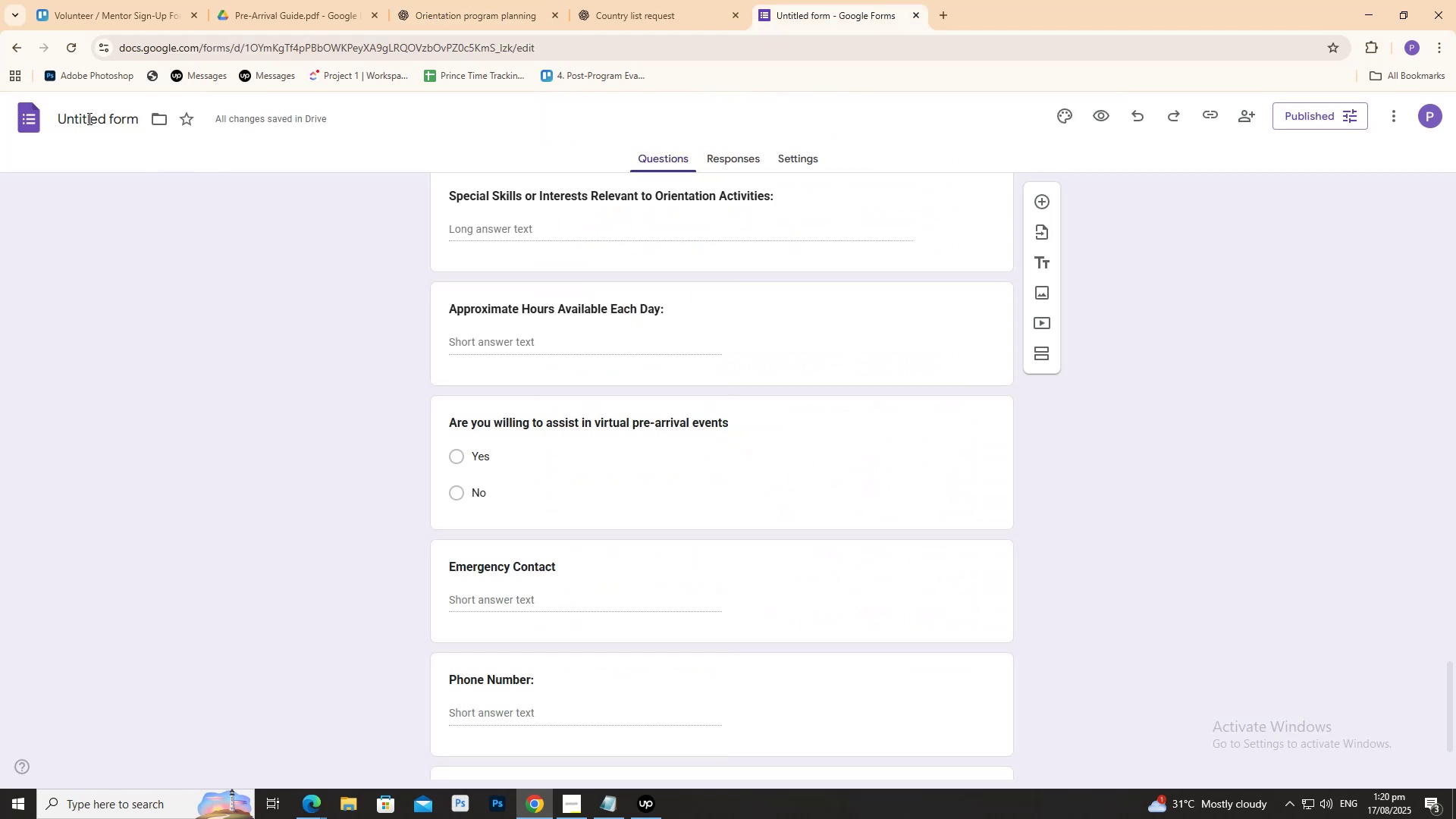 
double_click([88, 118])
 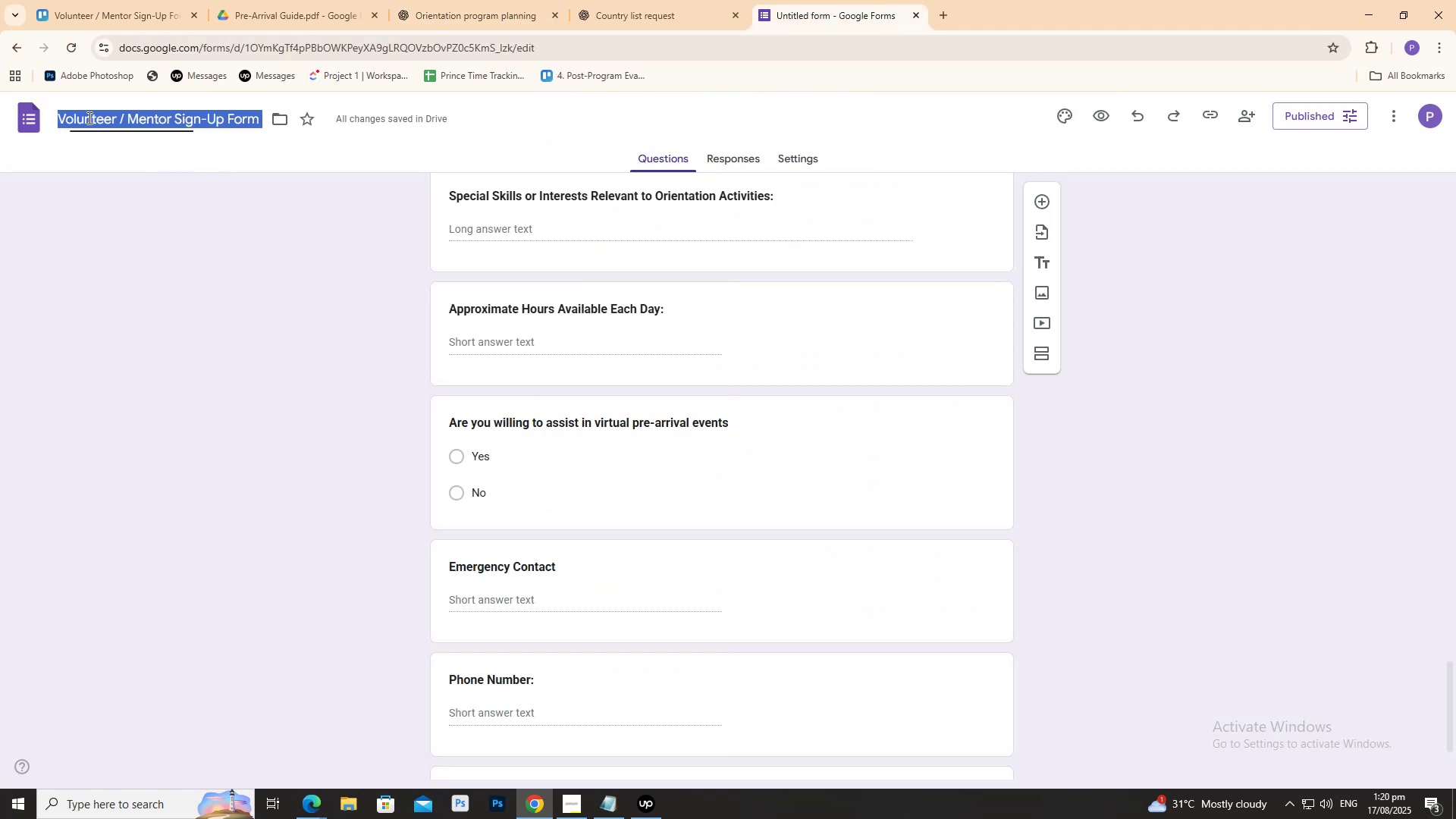 
key(Control+A)
 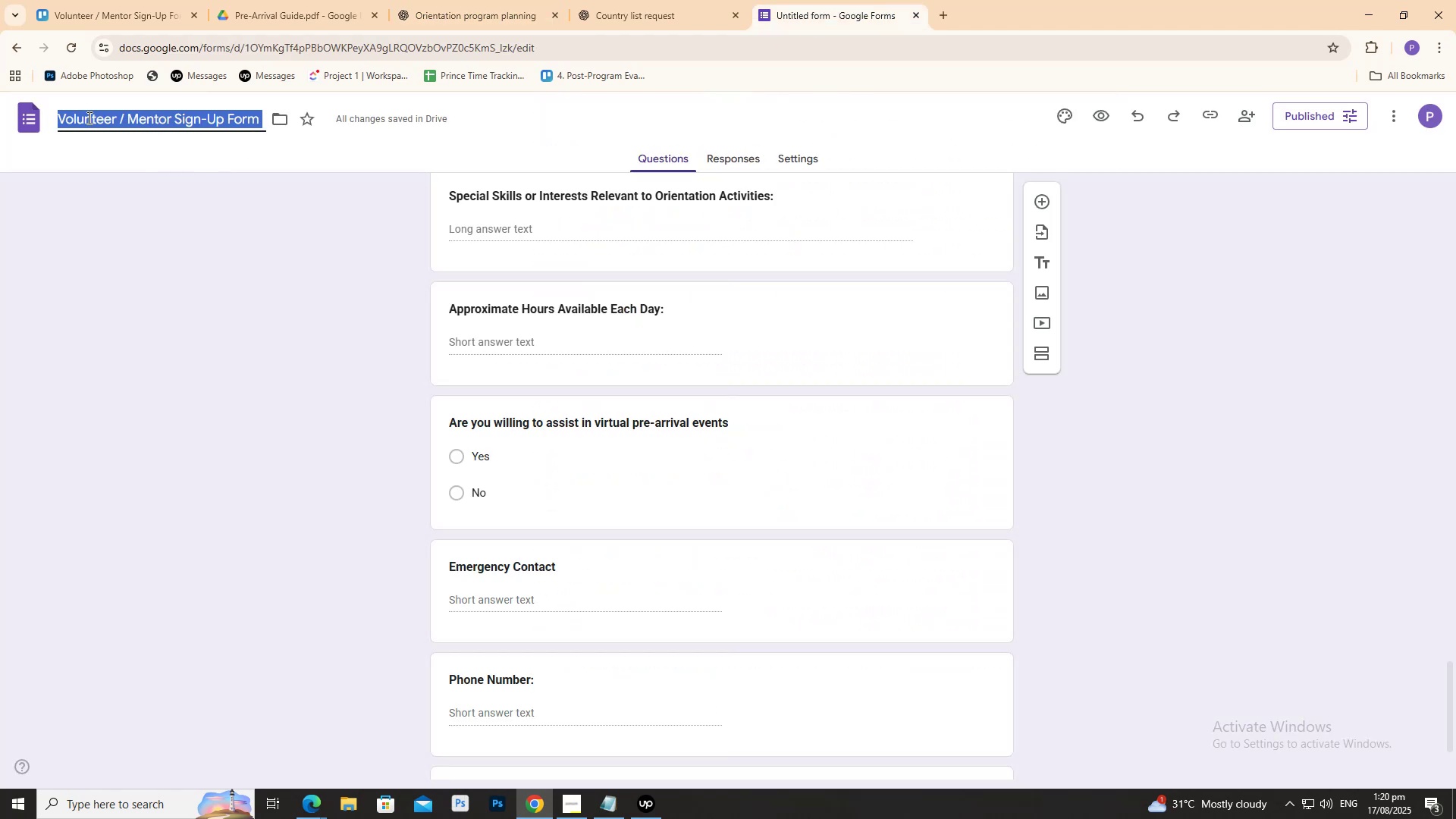 
key(Control+V)
 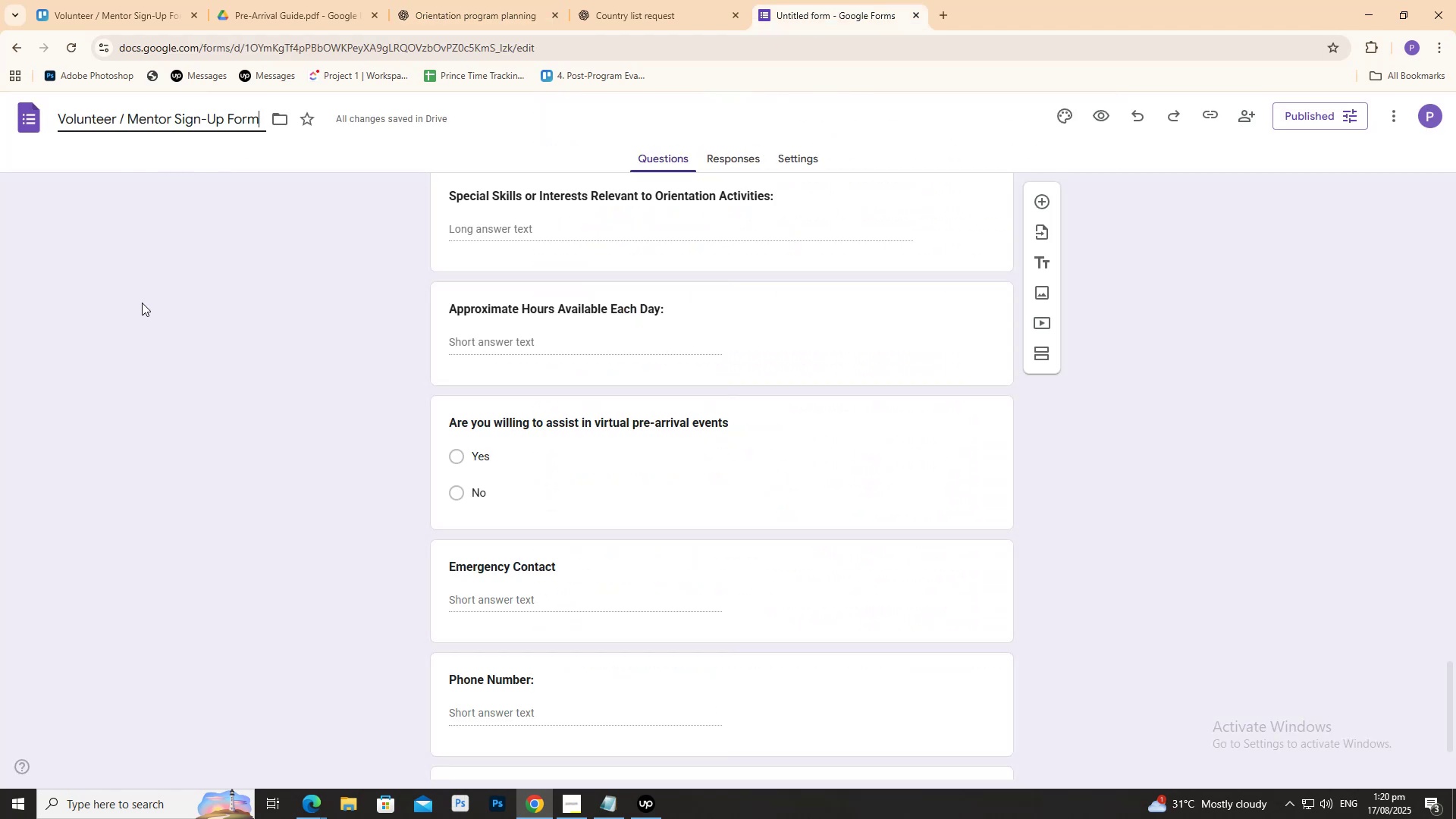 
left_click([142, 303])
 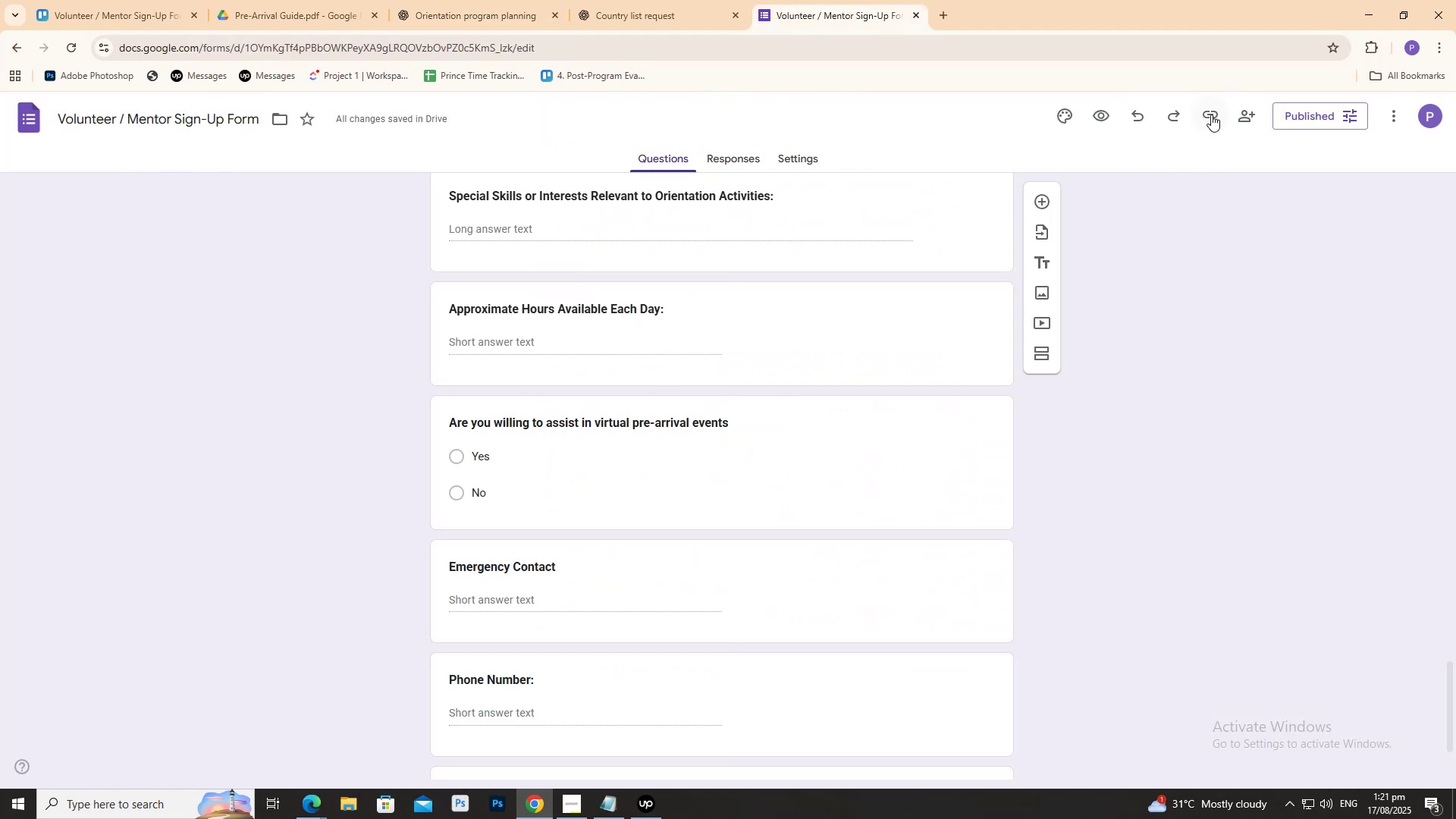 
left_click([1212, 113])
 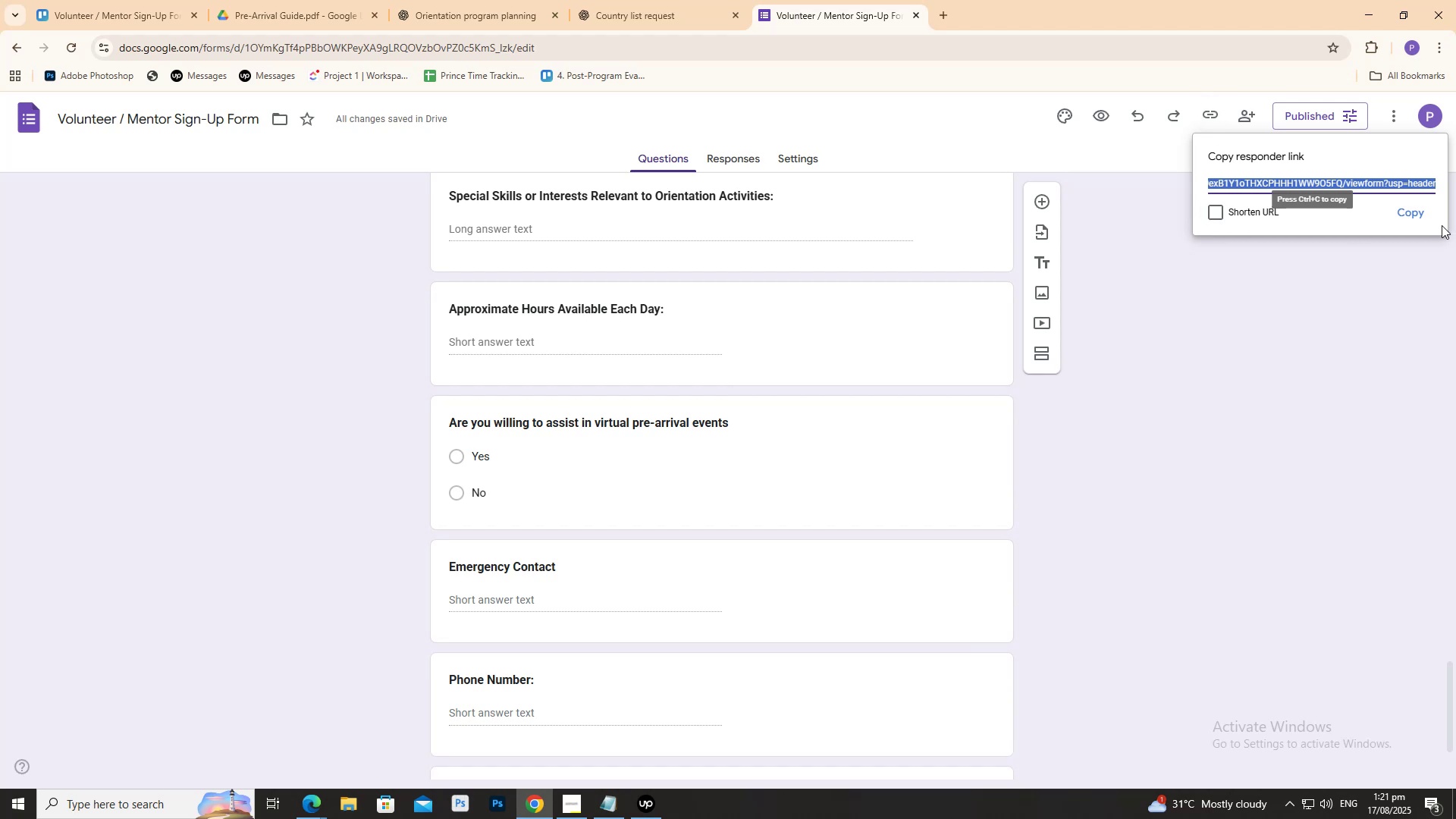 
left_click([1423, 218])
 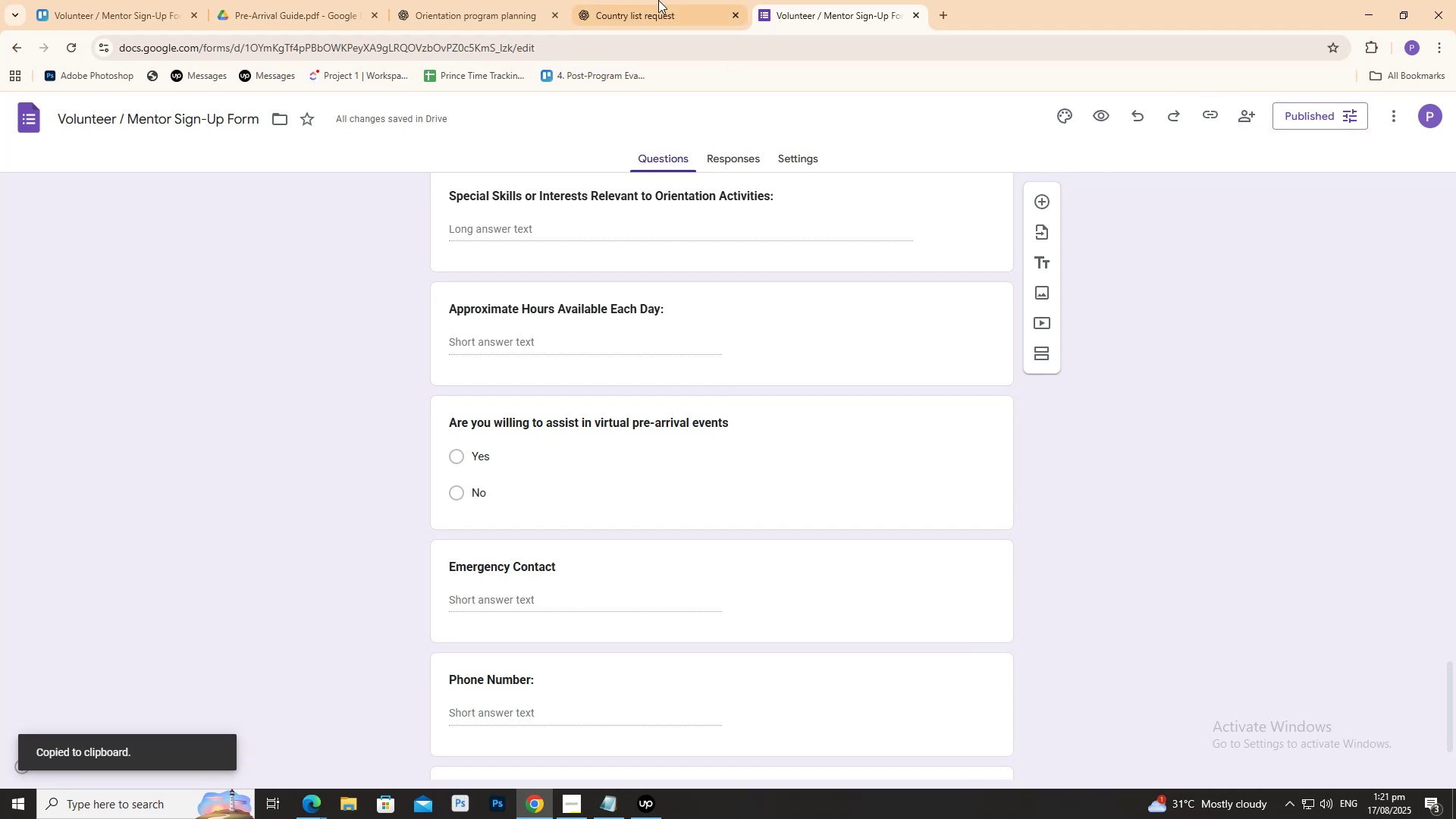 
double_click([584, 0])
 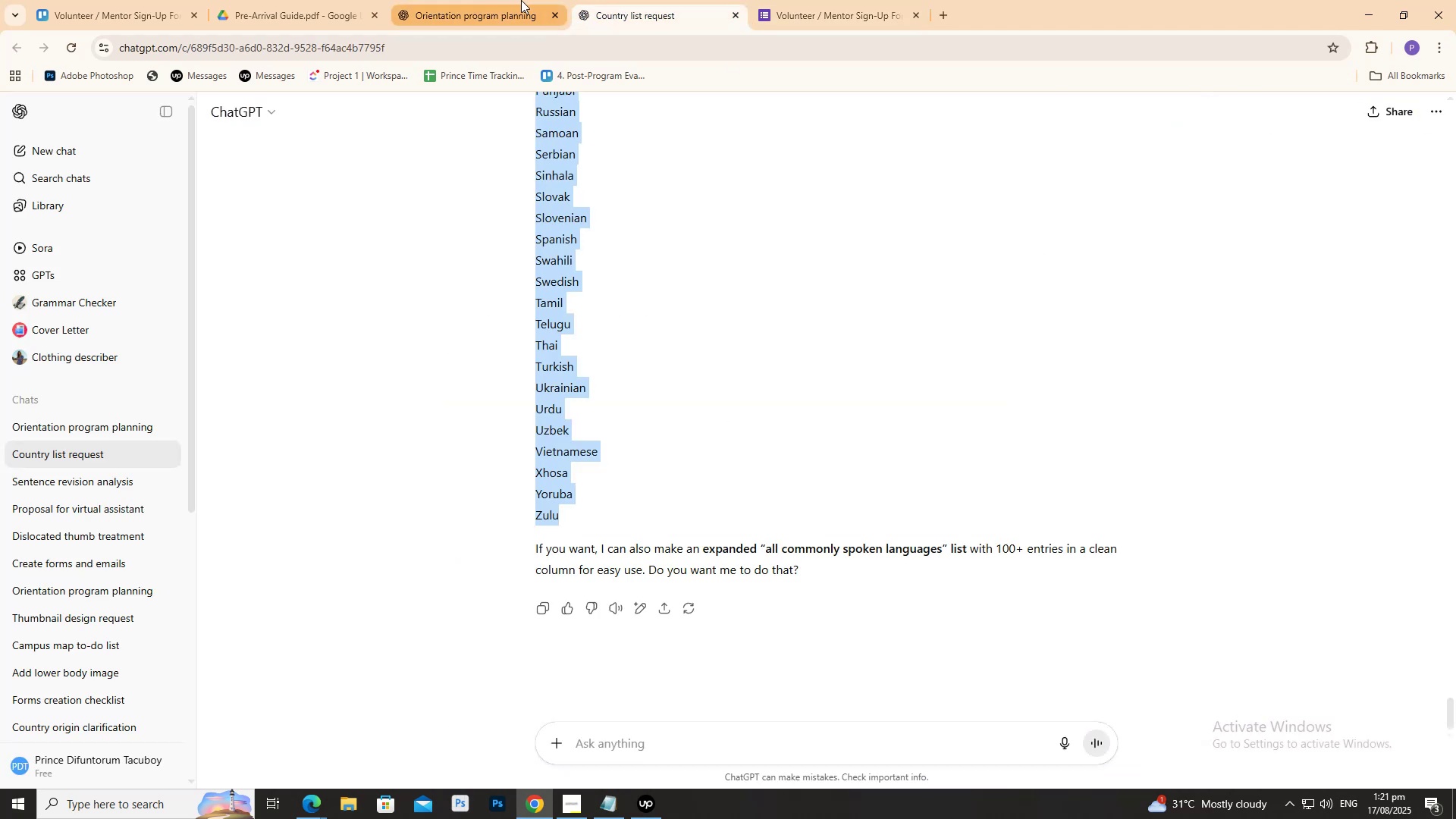 
key(Control+Shift+N)
 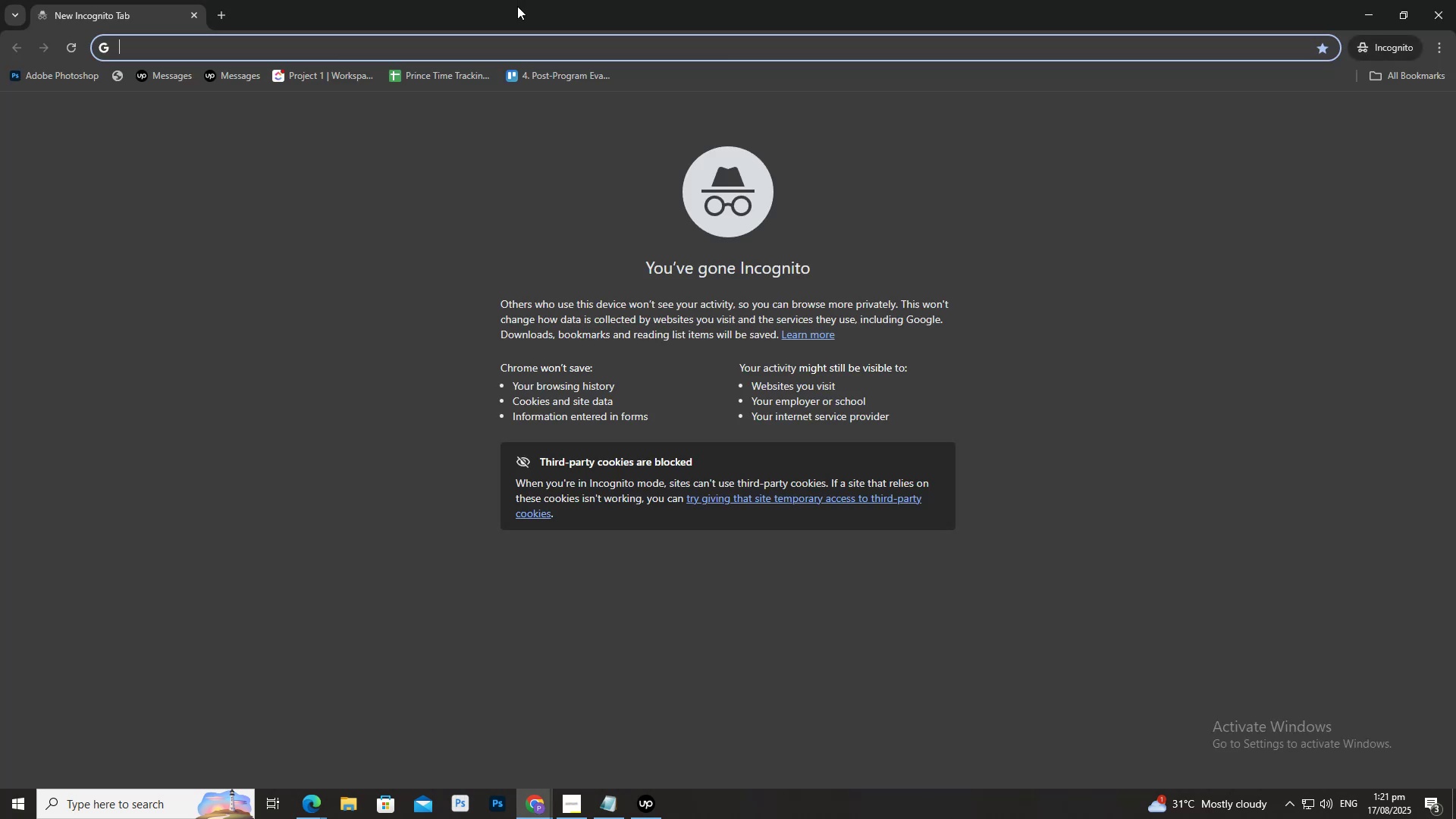 
key(Control+ControlLeft)
 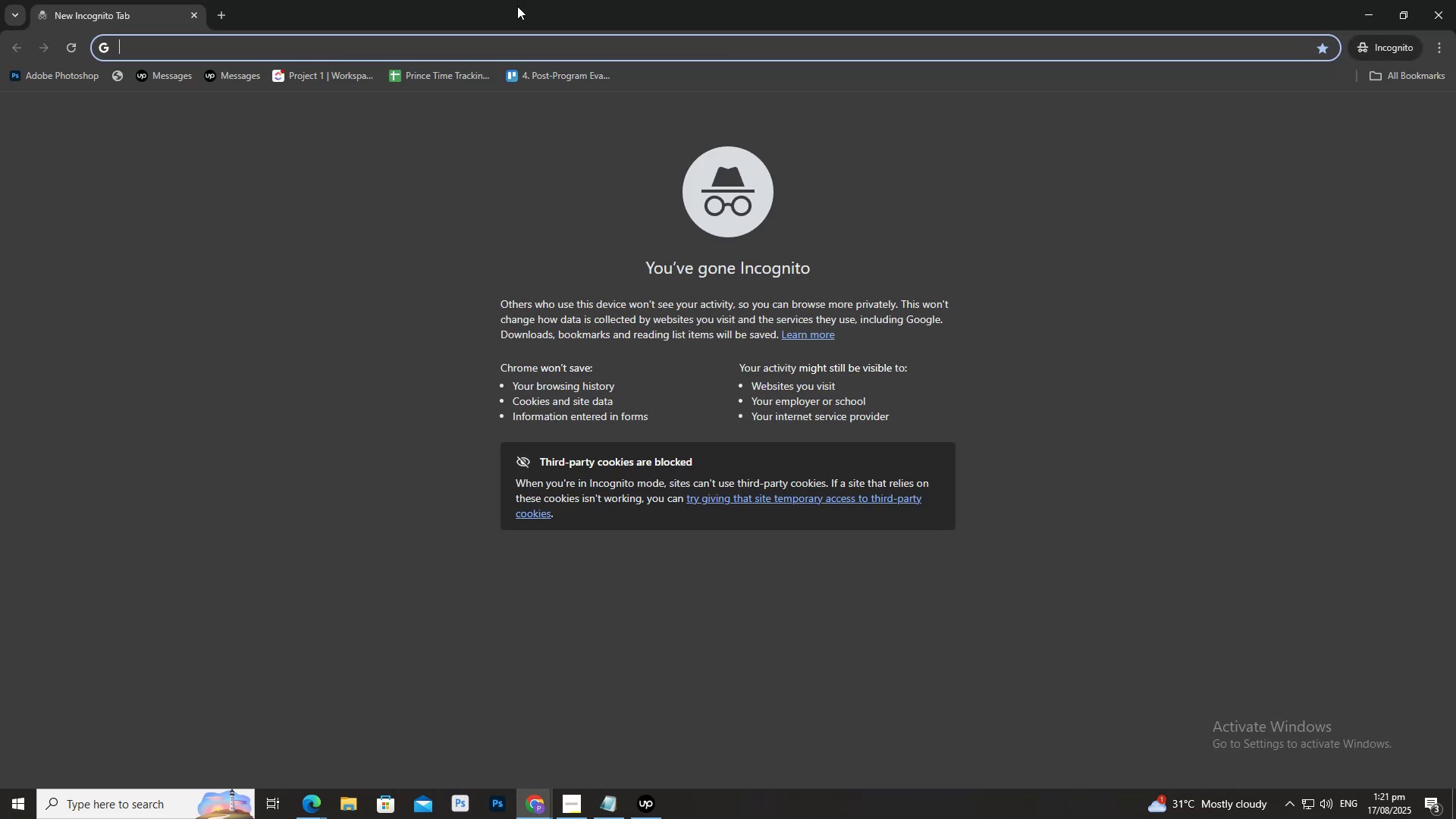 
key(Control+V)
 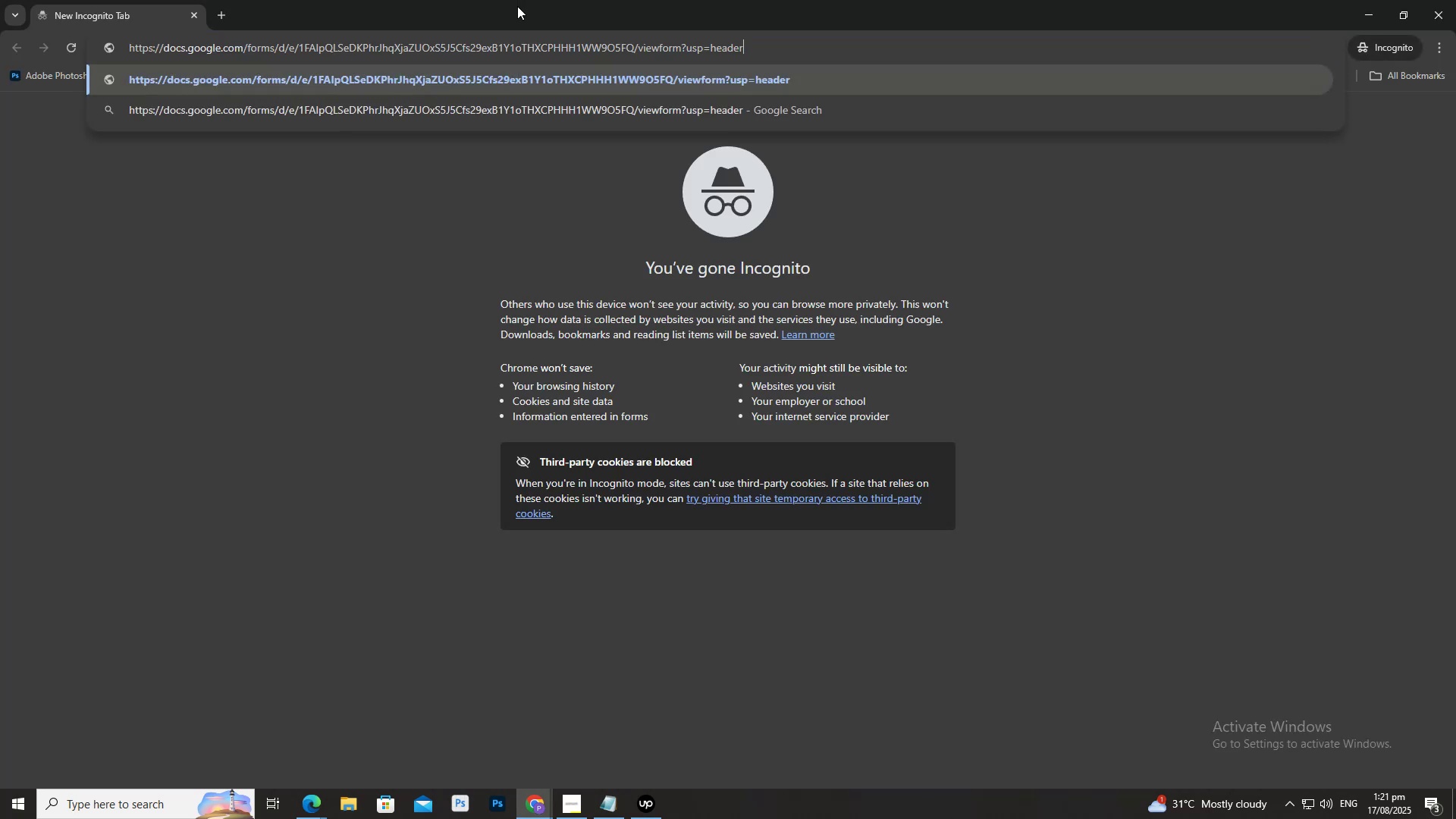 
key(Enter)
 